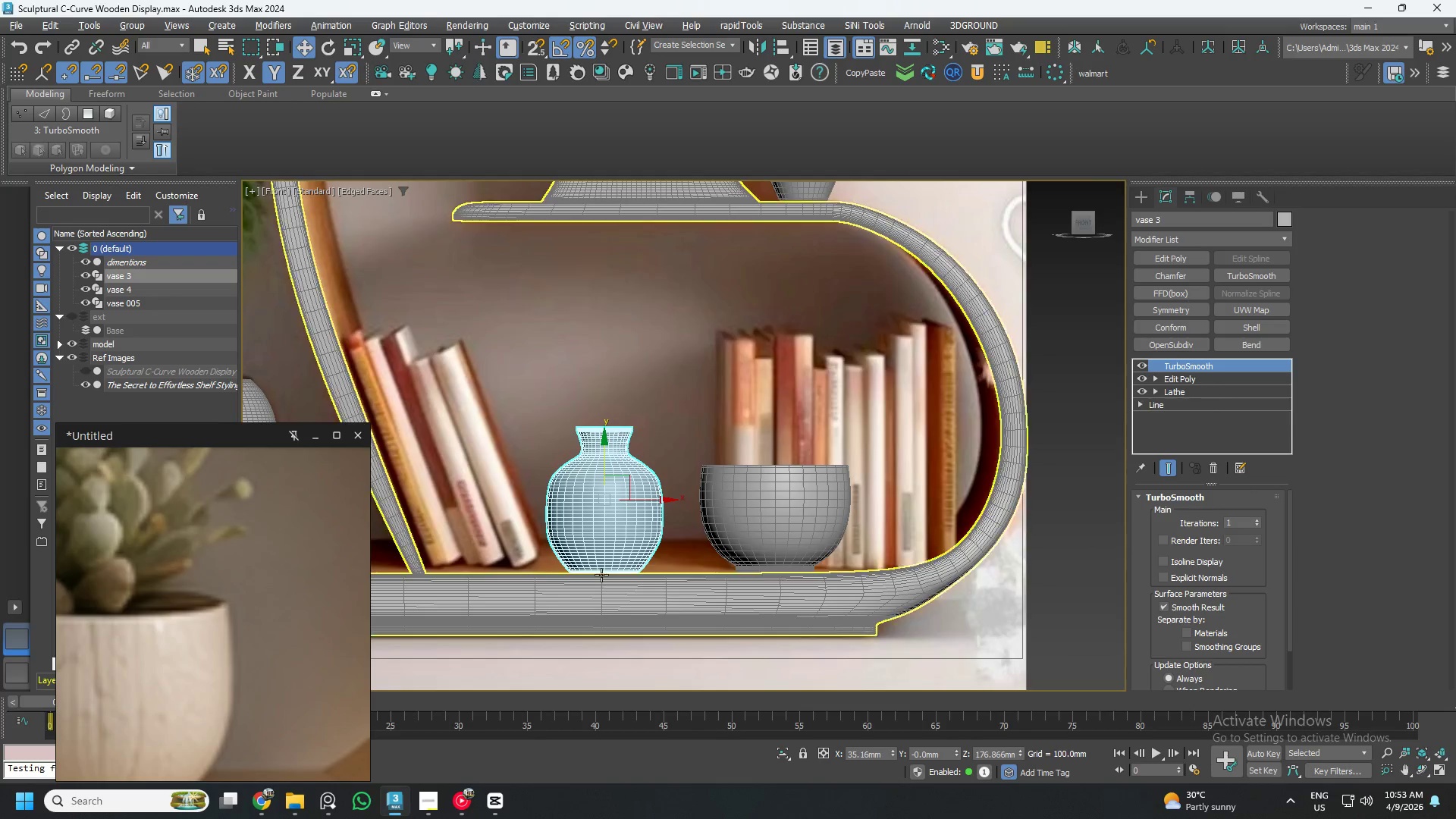 
scroll: coordinate [607, 570], scroll_direction: up, amount: 6.0
 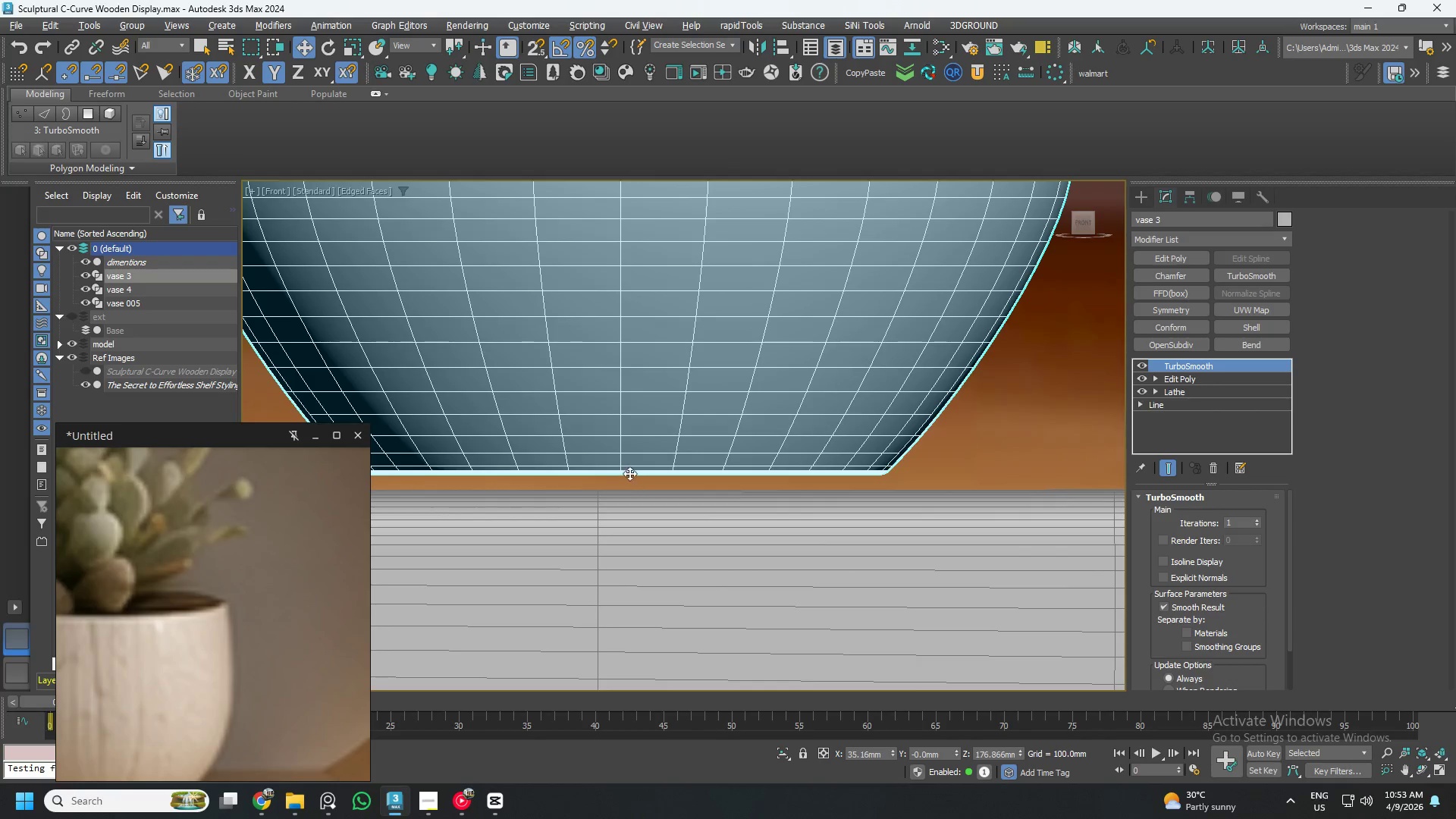 
left_click_drag(start_coordinate=[629, 473], to_coordinate=[630, 488])
 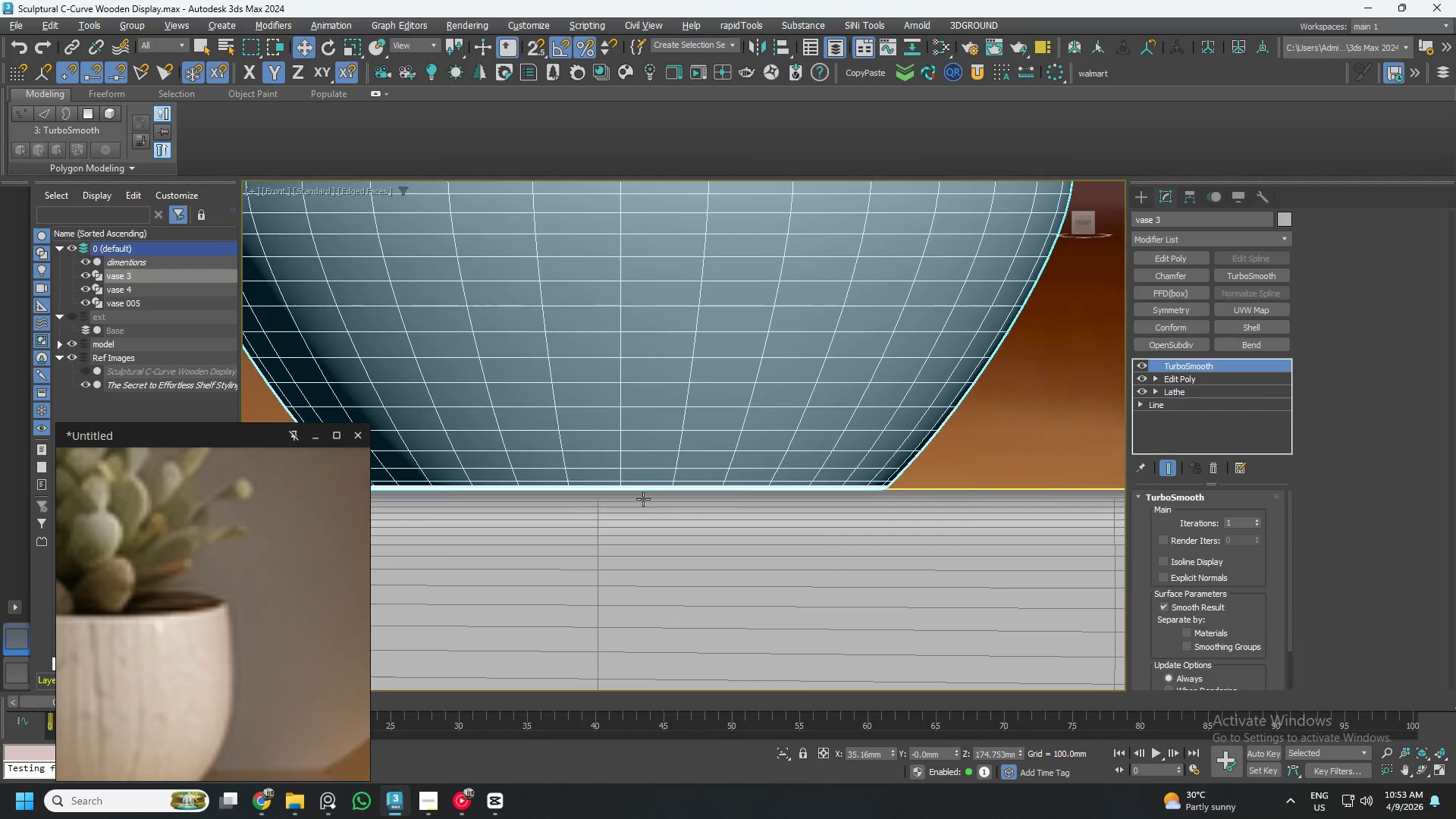 
scroll: coordinate [673, 525], scroll_direction: down, amount: 9.0
 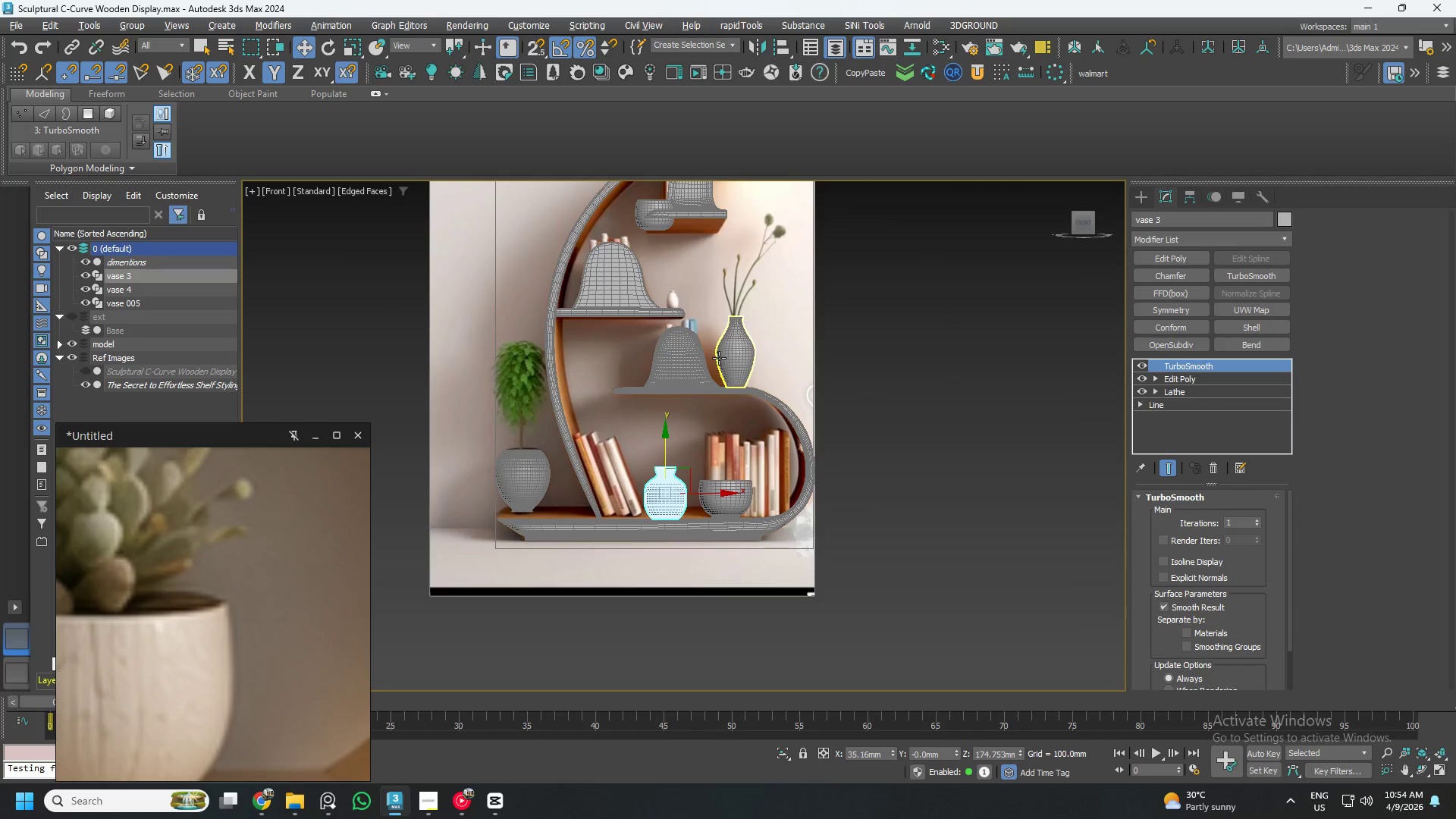 
left_click([751, 462])
 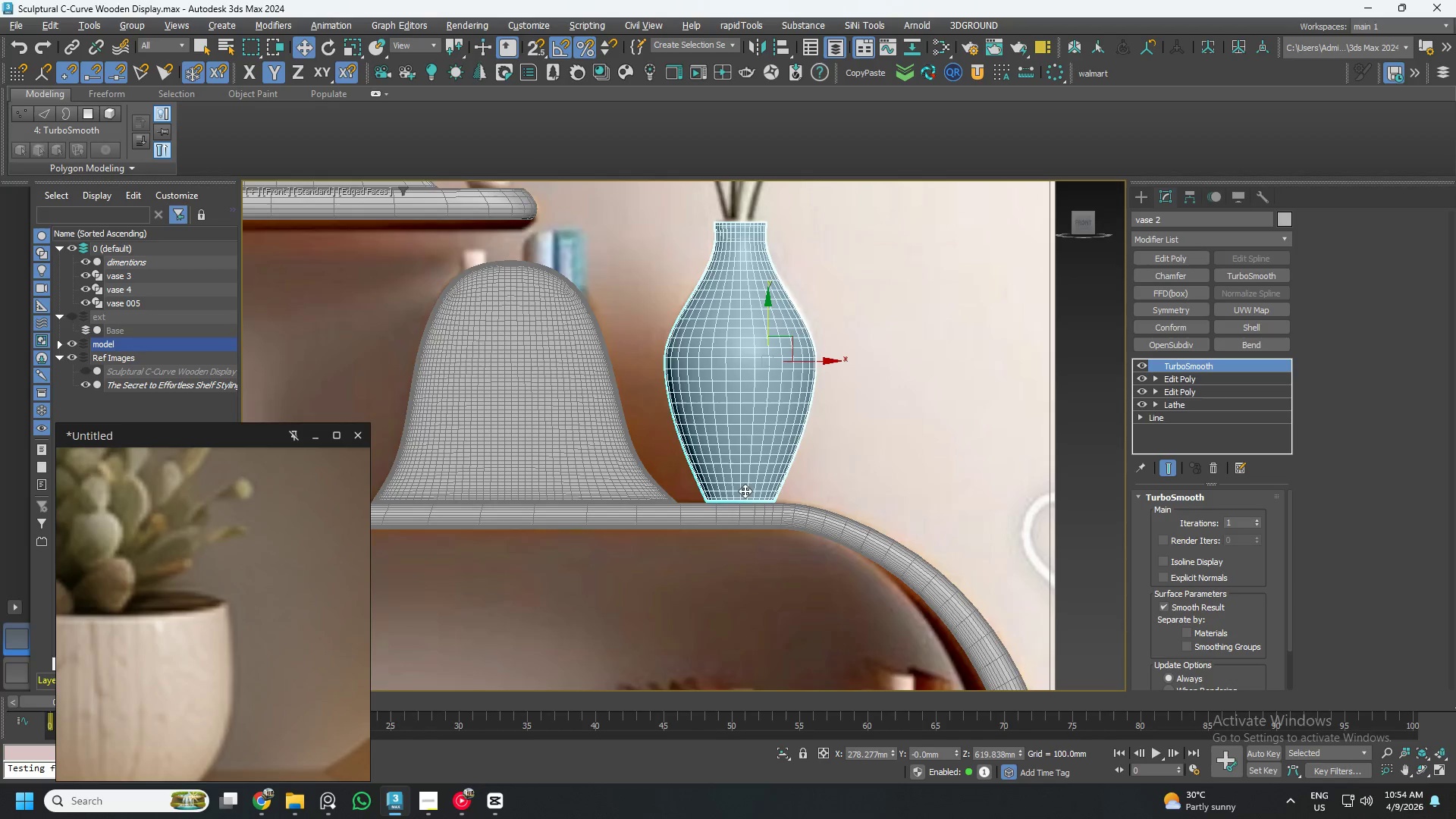 
scroll: coordinate [738, 505], scroll_direction: up, amount: 10.0
 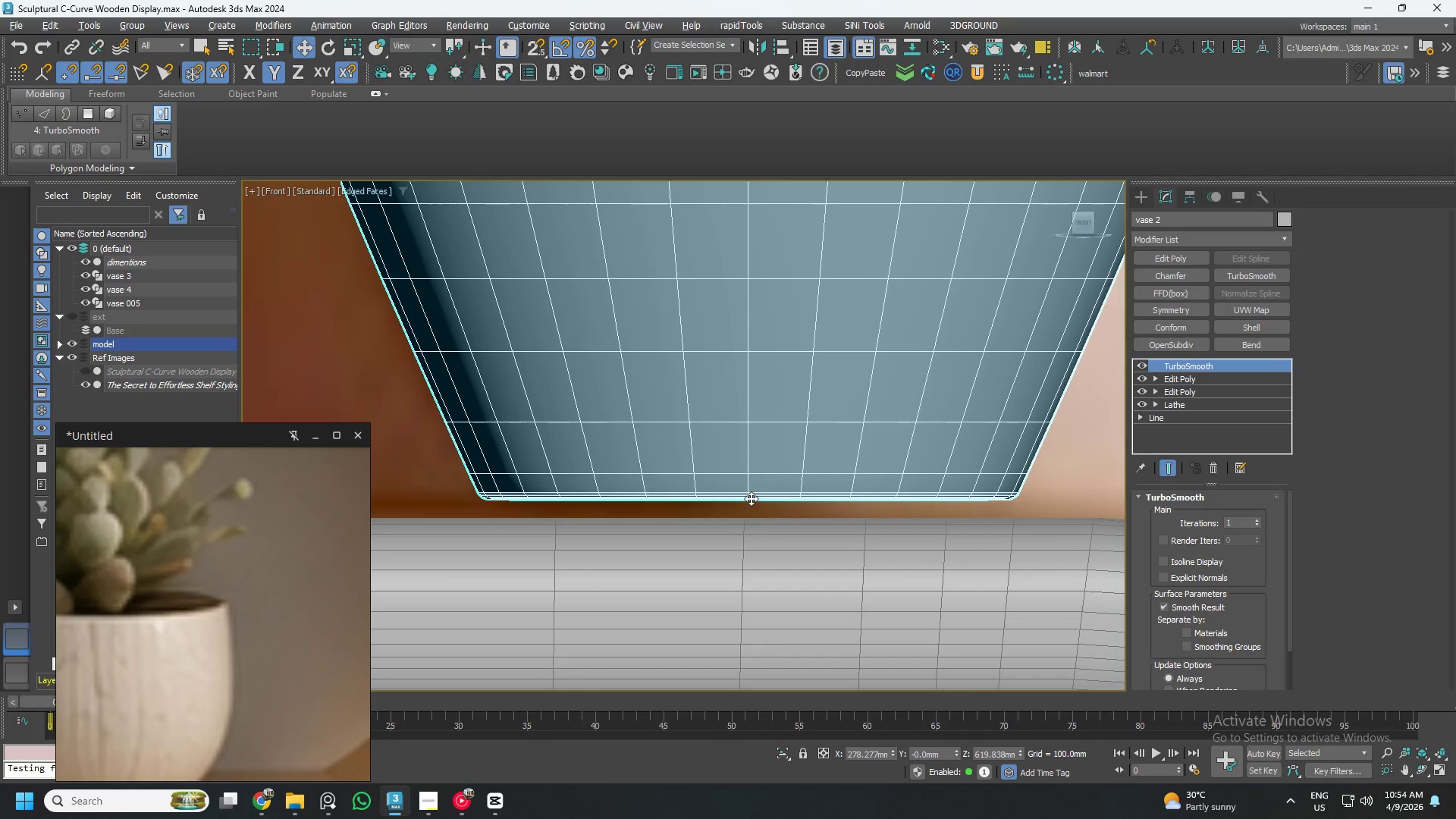 
left_click_drag(start_coordinate=[751, 498], to_coordinate=[748, 516])
 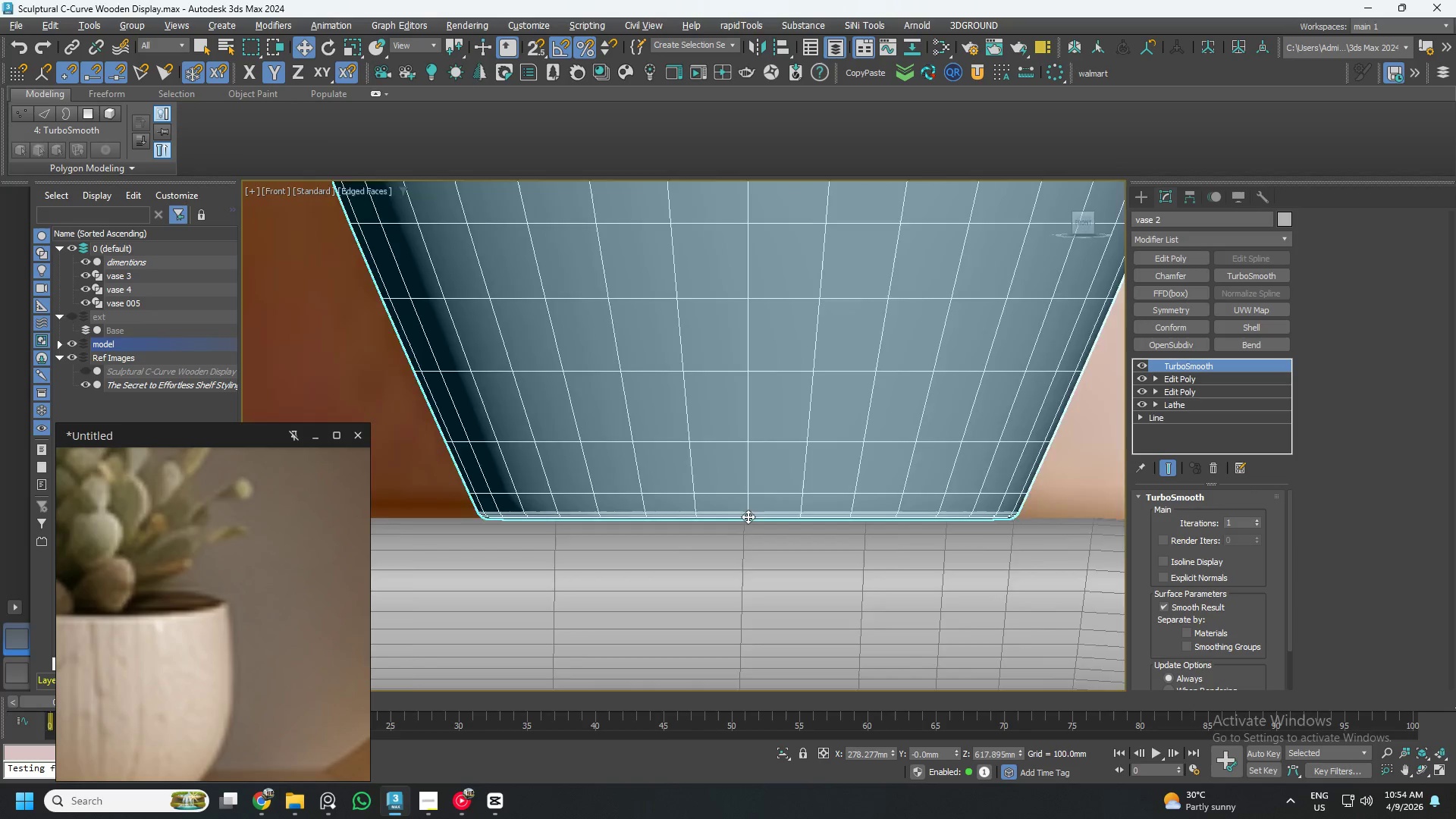 
scroll: coordinate [746, 516], scroll_direction: down, amount: 10.0
 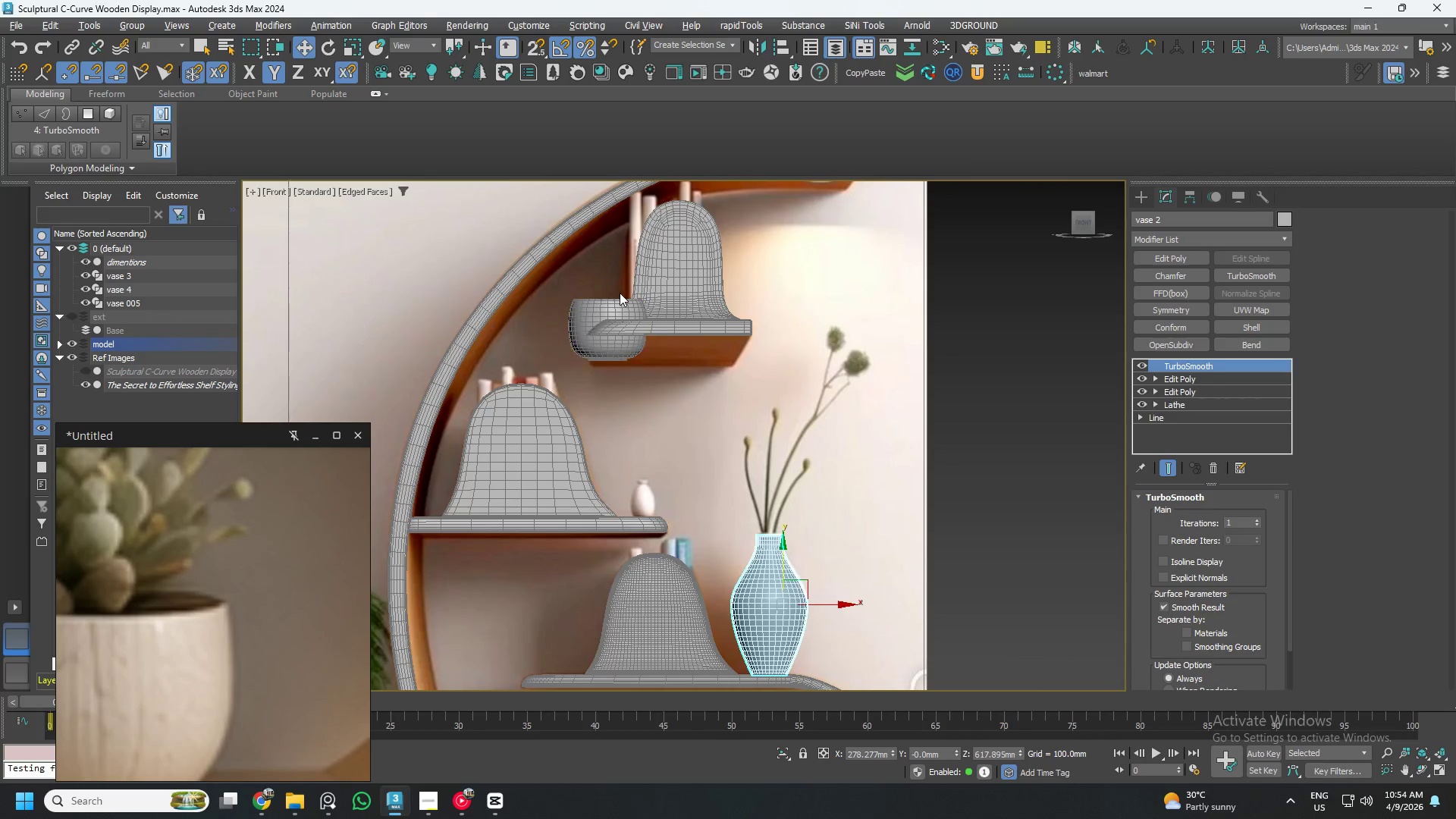 
left_click([613, 303])
 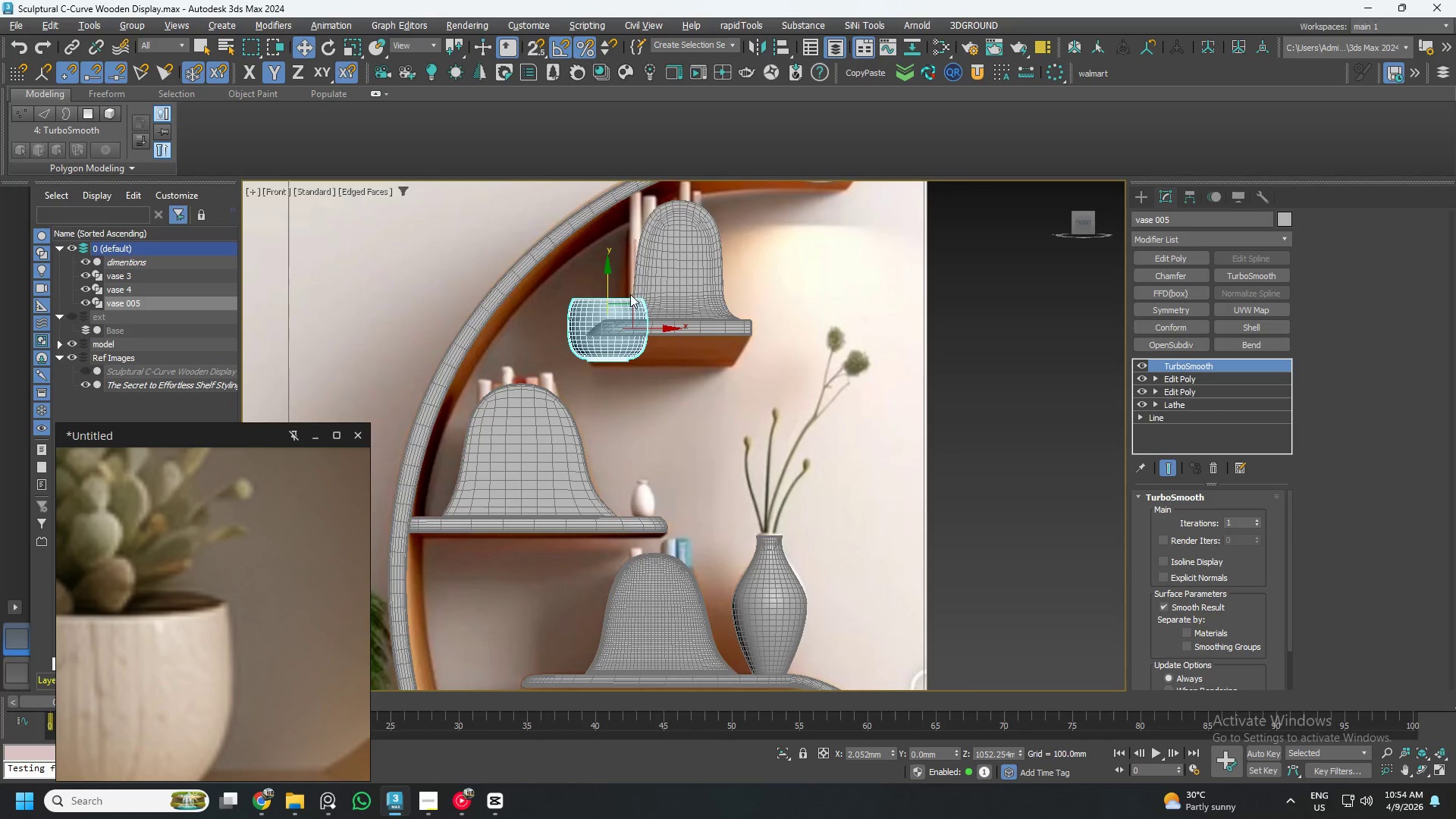 
scroll: coordinate [626, 307], scroll_direction: up, amount: 4.0
 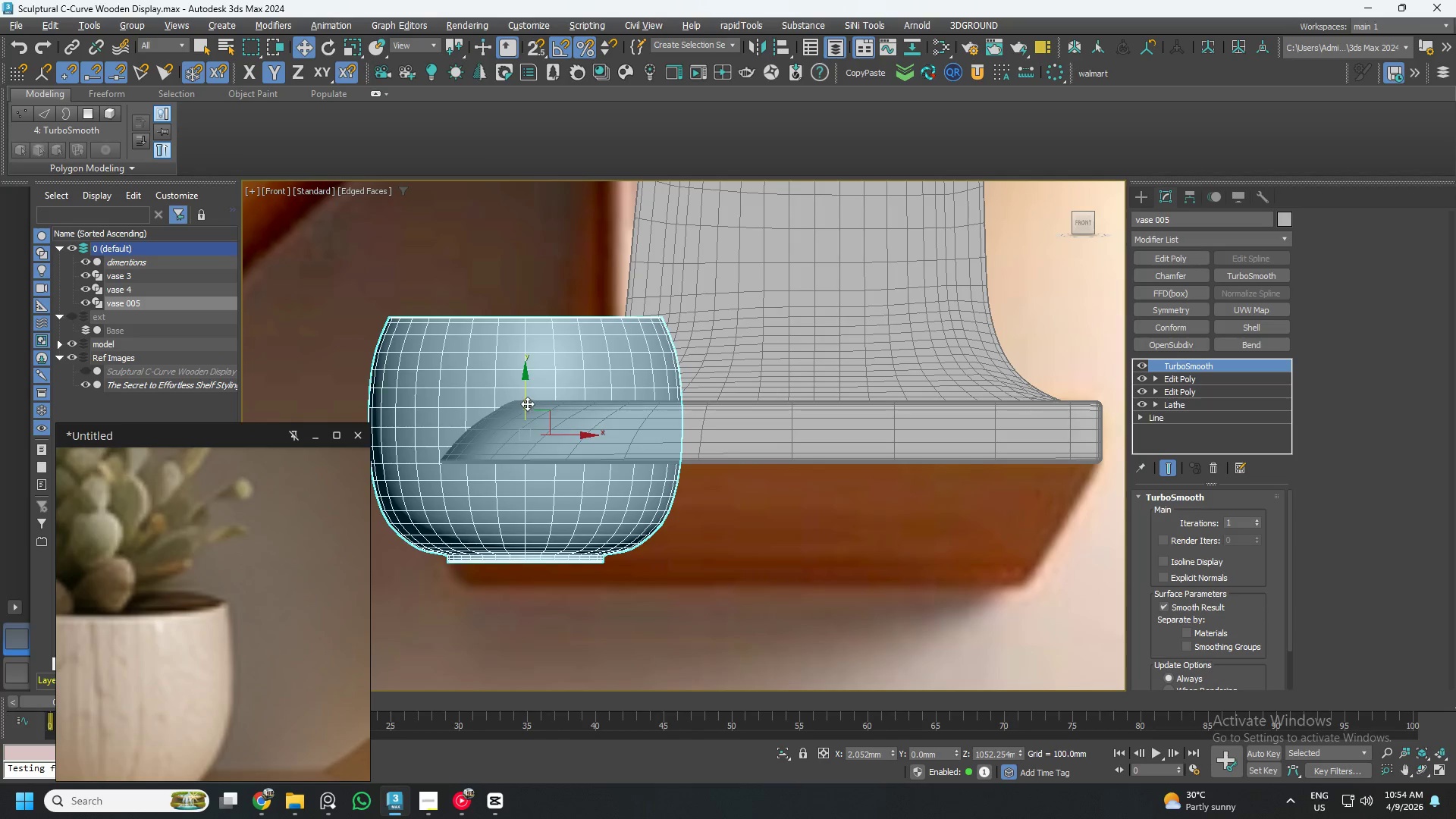 
left_click_drag(start_coordinate=[526, 394], to_coordinate=[560, 221])
 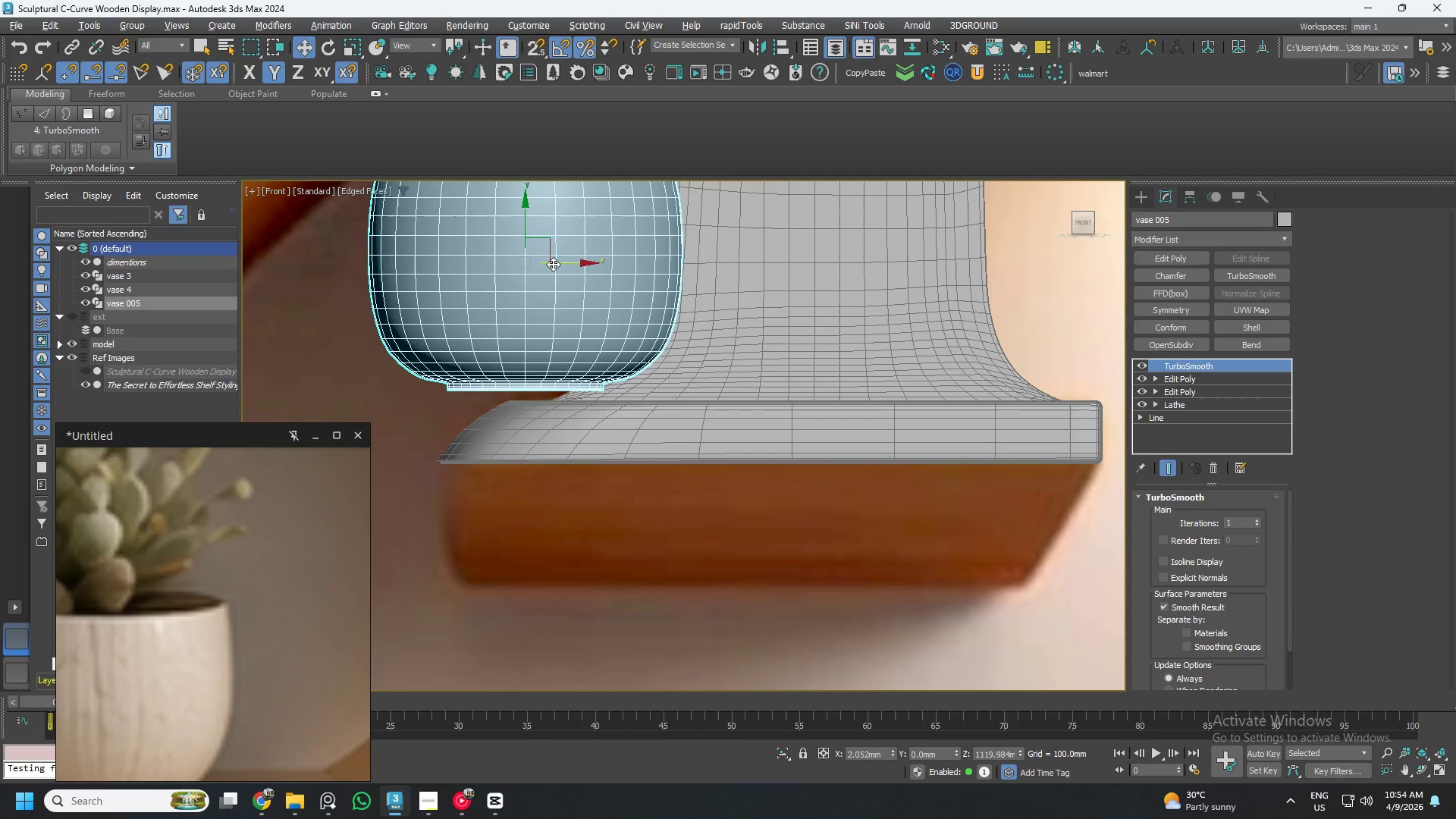 
left_click_drag(start_coordinate=[554, 264], to_coordinate=[637, 282])
 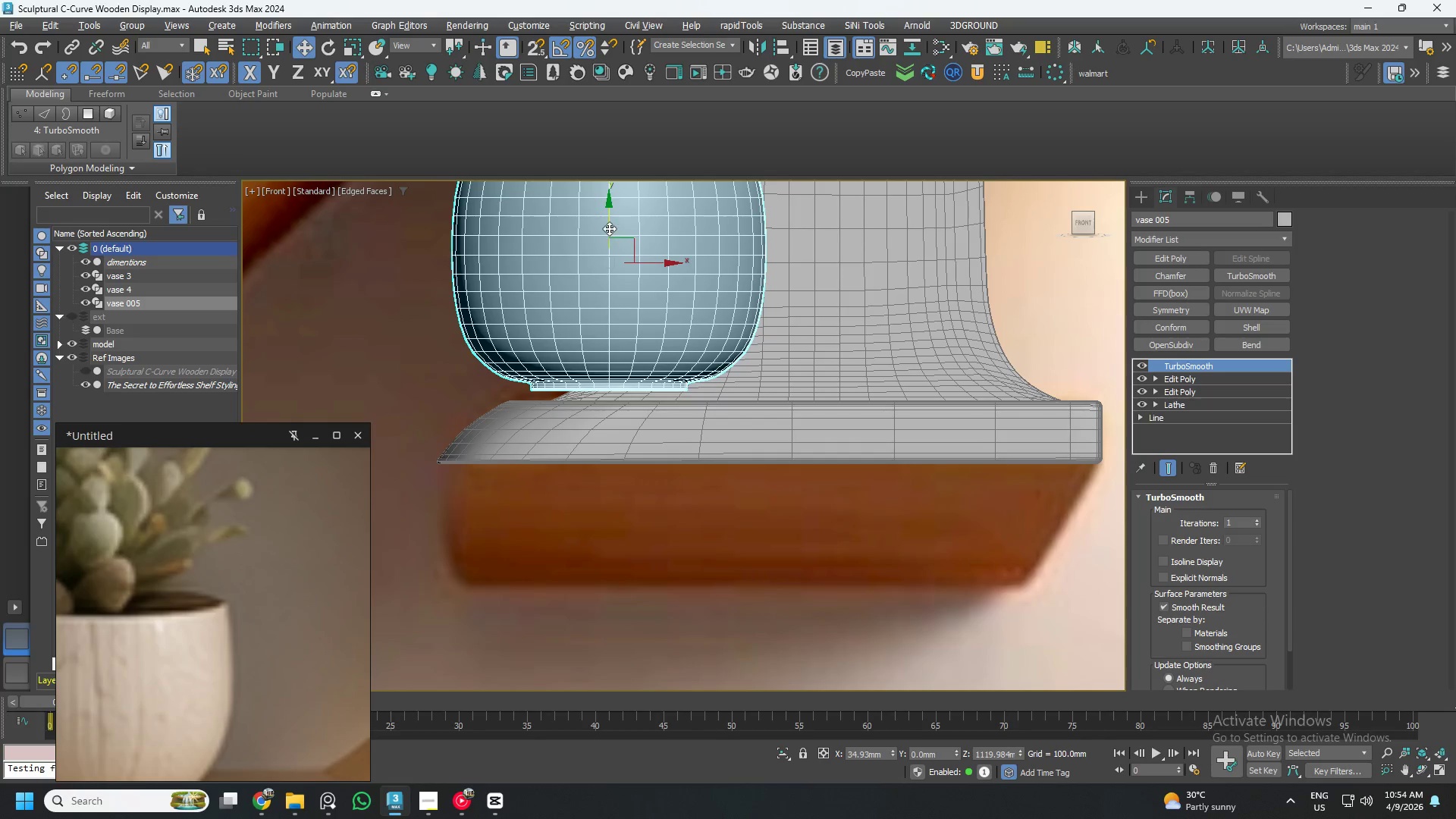 
left_click_drag(start_coordinate=[608, 228], to_coordinate=[618, 237])
 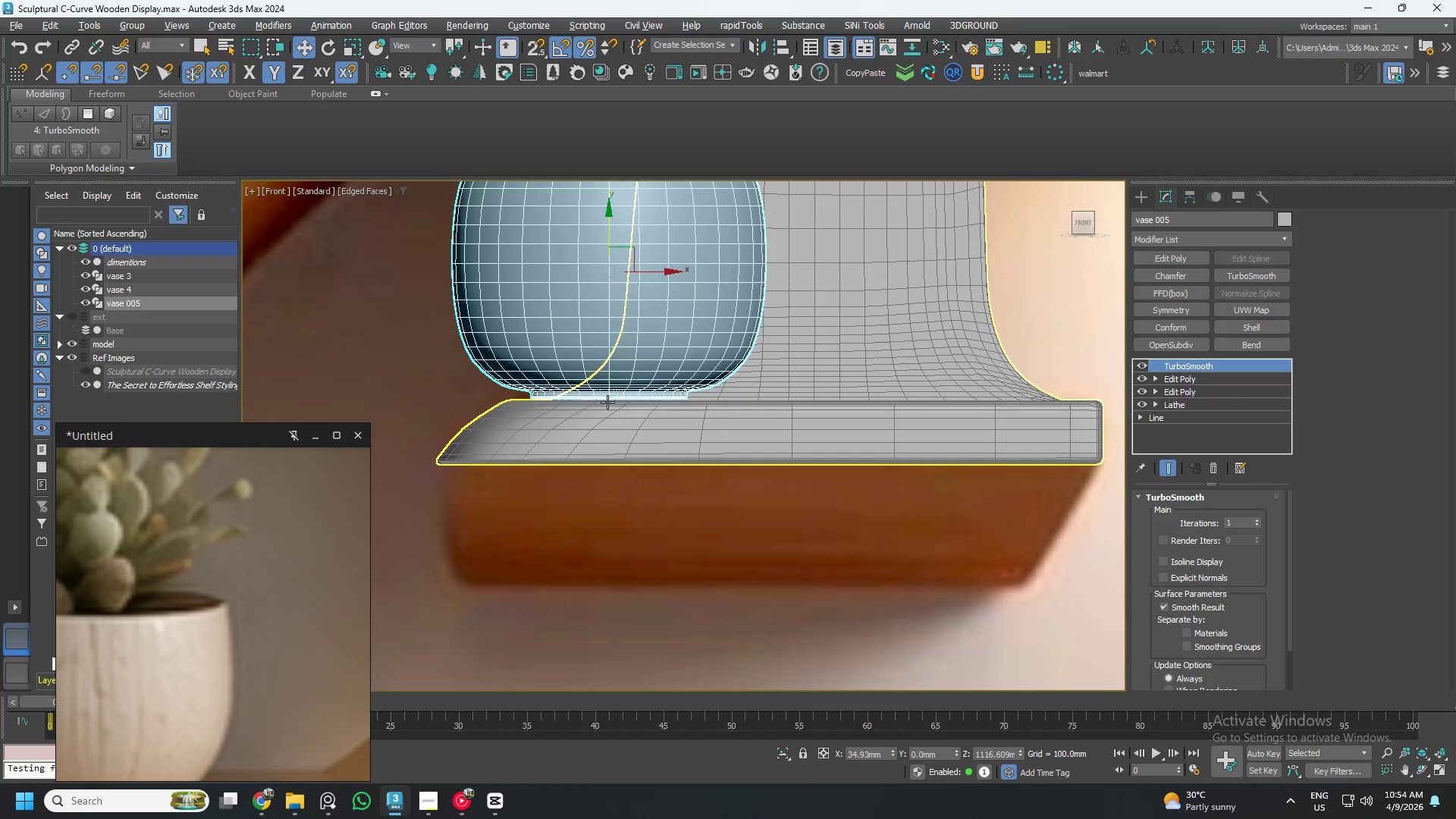 
scroll: coordinate [597, 397], scroll_direction: up, amount: 6.0
 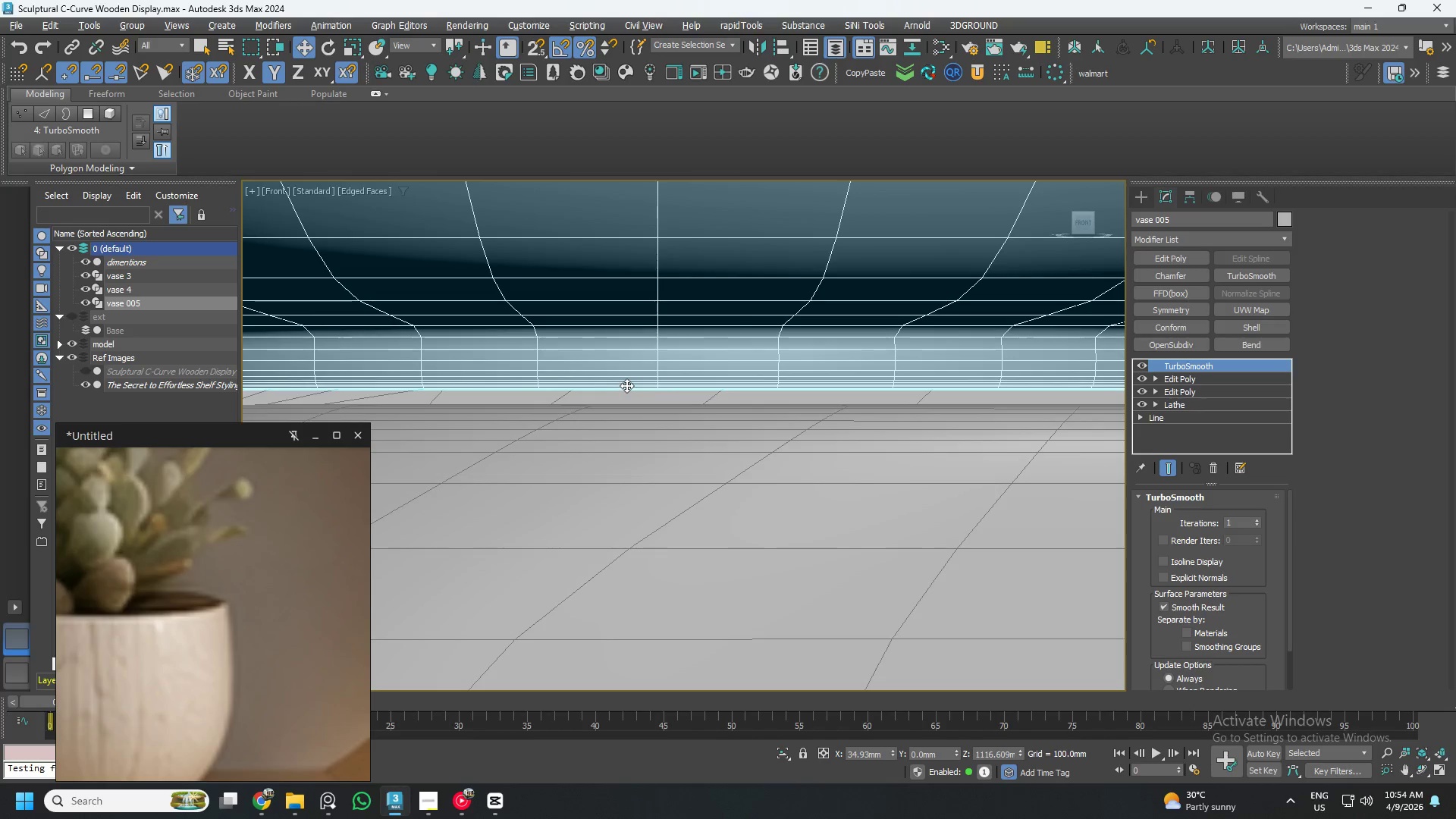 
left_click_drag(start_coordinate=[626, 385], to_coordinate=[626, 401])
 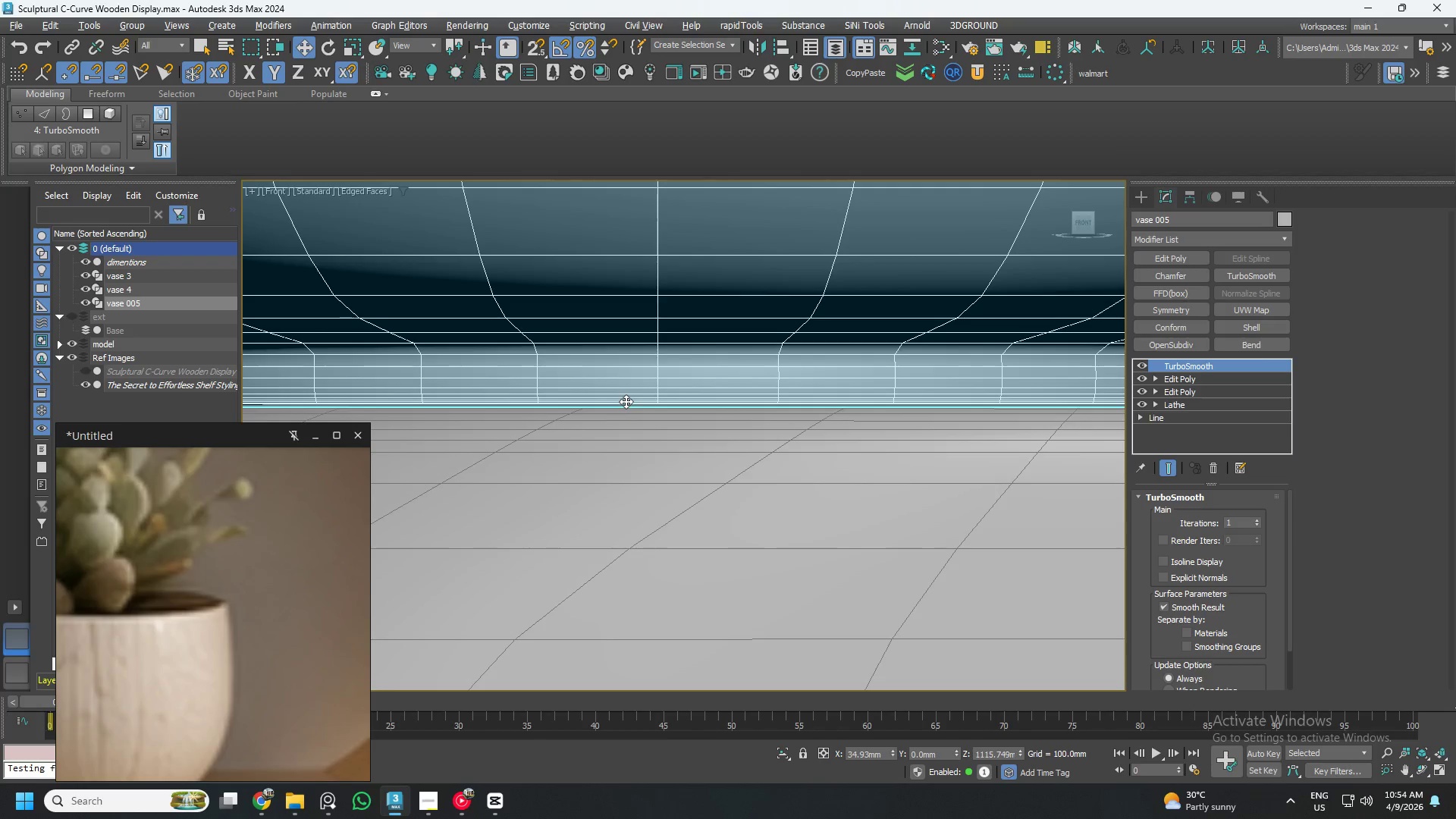 
scroll: coordinate [639, 408], scroll_direction: down, amount: 10.0
 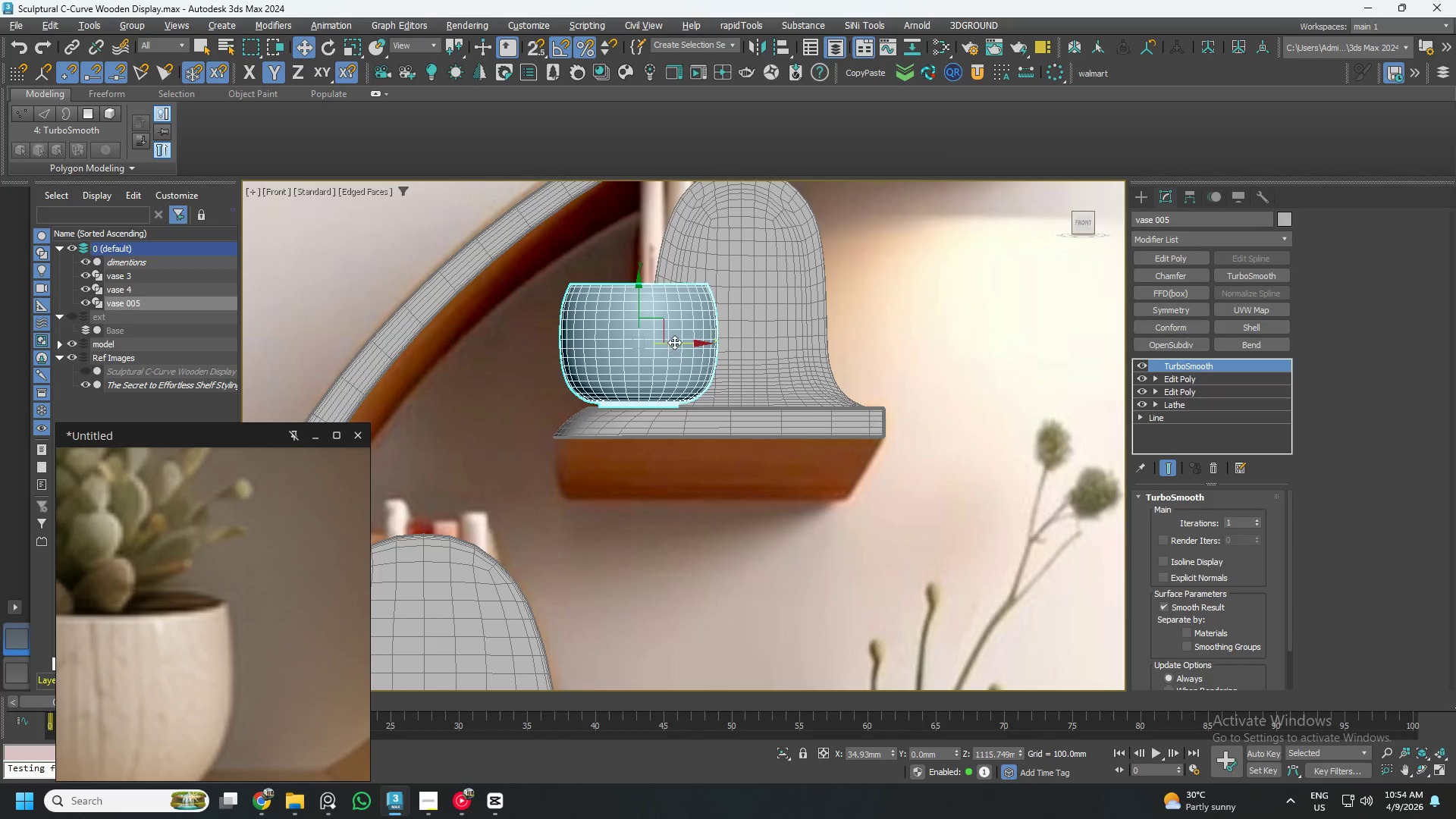 
left_click_drag(start_coordinate=[674, 342], to_coordinate=[699, 351])
 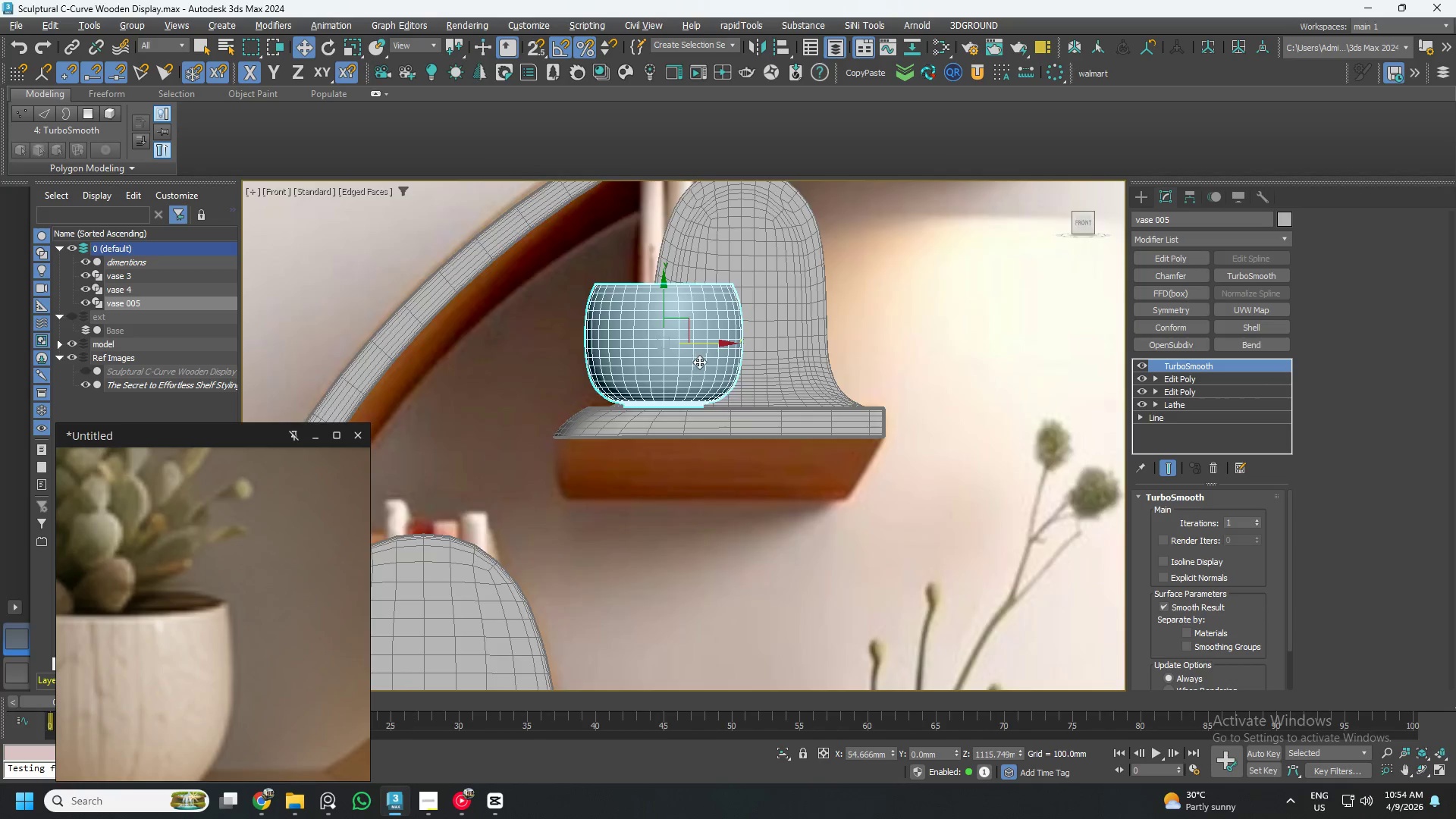 
scroll: coordinate [272, 560], scroll_direction: down, amount: 17.0
 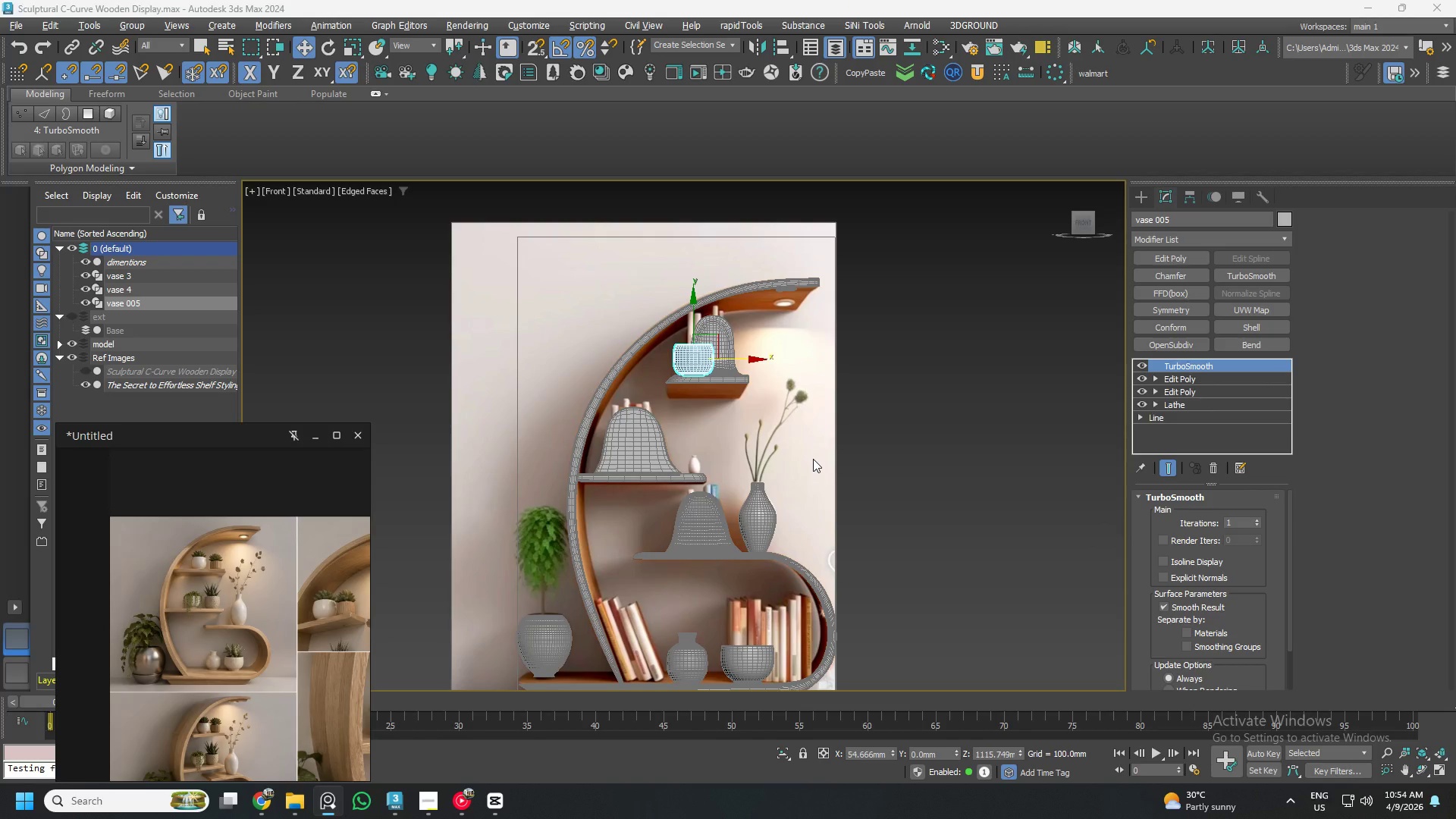 
wait(7.8)
 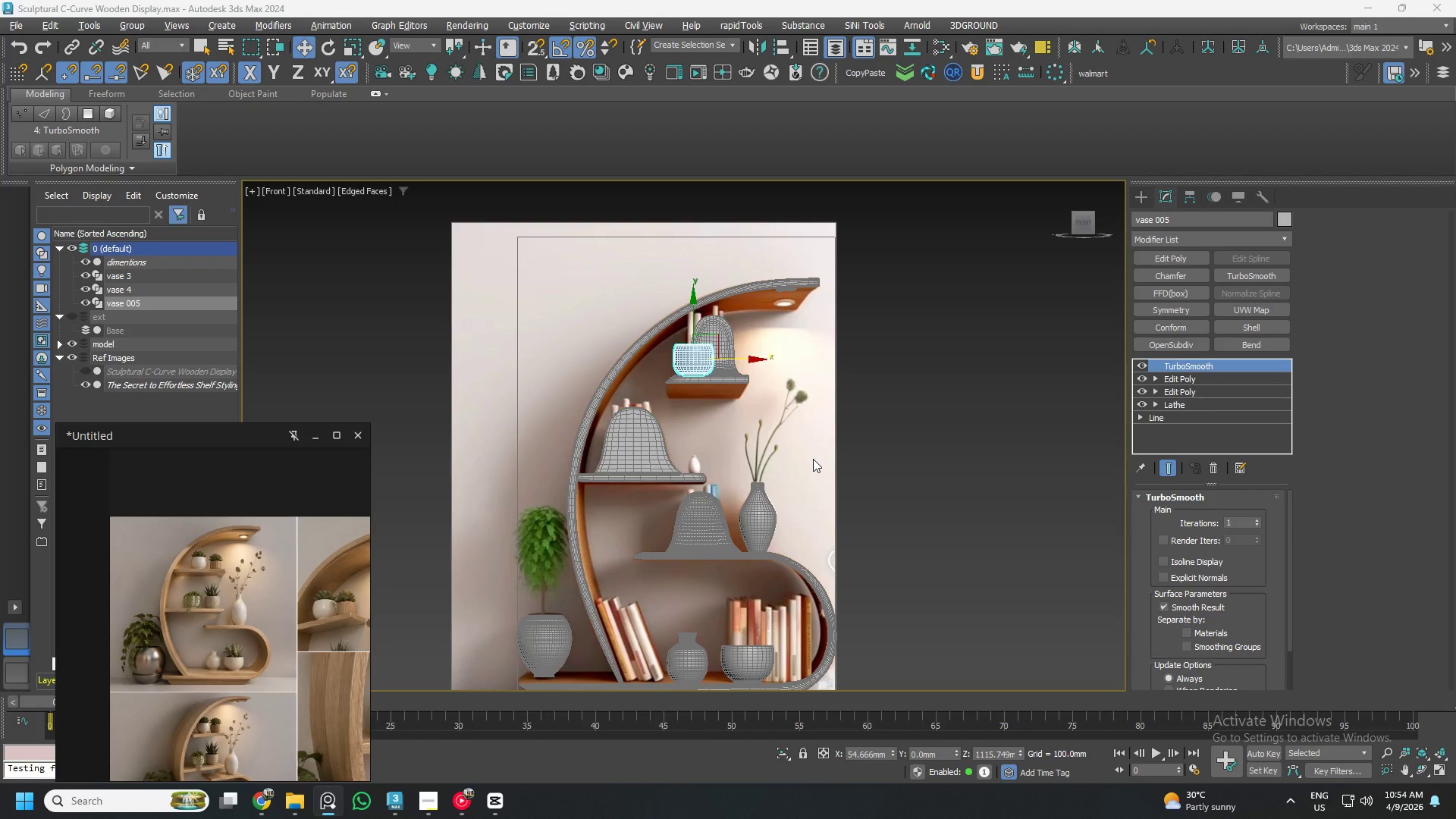 
scroll: coordinate [668, 400], scroll_direction: up, amount: 1.0
 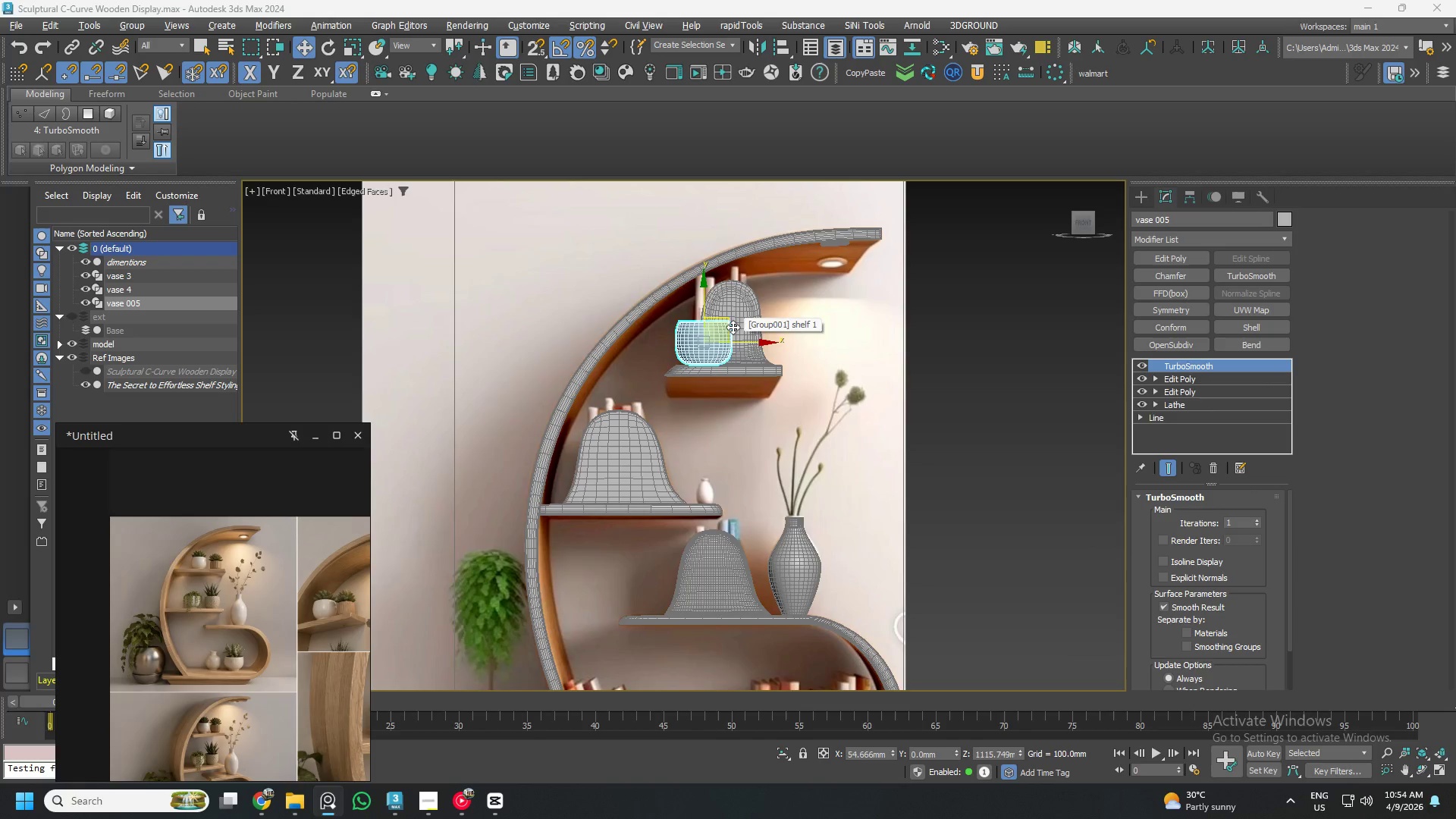 
left_click_drag(start_coordinate=[733, 327], to_coordinate=[623, 467])
 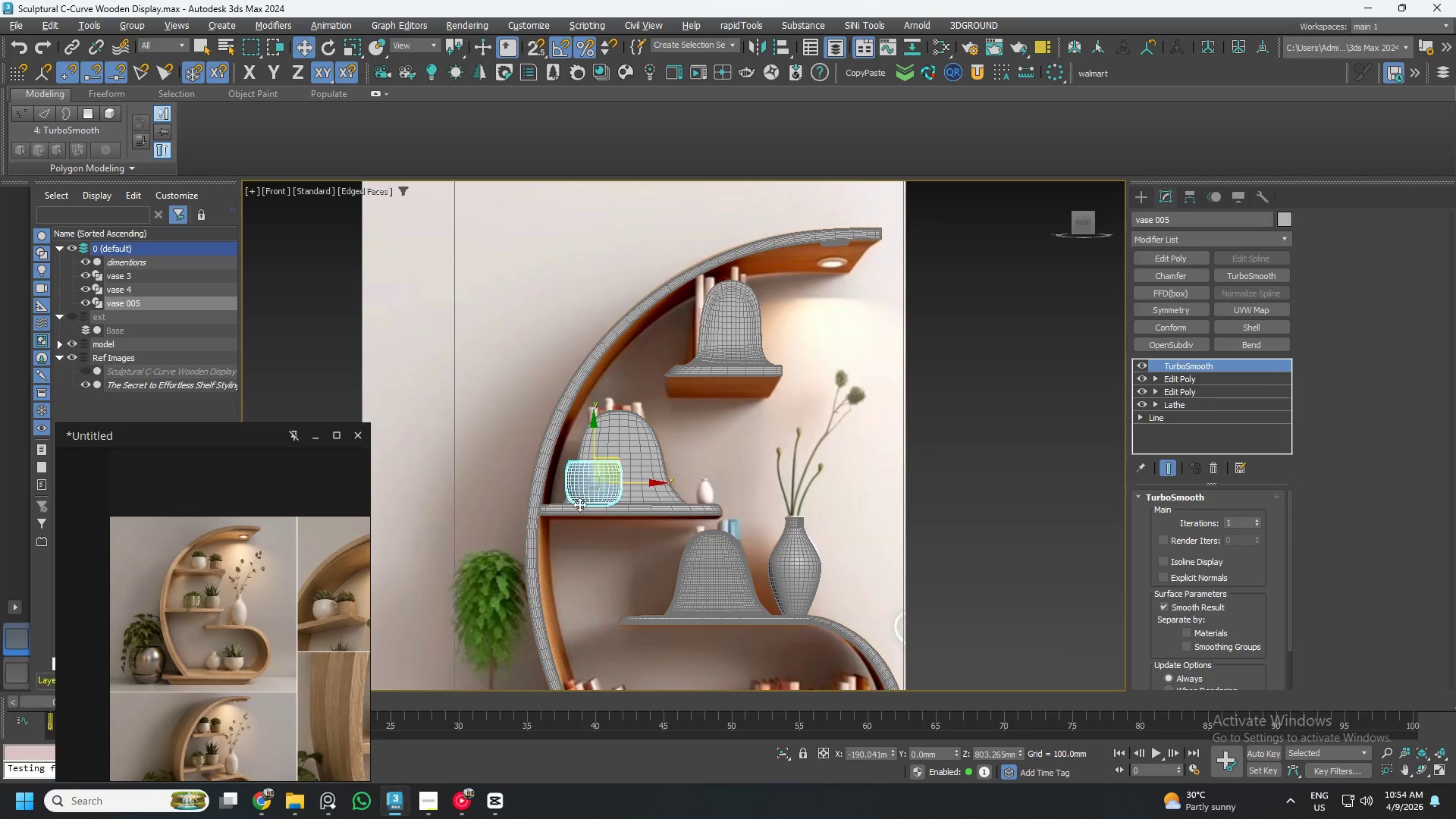 
scroll: coordinate [576, 507], scroll_direction: up, amount: 5.0
 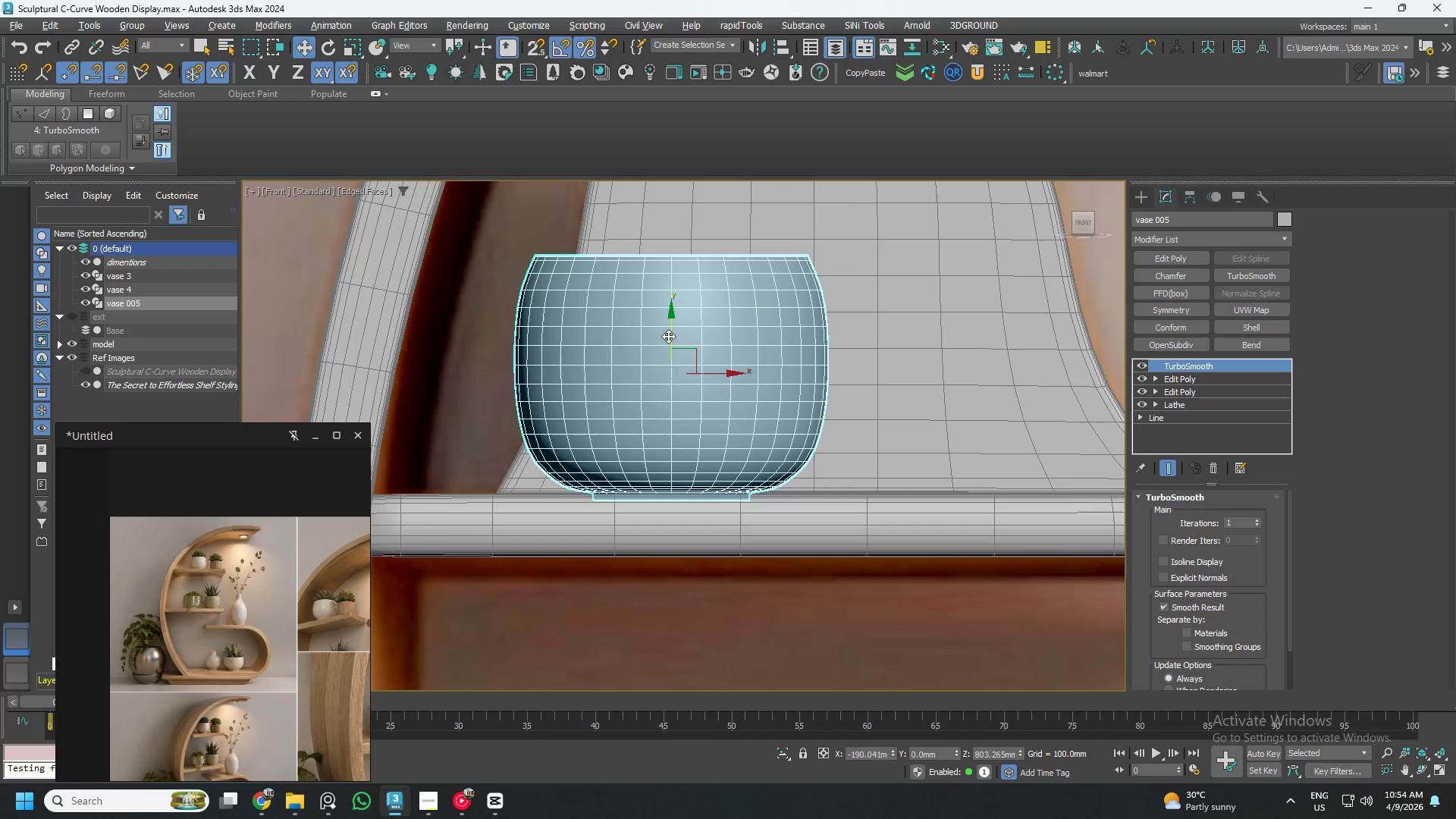 
left_click_drag(start_coordinate=[670, 332], to_coordinate=[678, 309])
 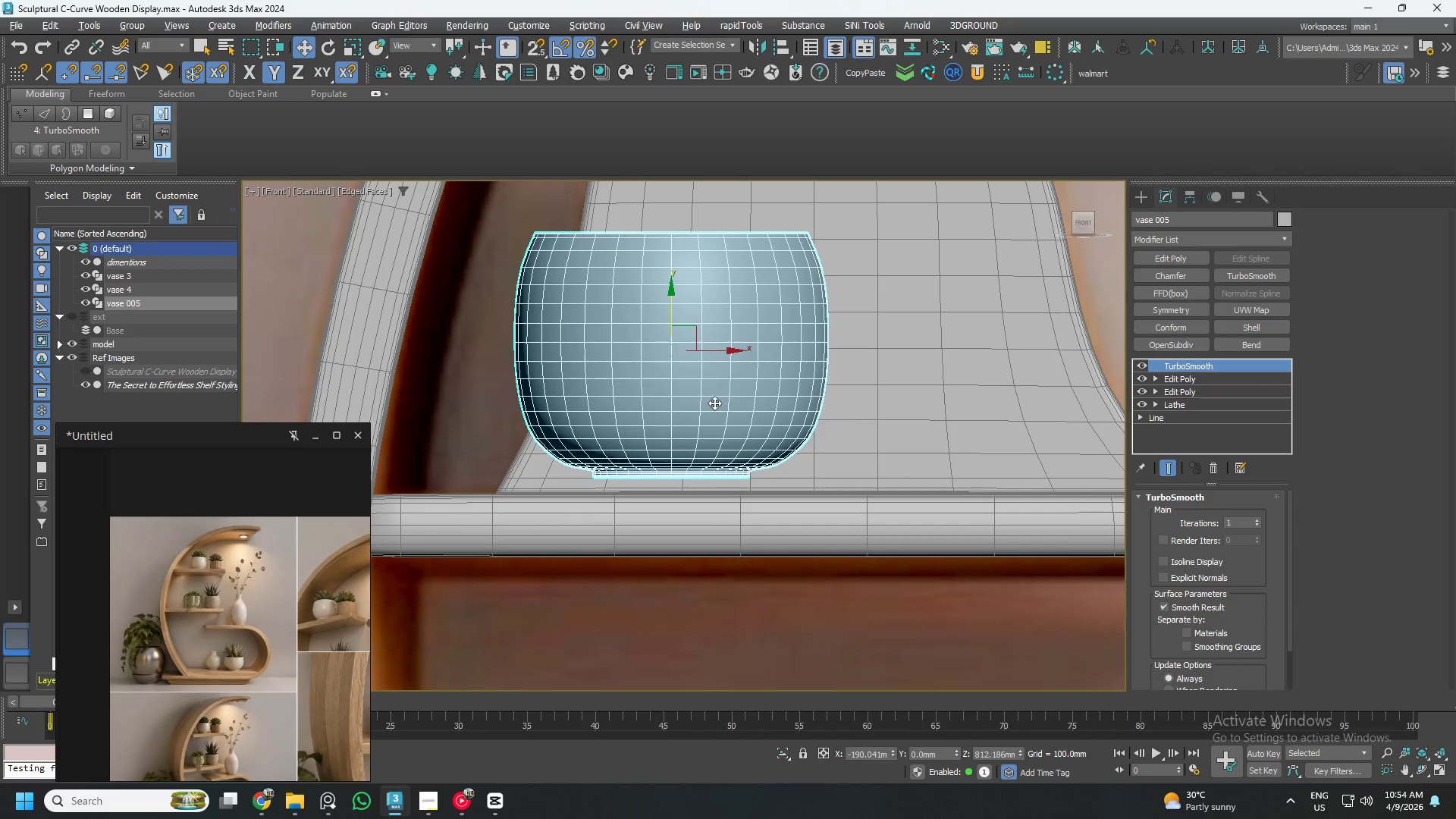 
left_click_drag(start_coordinate=[721, 351], to_coordinate=[877, 373])
 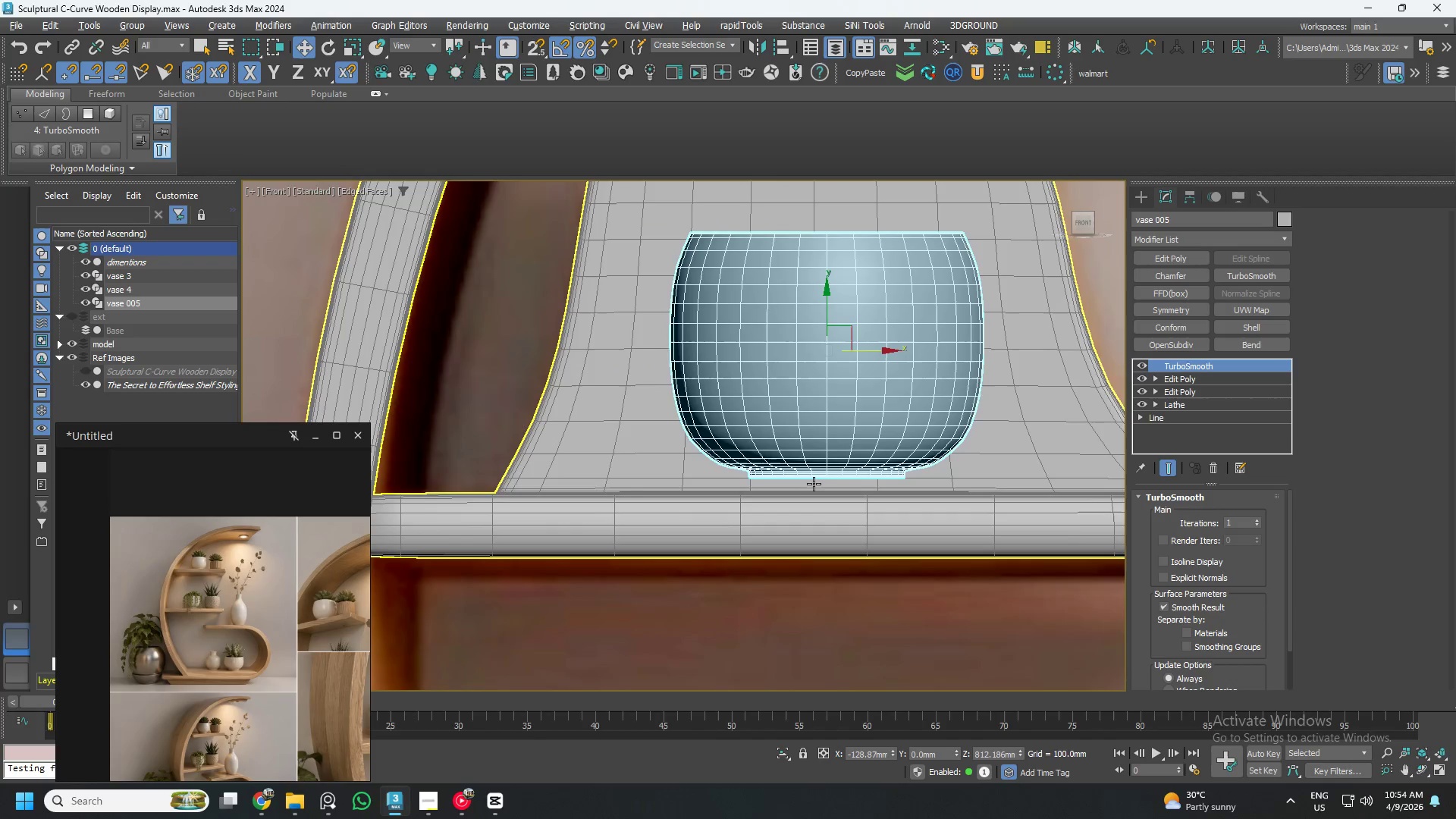 
scroll: coordinate [846, 481], scroll_direction: up, amount: 4.0
 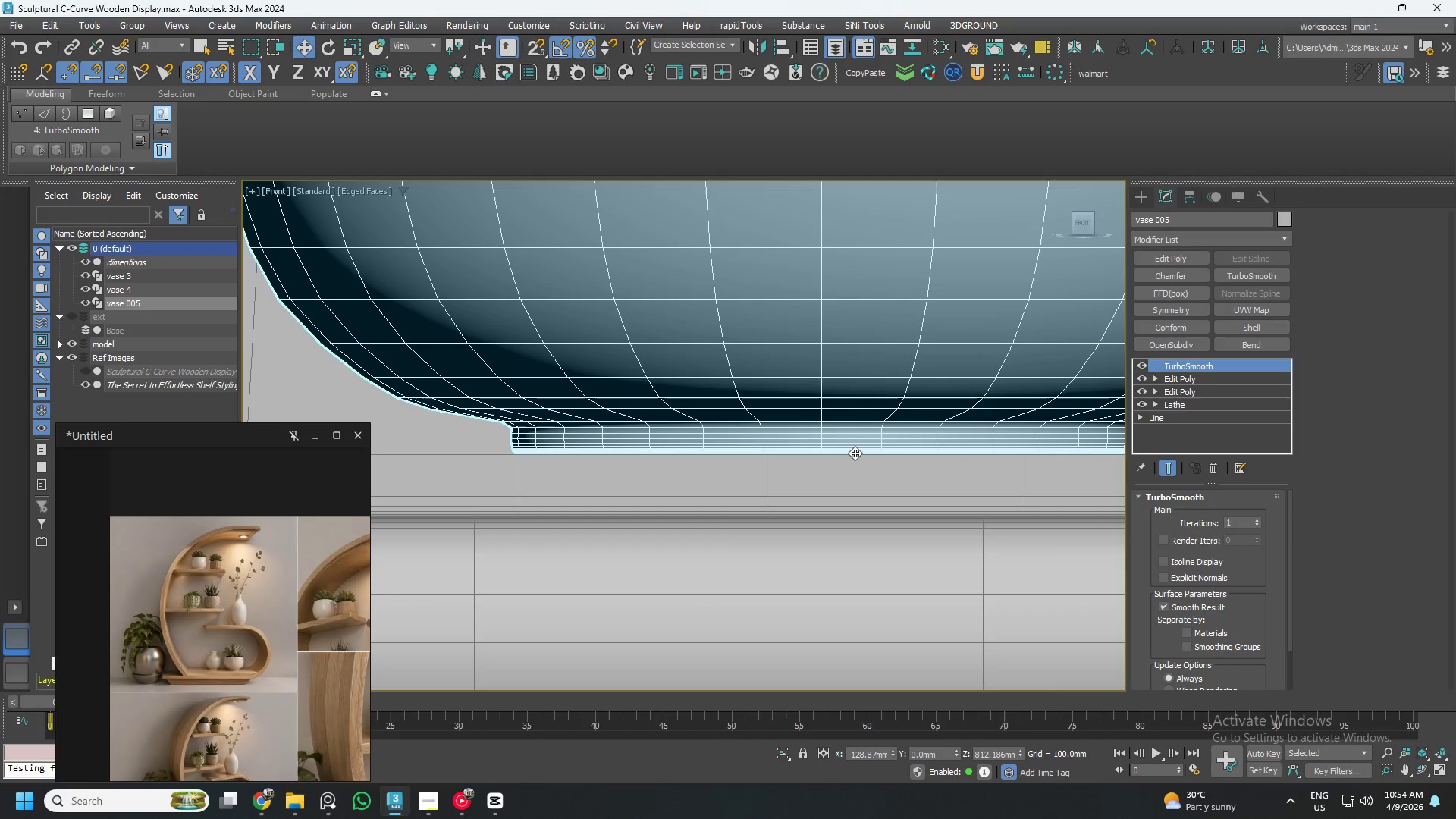 
left_click_drag(start_coordinate=[855, 453], to_coordinate=[856, 479])
 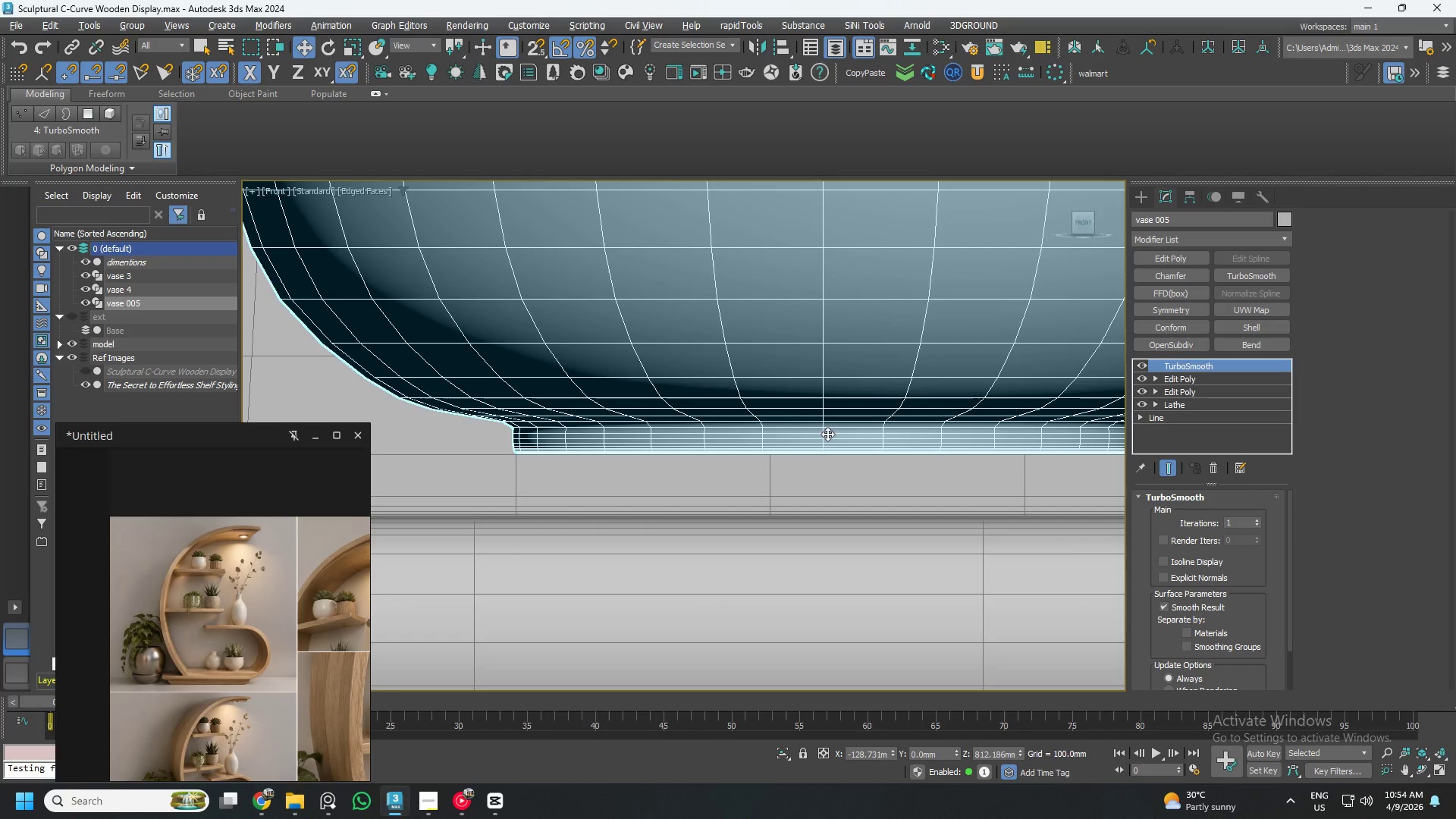 
scroll: coordinate [821, 447], scroll_direction: down, amount: 4.0
 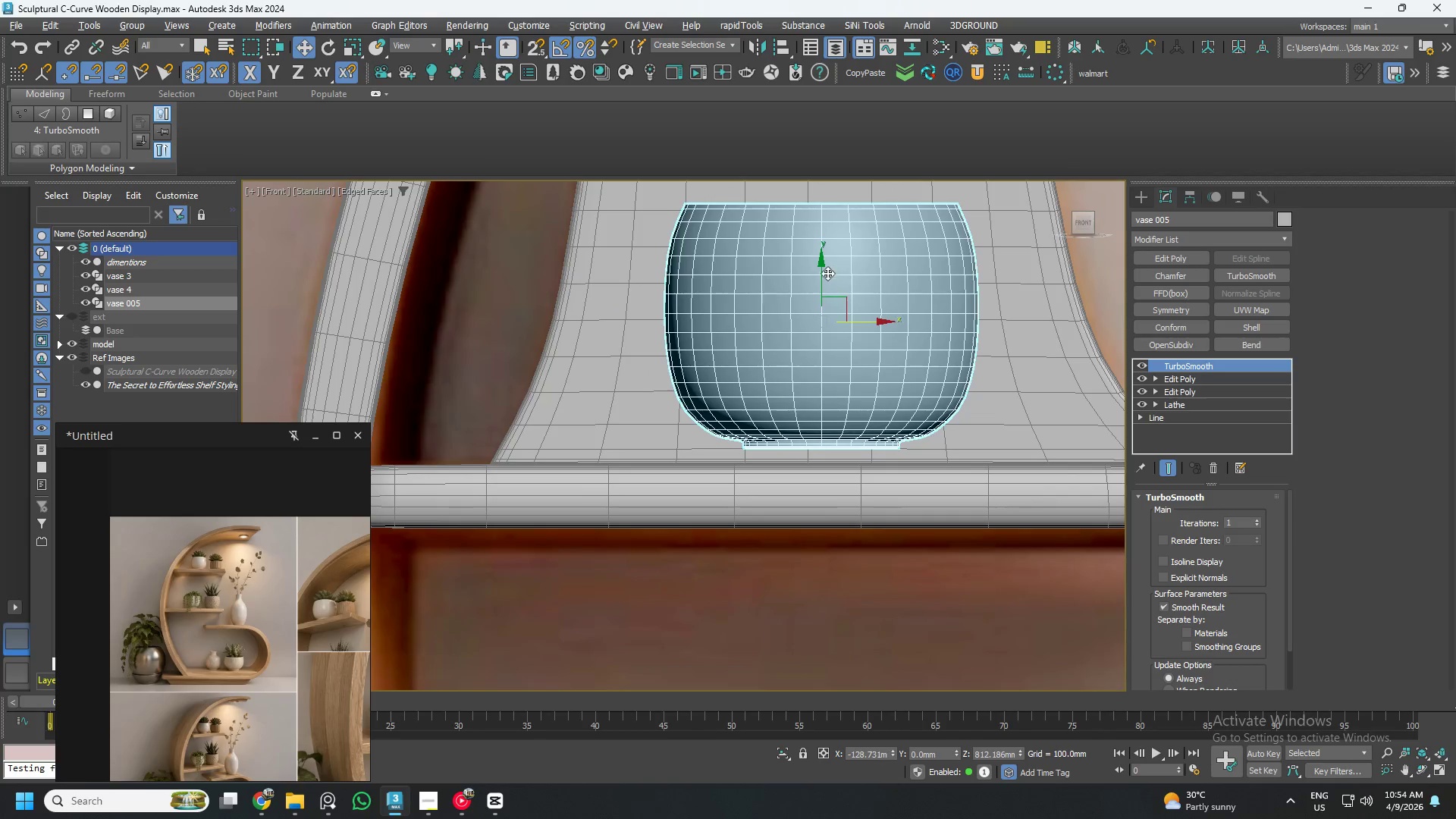 
left_click_drag(start_coordinate=[821, 282], to_coordinate=[823, 287])
 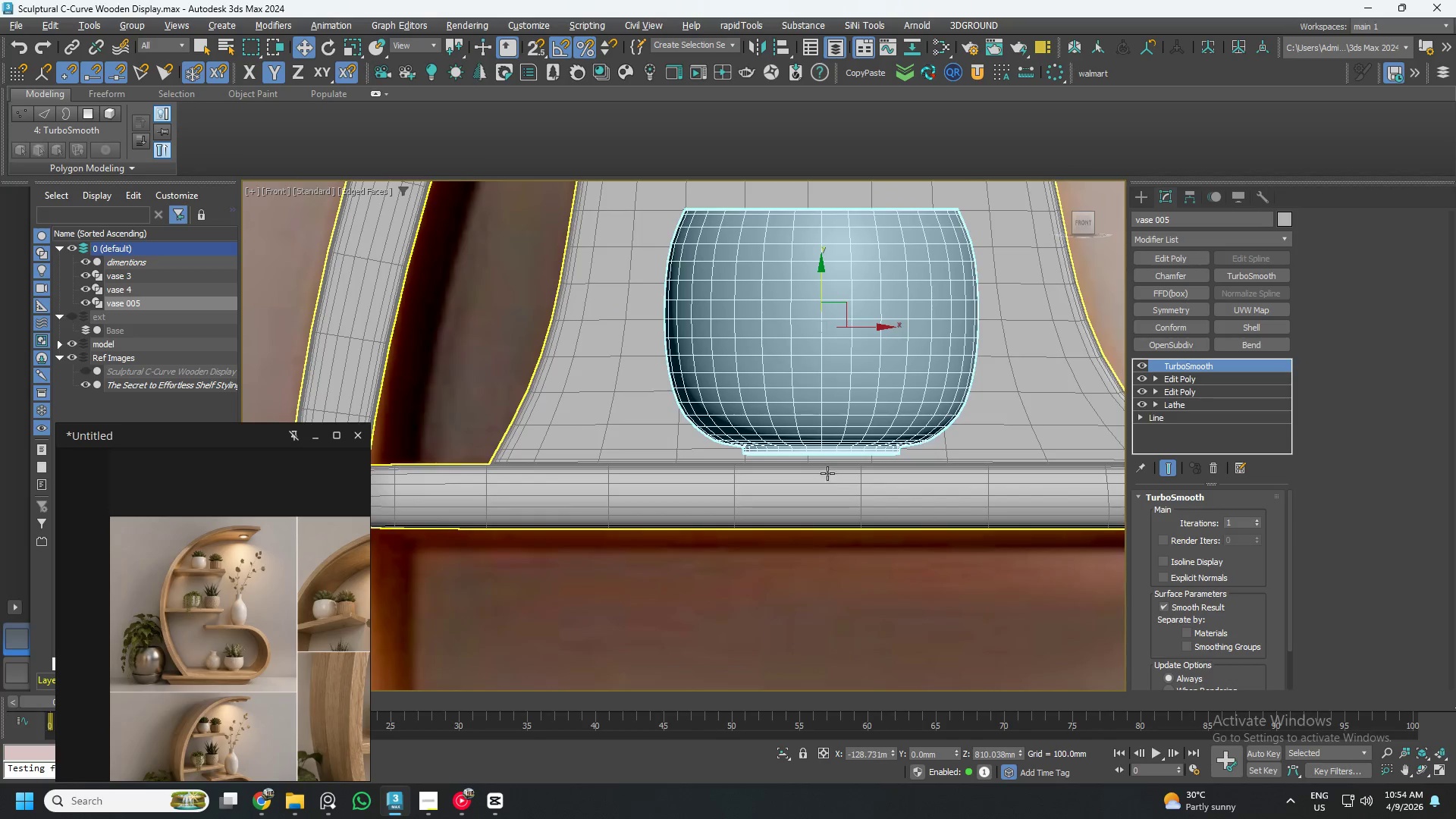 
scroll: coordinate [821, 515], scroll_direction: up, amount: 8.0
 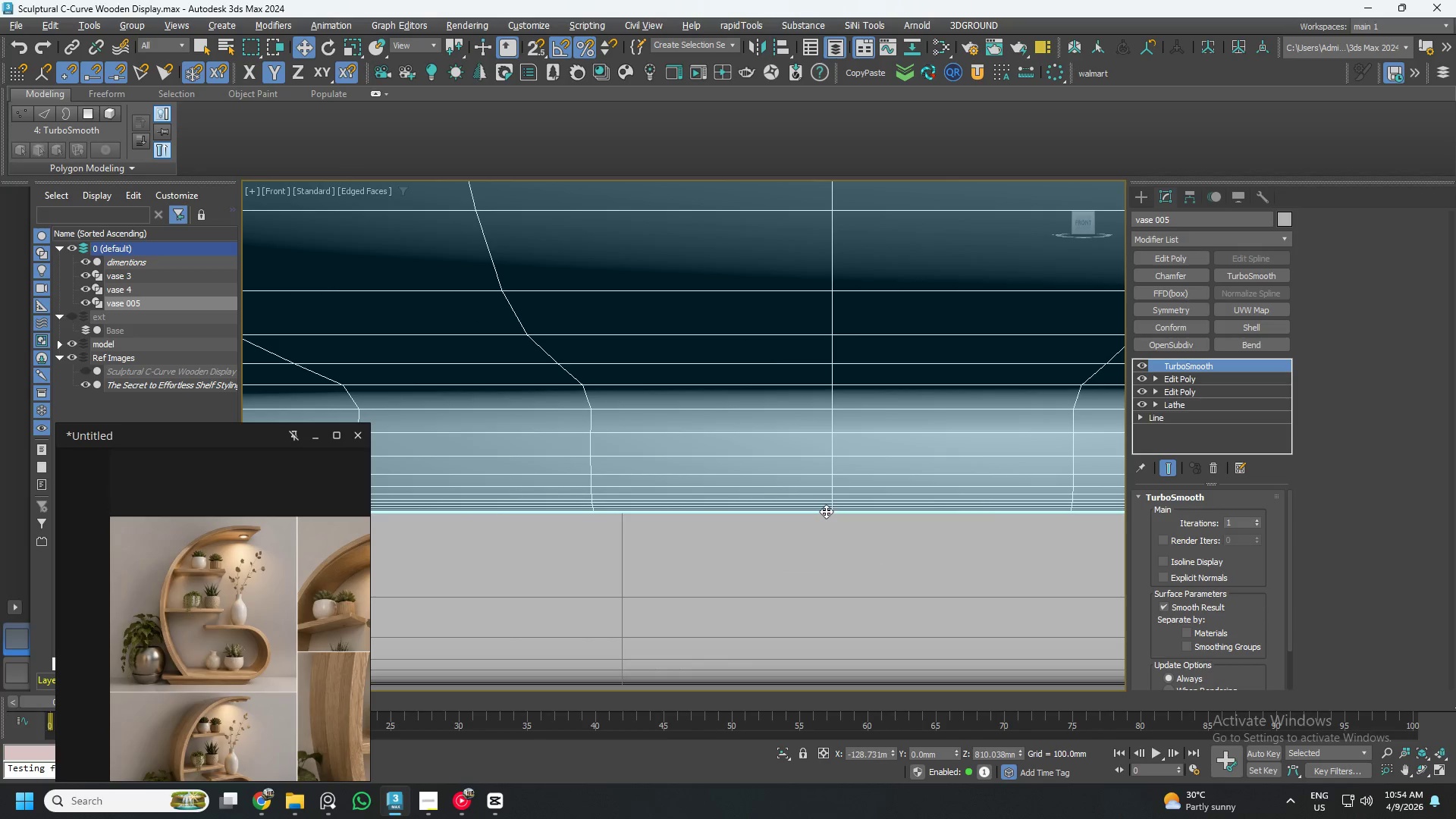 
left_click_drag(start_coordinate=[827, 511], to_coordinate=[815, 564])
 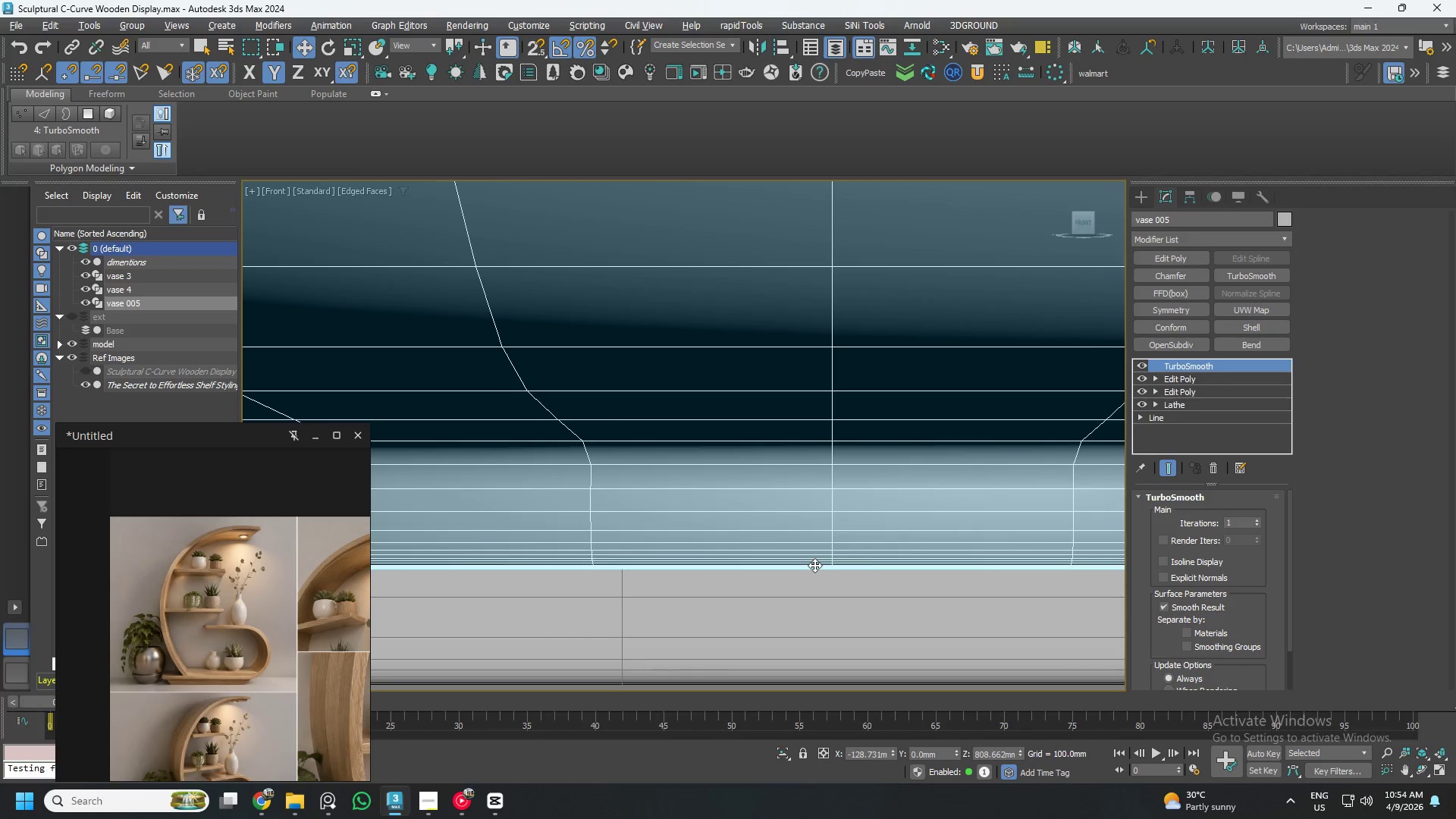 
scroll: coordinate [812, 566], scroll_direction: down, amount: 2.0
 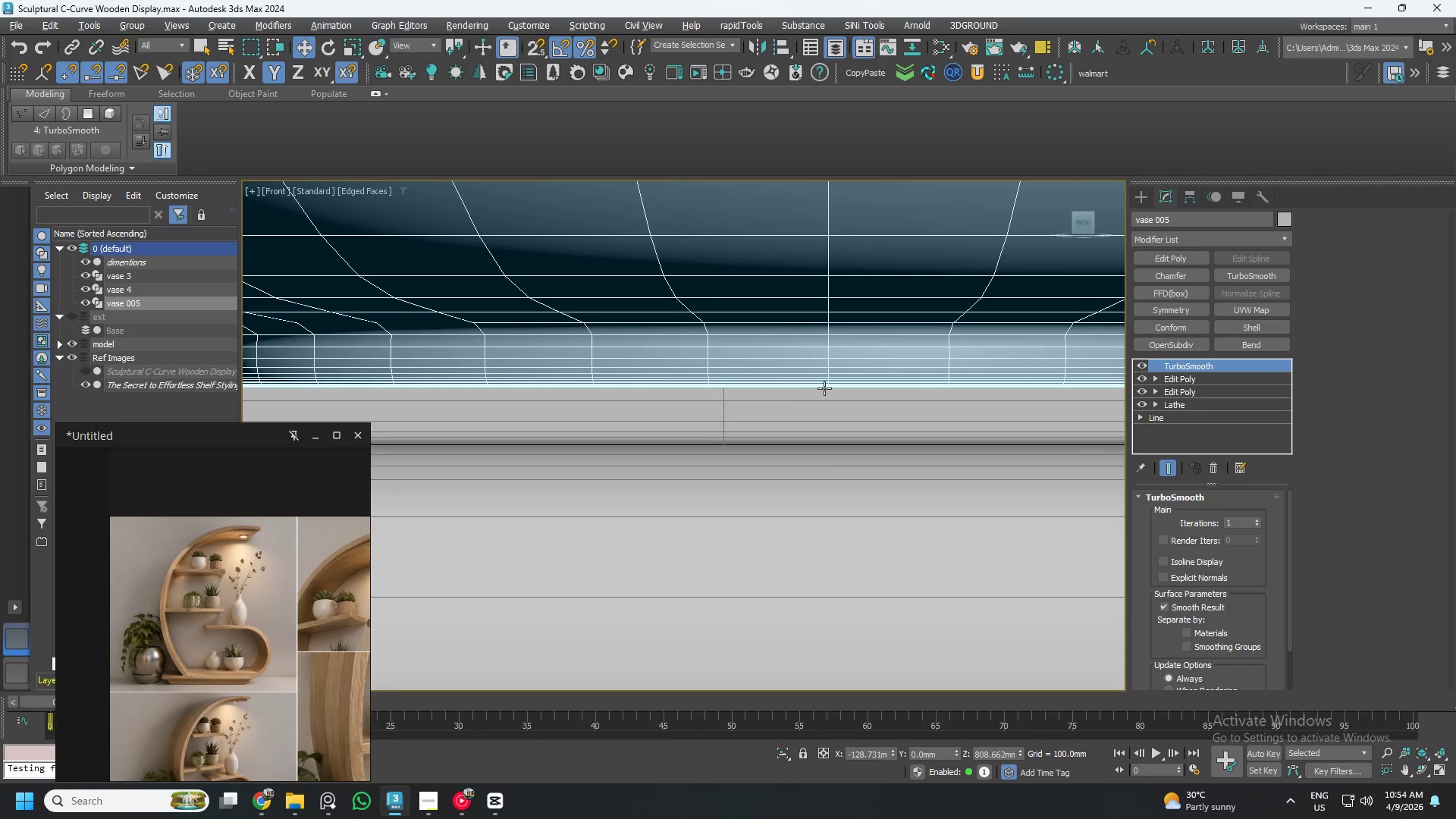 
scroll: coordinate [825, 388], scroll_direction: up, amount: 2.0
 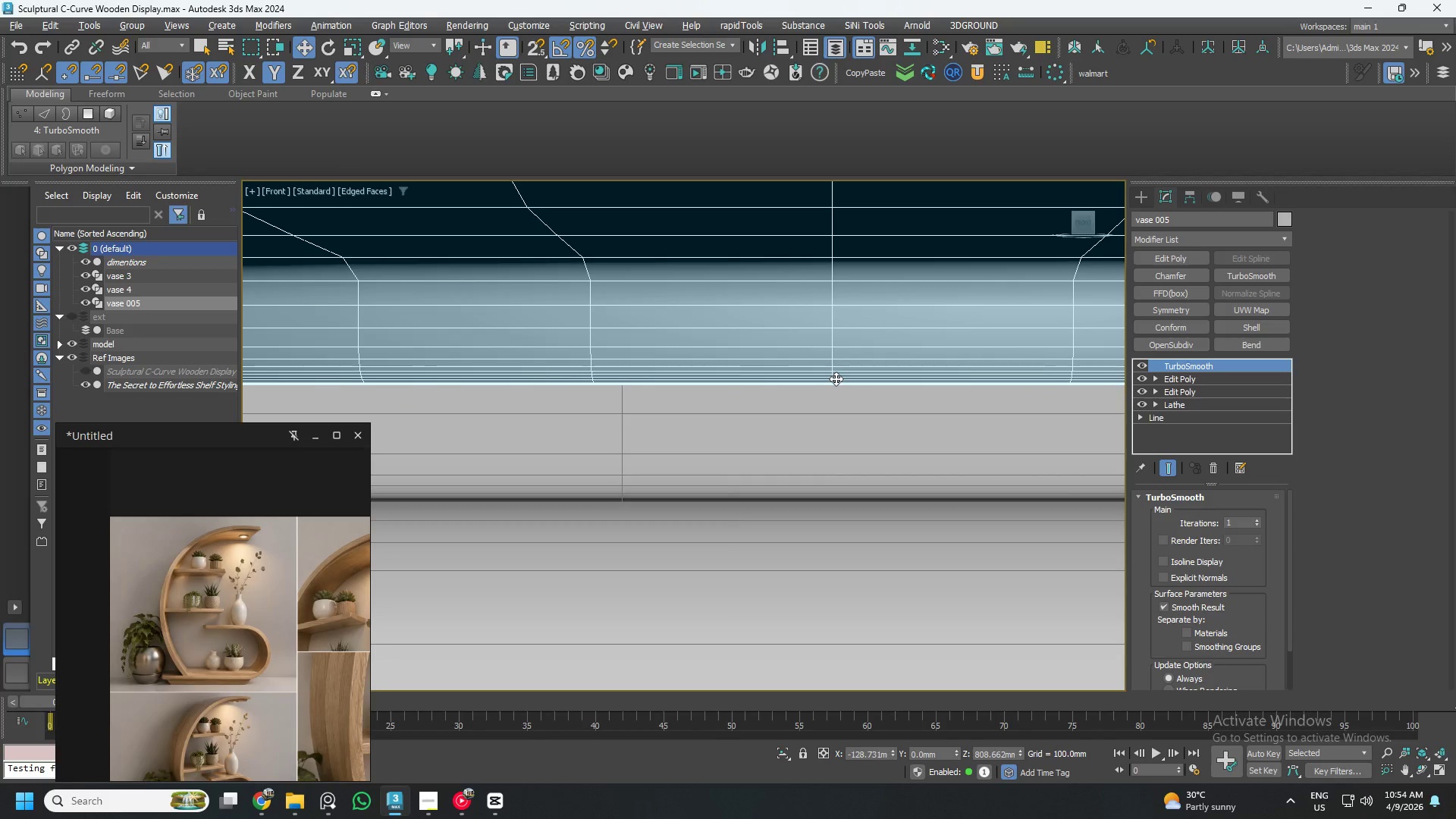 
left_click_drag(start_coordinate=[836, 378], to_coordinate=[824, 494])
 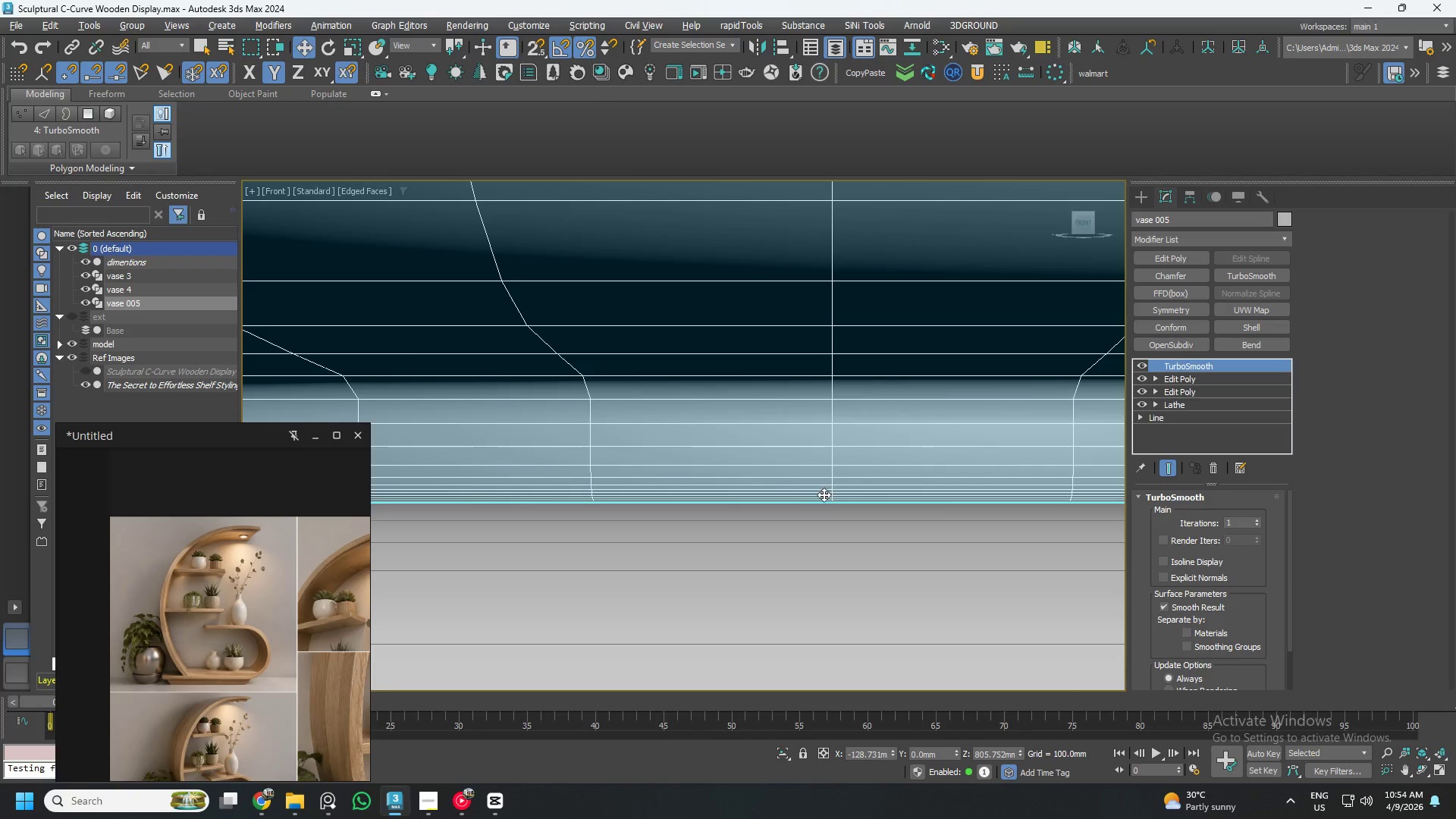 
scroll: coordinate [815, 486], scroll_direction: down, amount: 10.0
 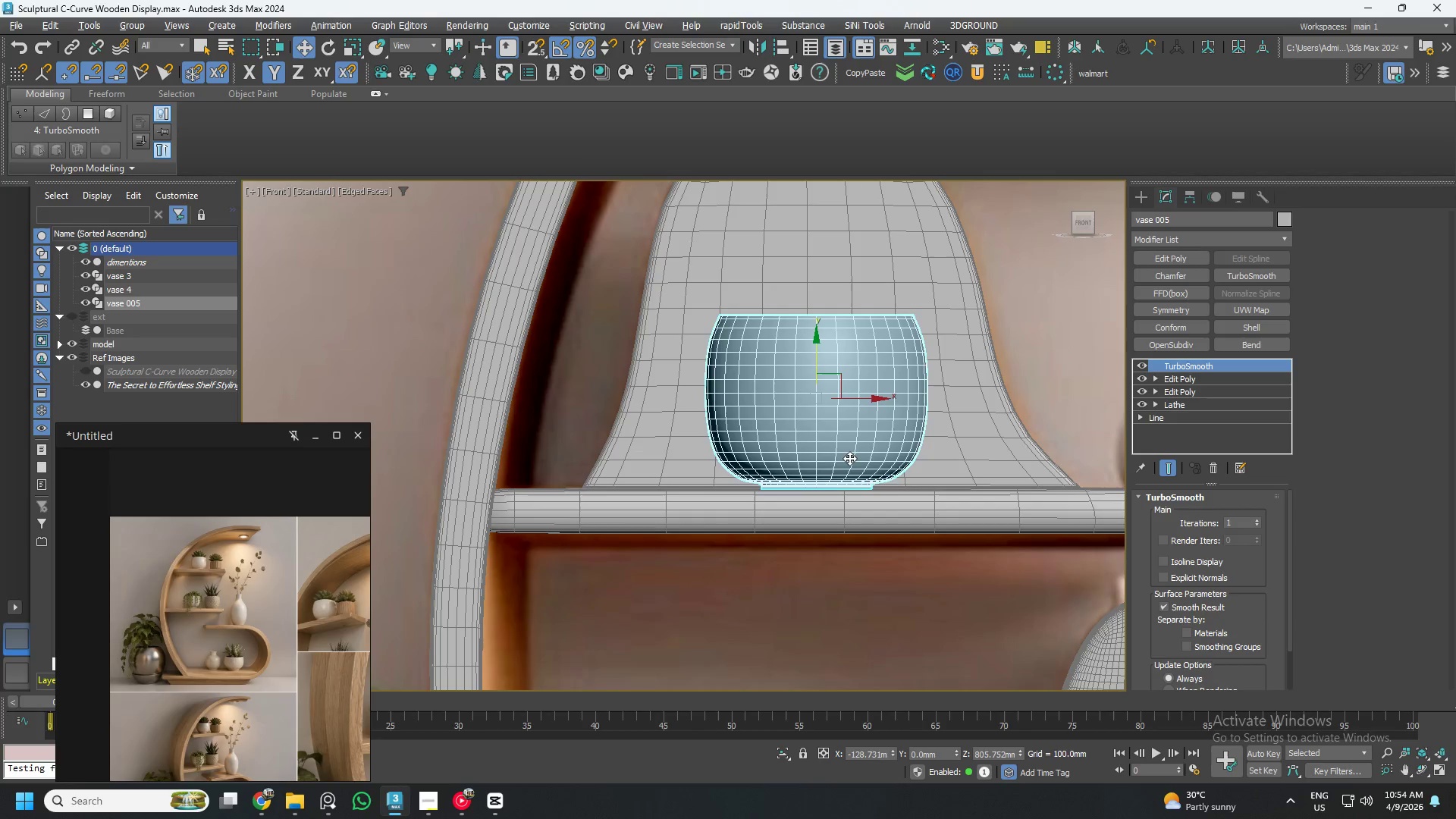 
hold_key(key=AltLeft, duration=1.02)
 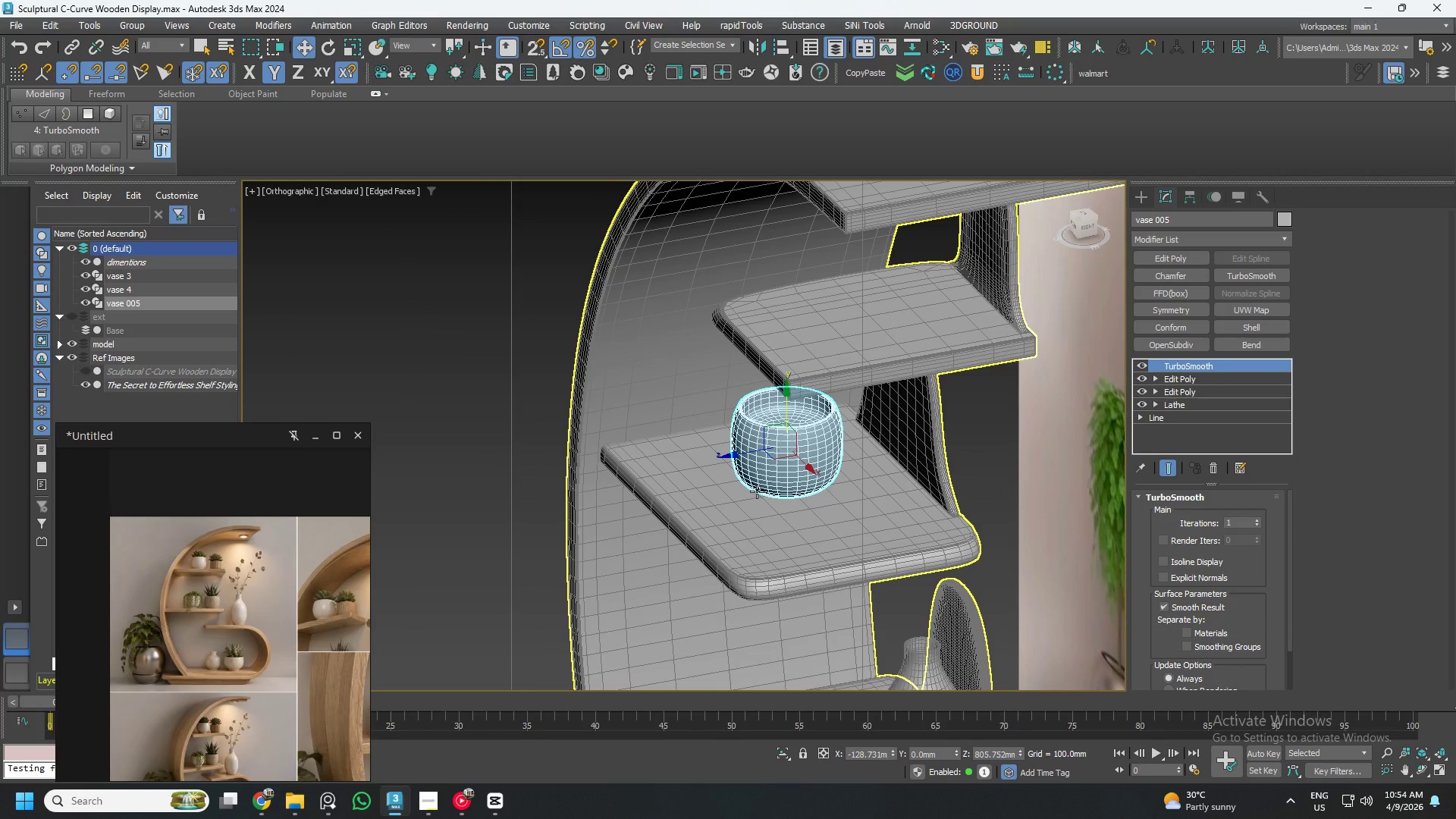 
hold_key(key=AltLeft, duration=1.52)
scroll: coordinate [757, 491], scroll_direction: down, amount: 2.0
 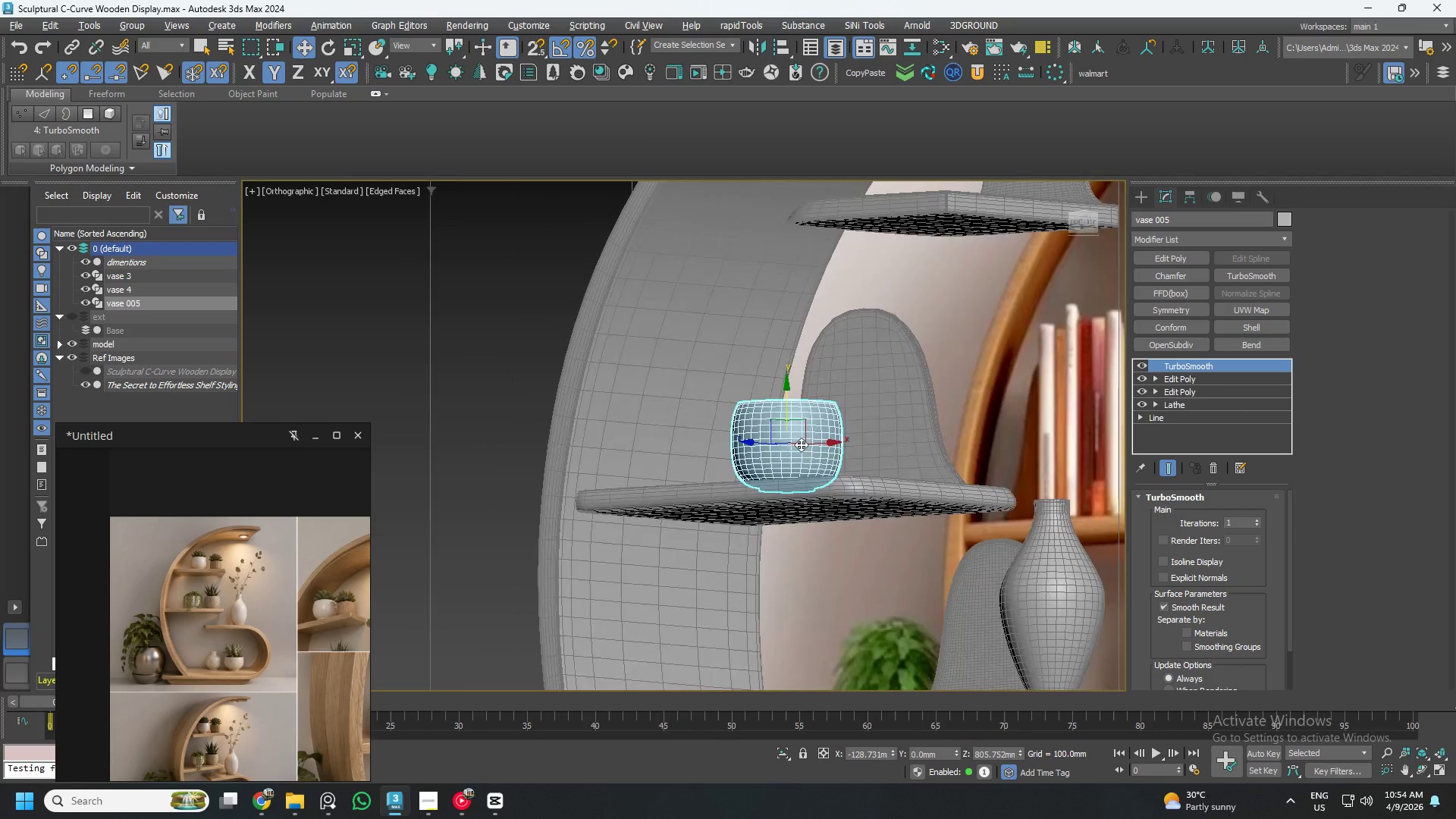 
hold_key(key=AltLeft, duration=0.89)
 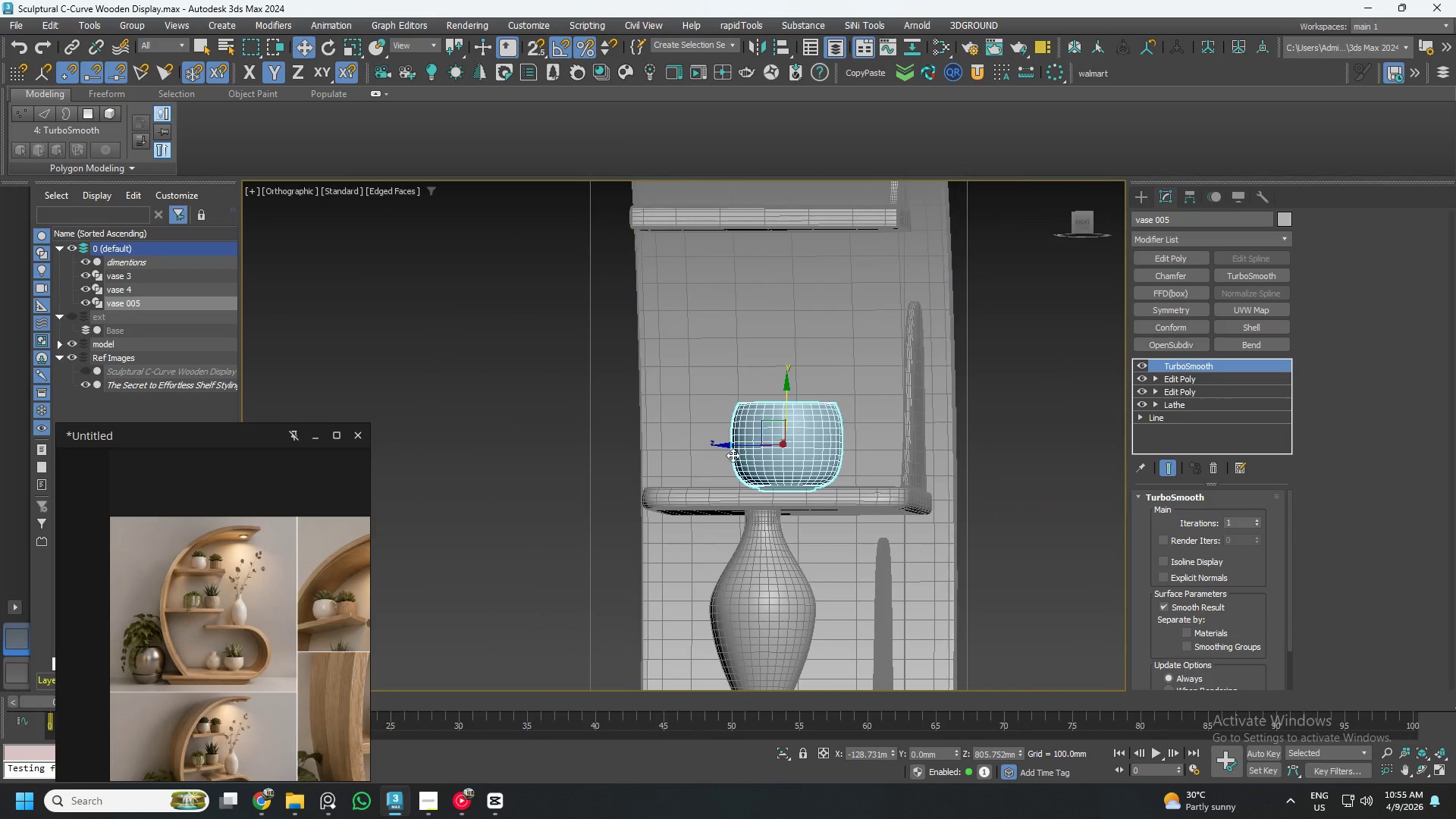 
hold_key(key=AltLeft, duration=0.58)
 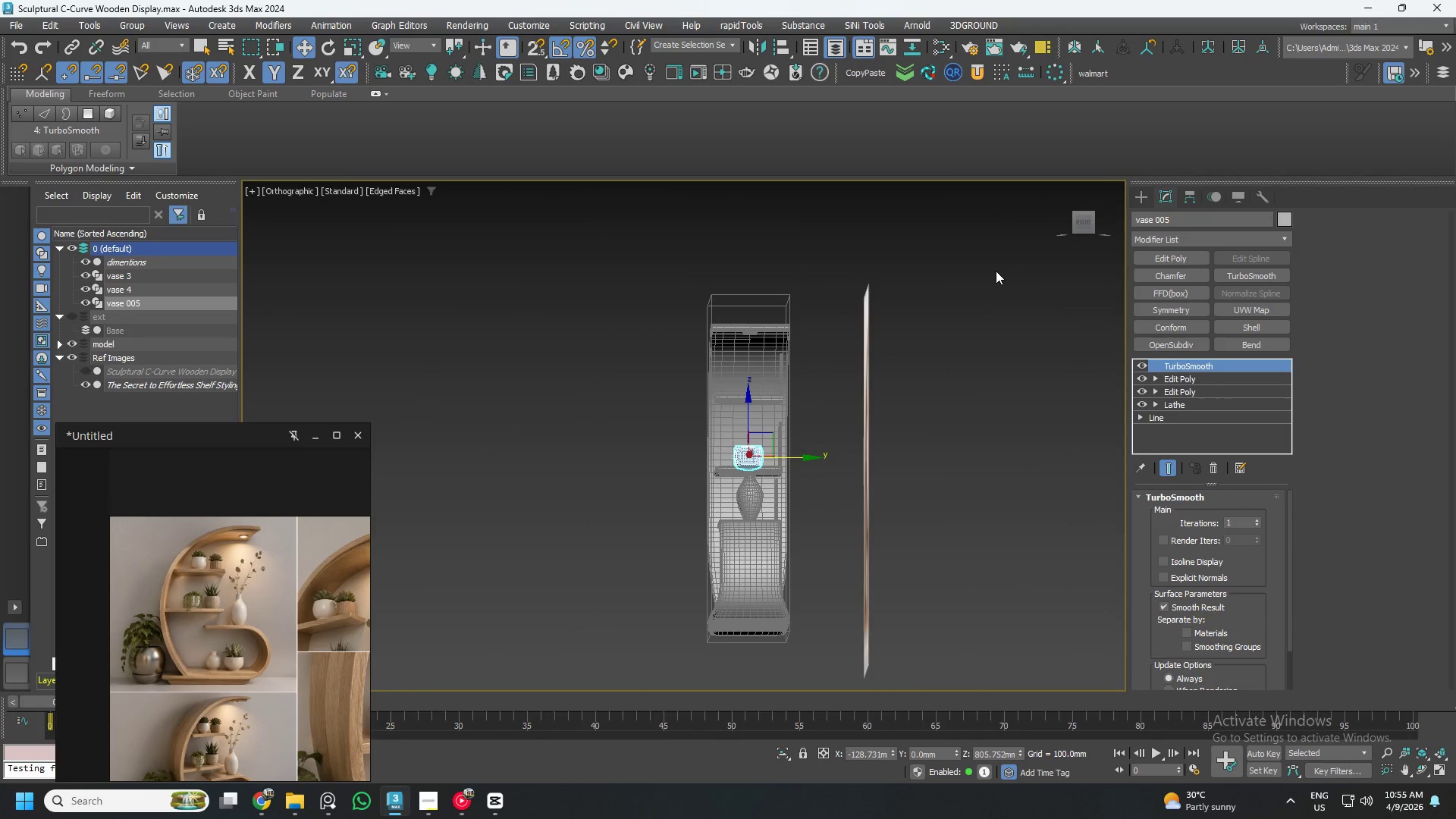 
scroll: coordinate [736, 463], scroll_direction: down, amount: 4.0
 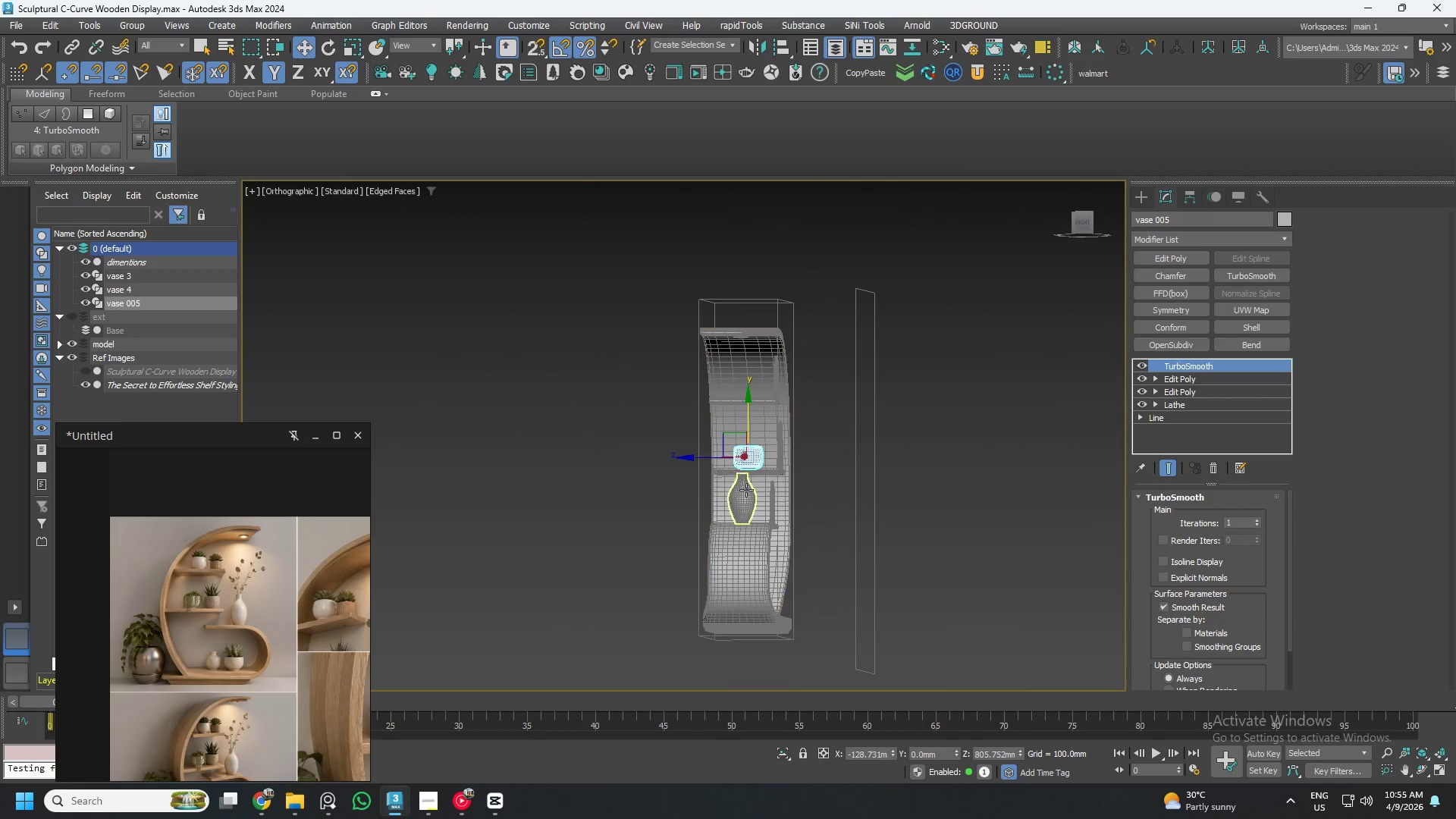 
hold_key(key=AltLeft, duration=0.8)
 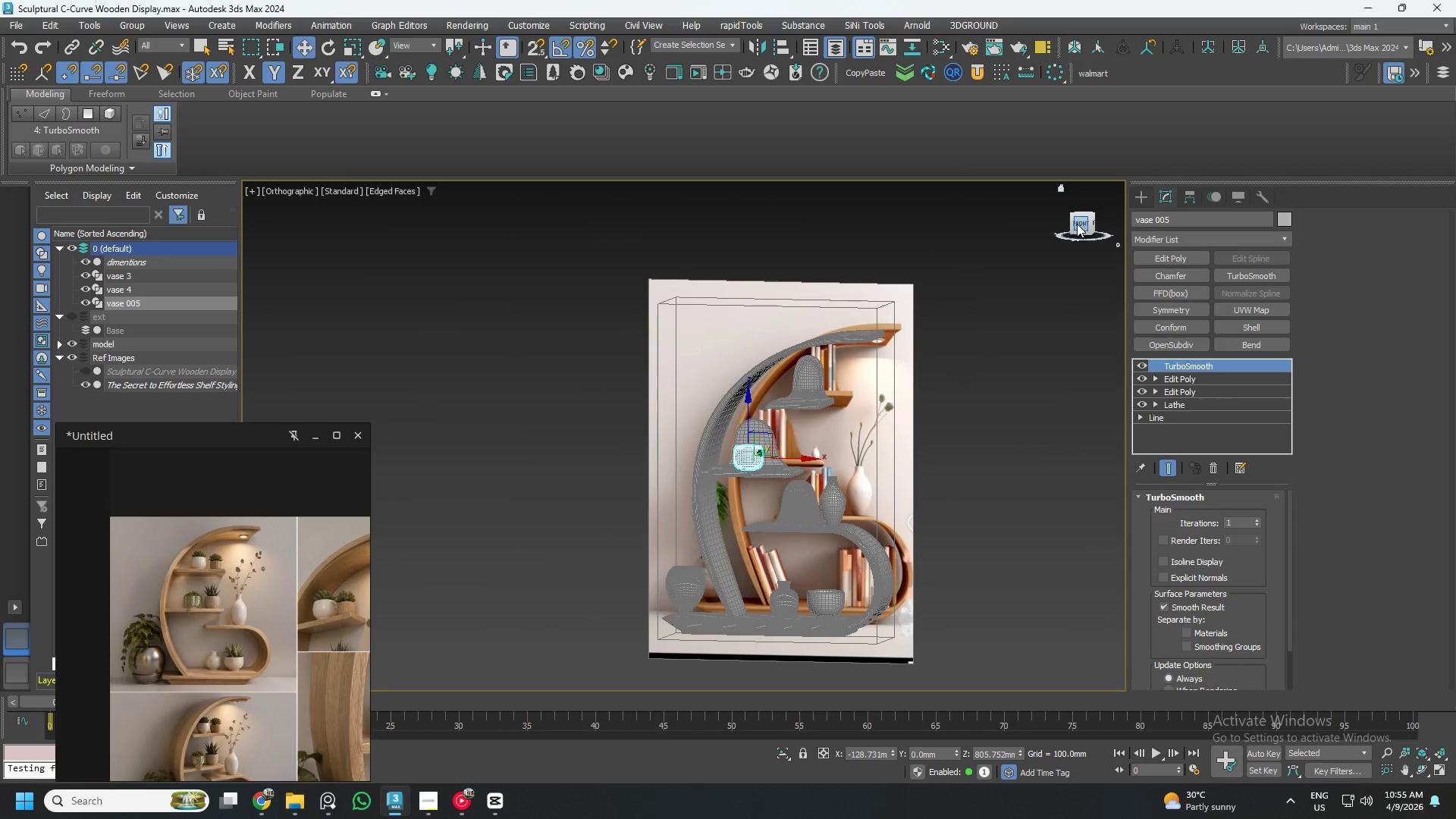 
left_click([1077, 222])
 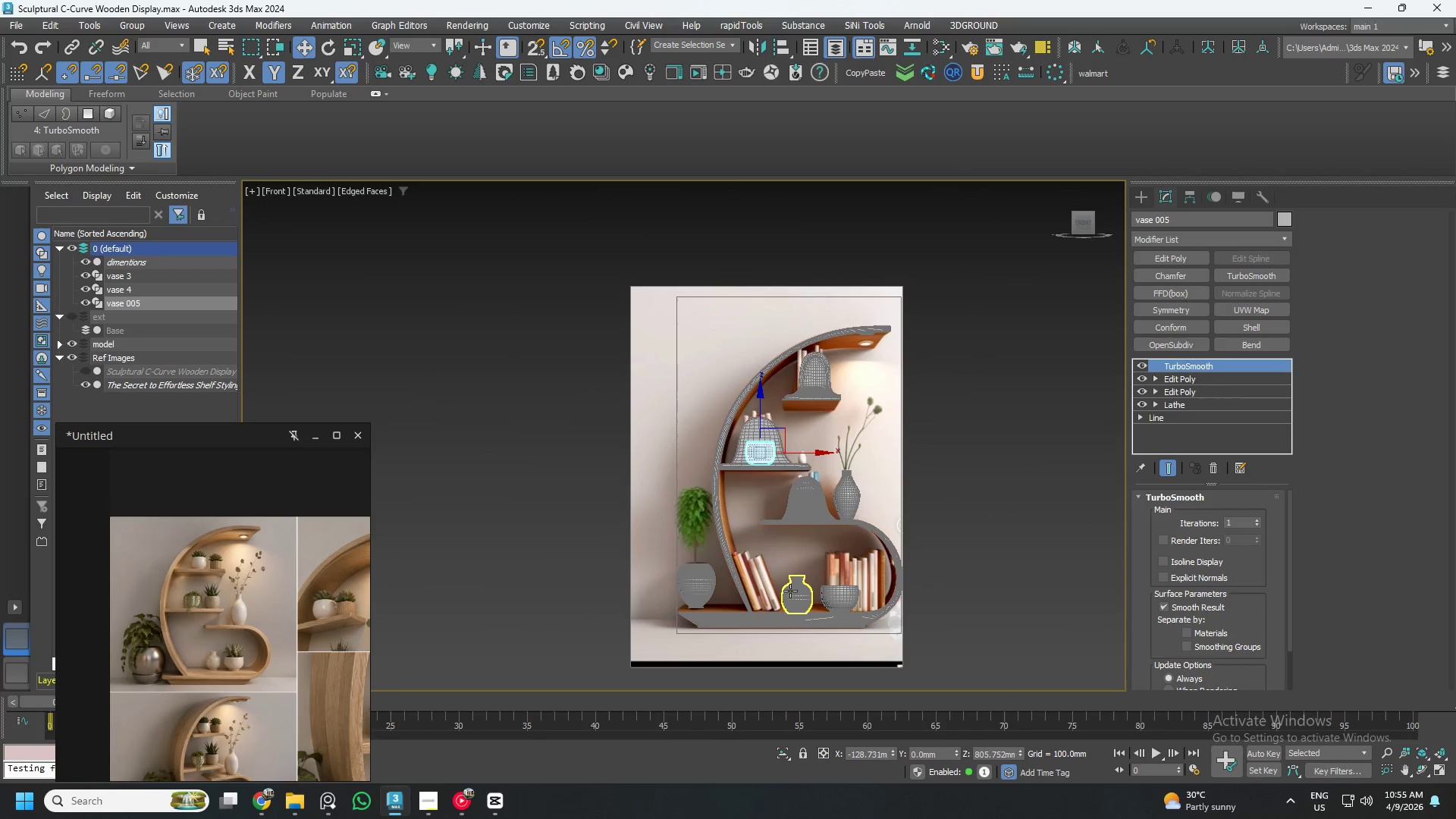 
scroll: coordinate [233, 604], scroll_direction: up, amount: 9.0
 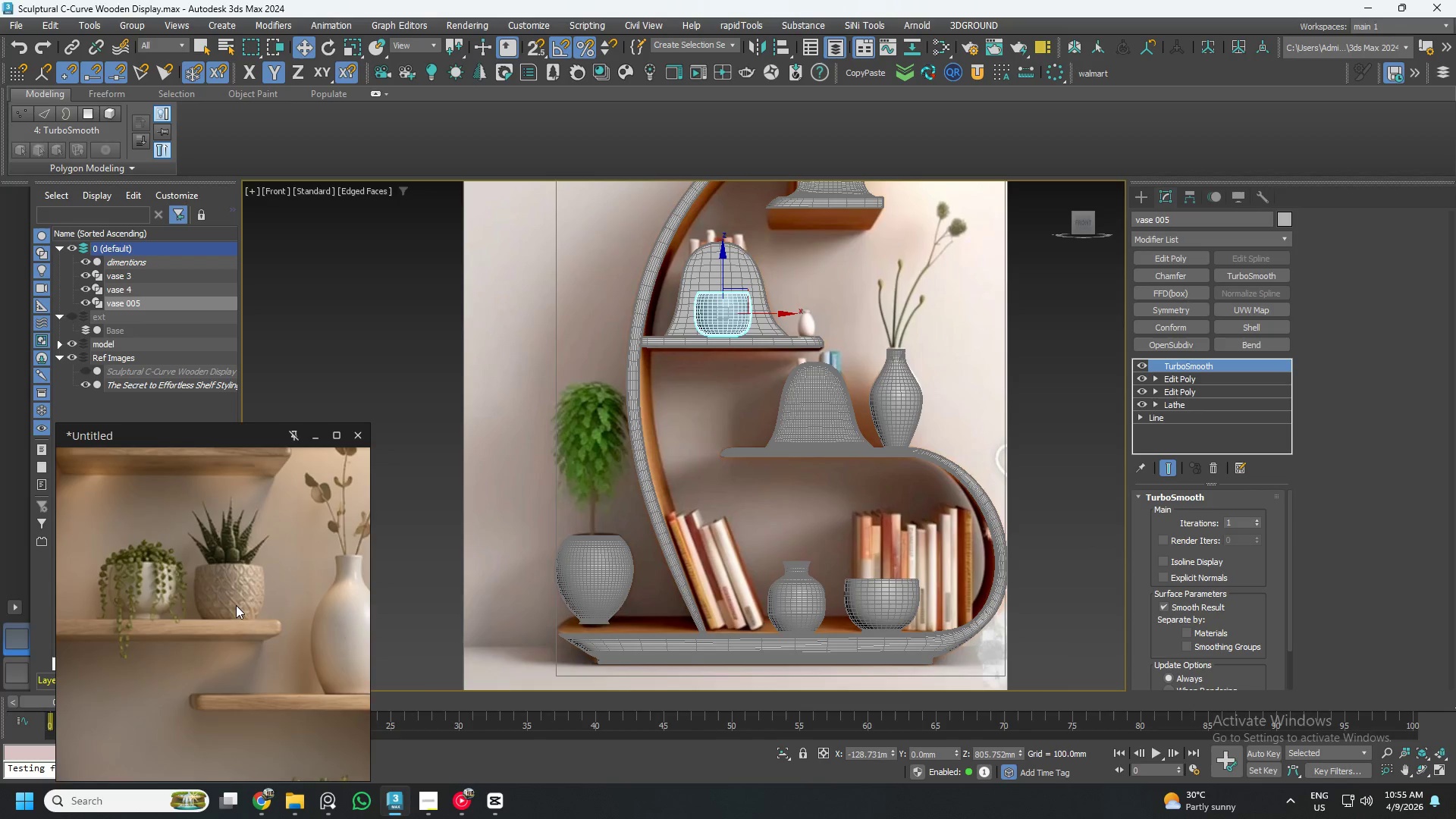 
scroll: coordinate [236, 605], scroll_direction: down, amount: 4.0
 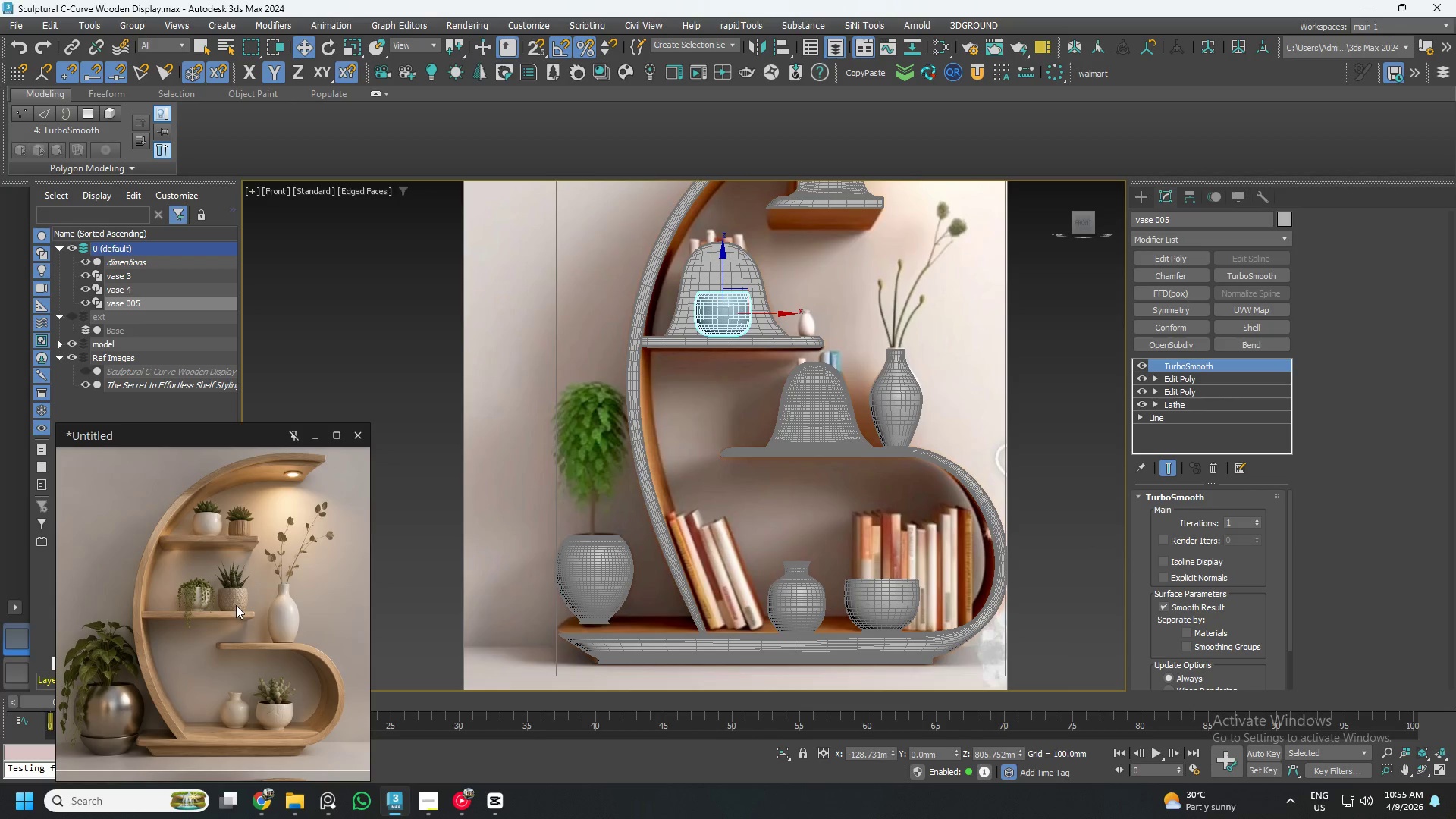 
wait(6.73)
 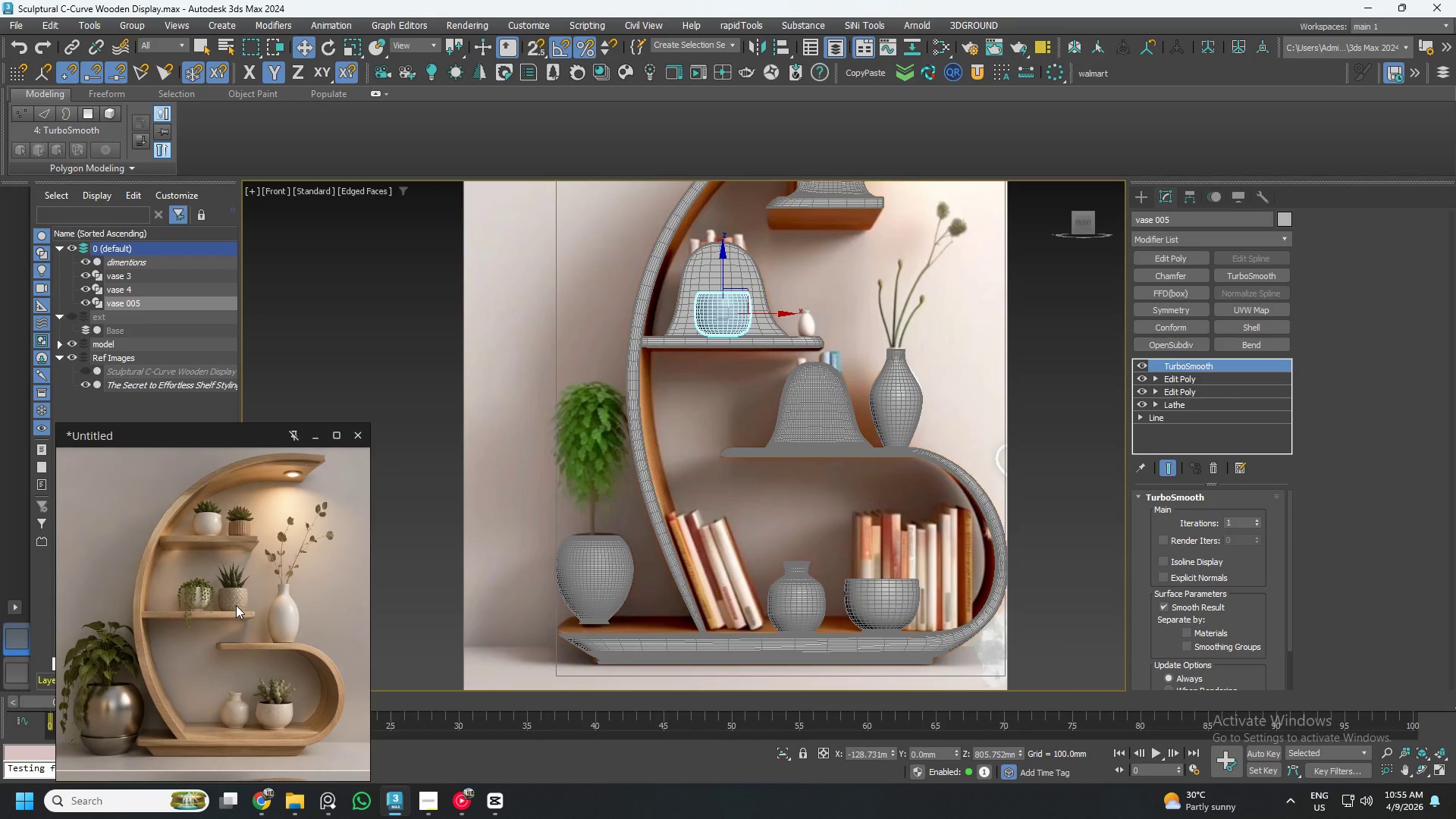 
key(F4)
 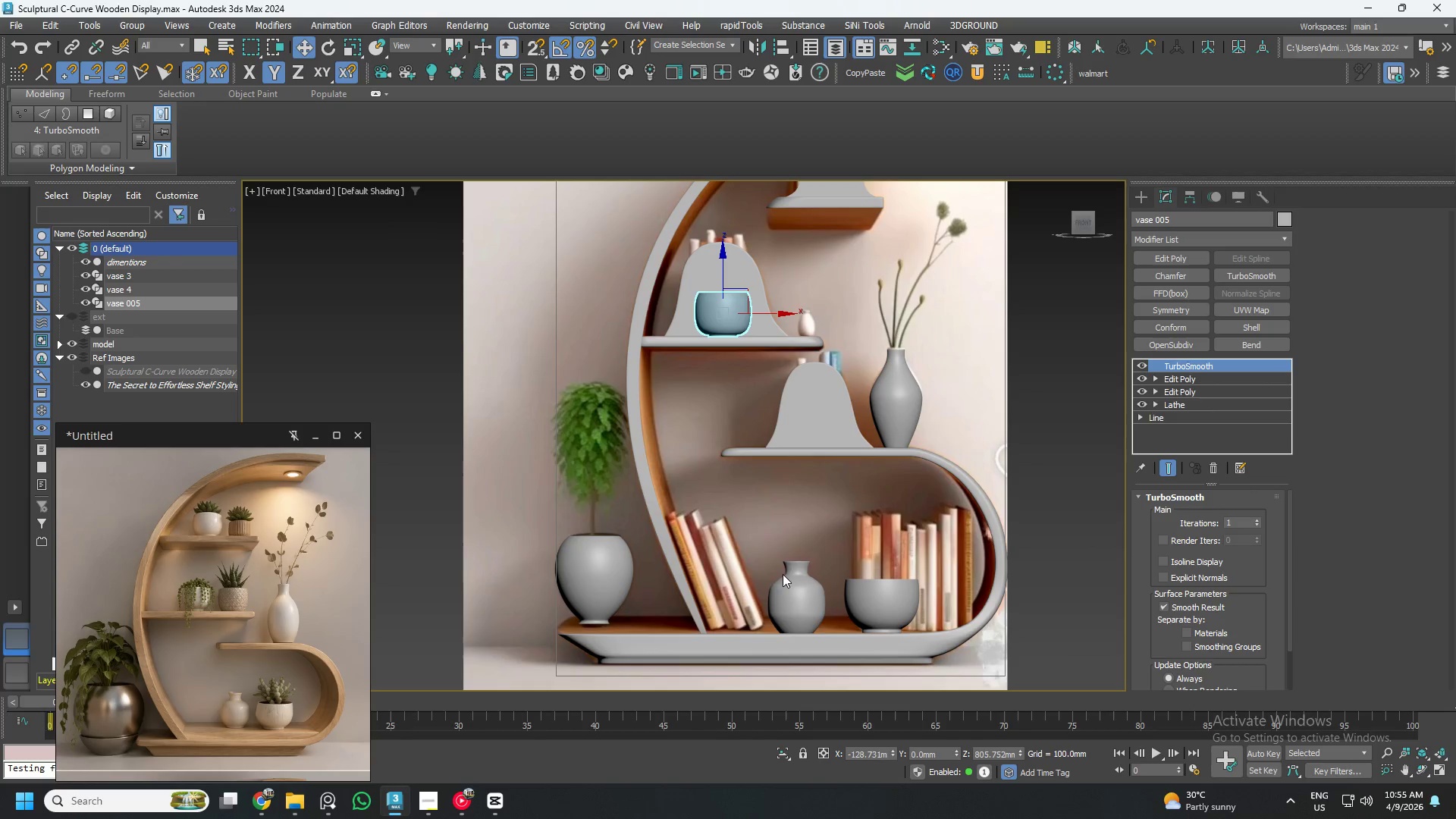 
scroll: coordinate [817, 601], scroll_direction: down, amount: 1.0
 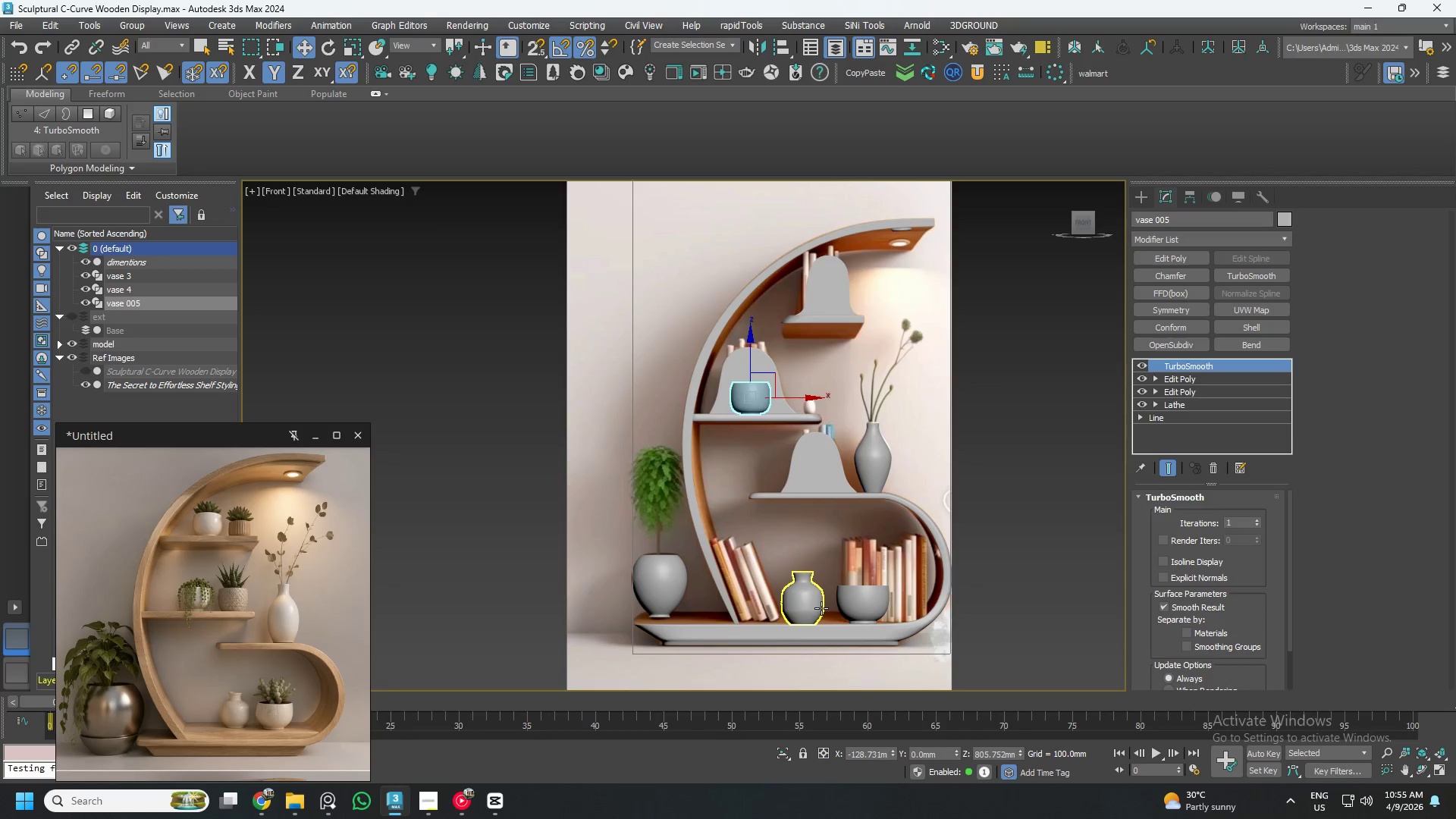 
key(M)
 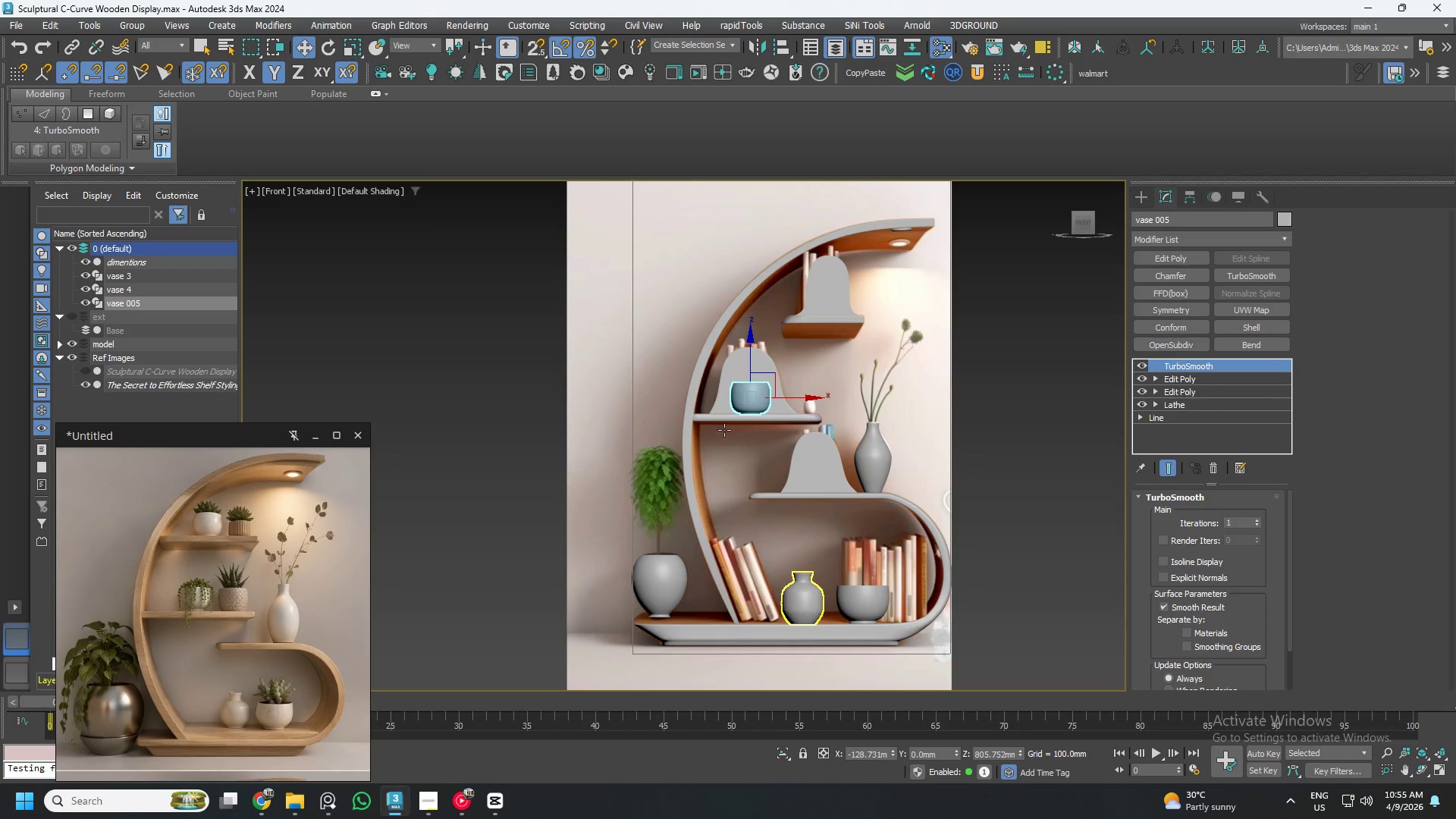 
left_click_drag(start_coordinate=[643, 301], to_coordinate=[773, 500])
 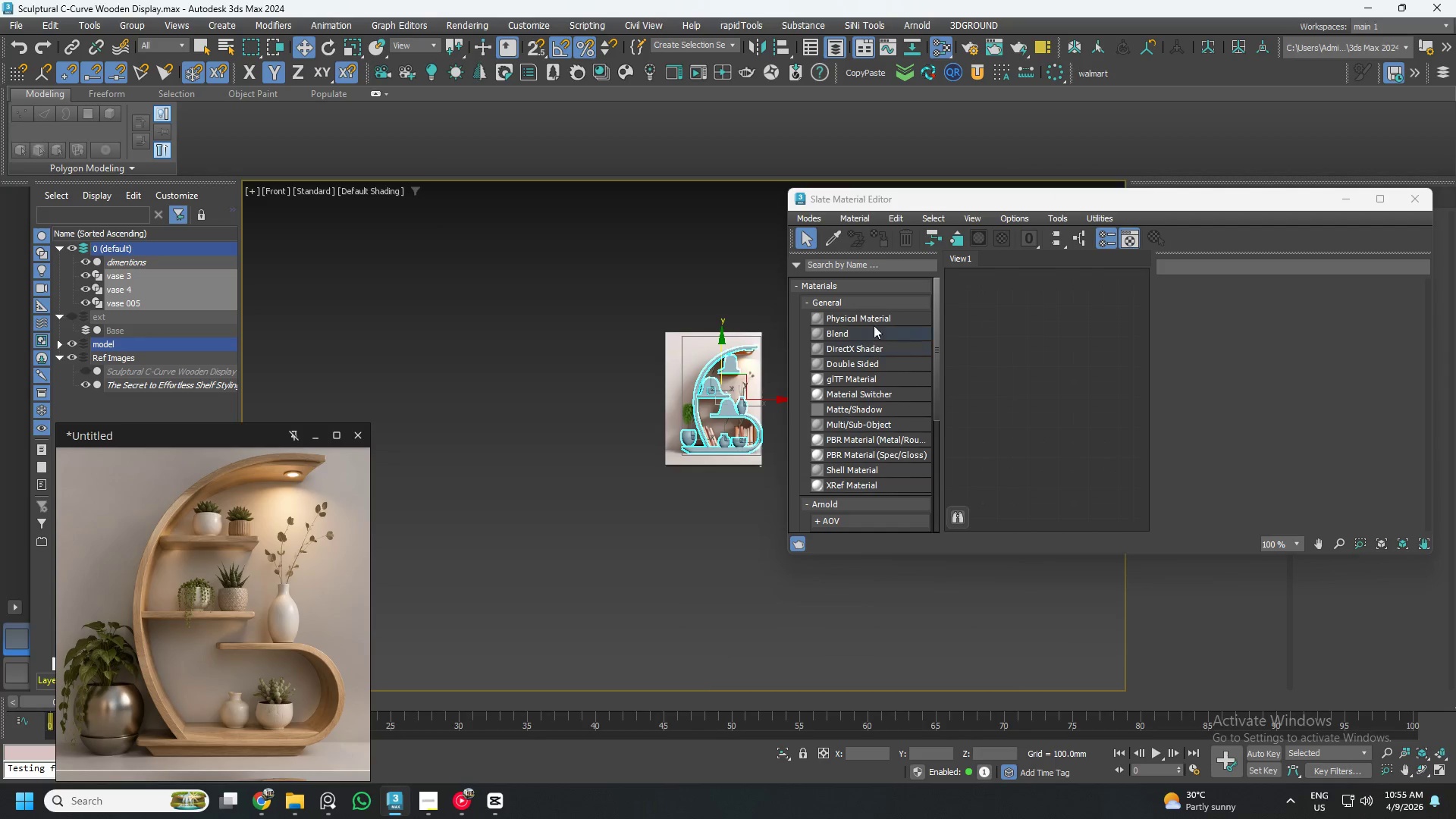 
scroll: coordinate [696, 391], scroll_direction: down, amount: 4.0
 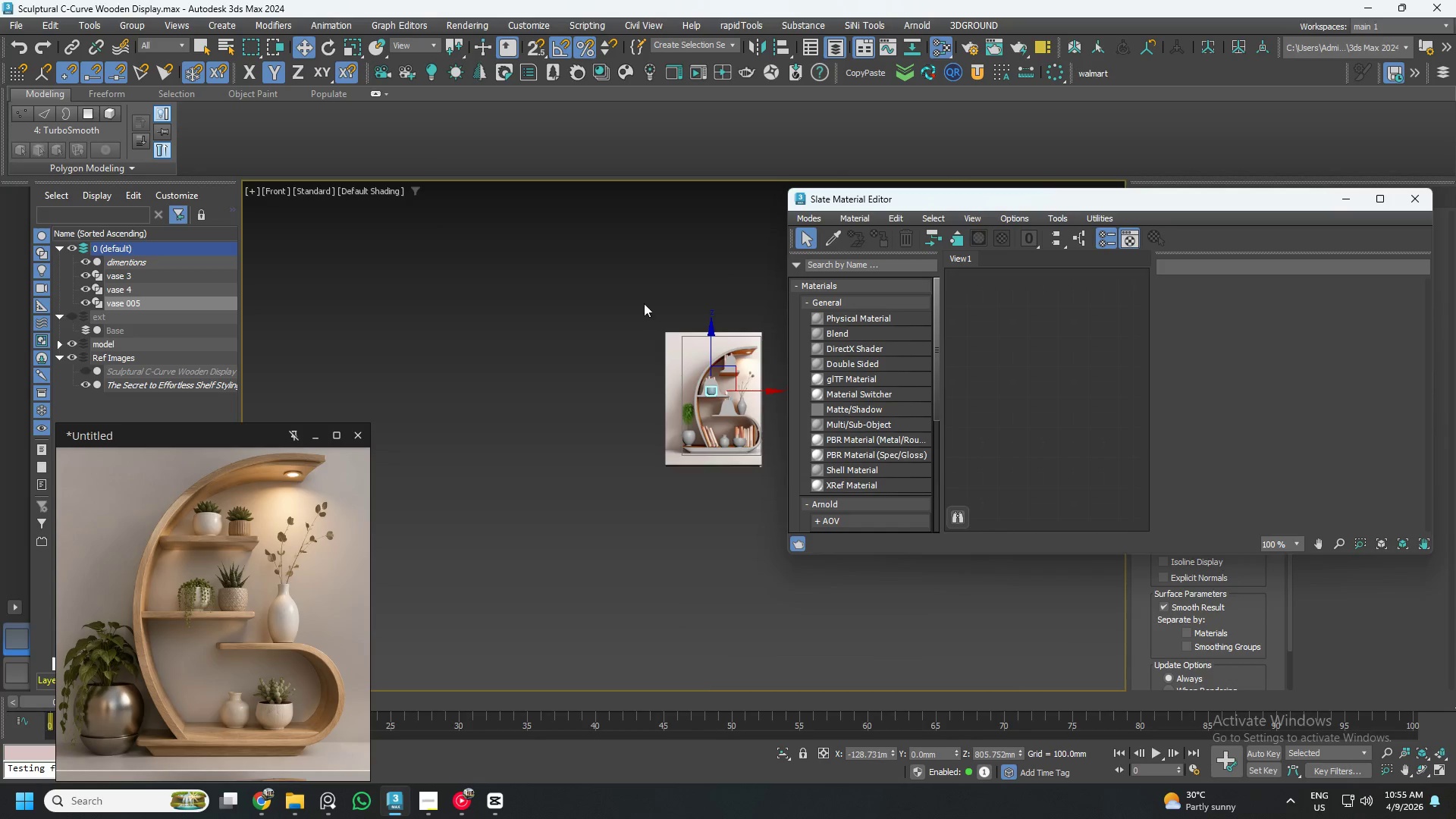 
left_click_drag(start_coordinate=[879, 319], to_coordinate=[999, 319])
 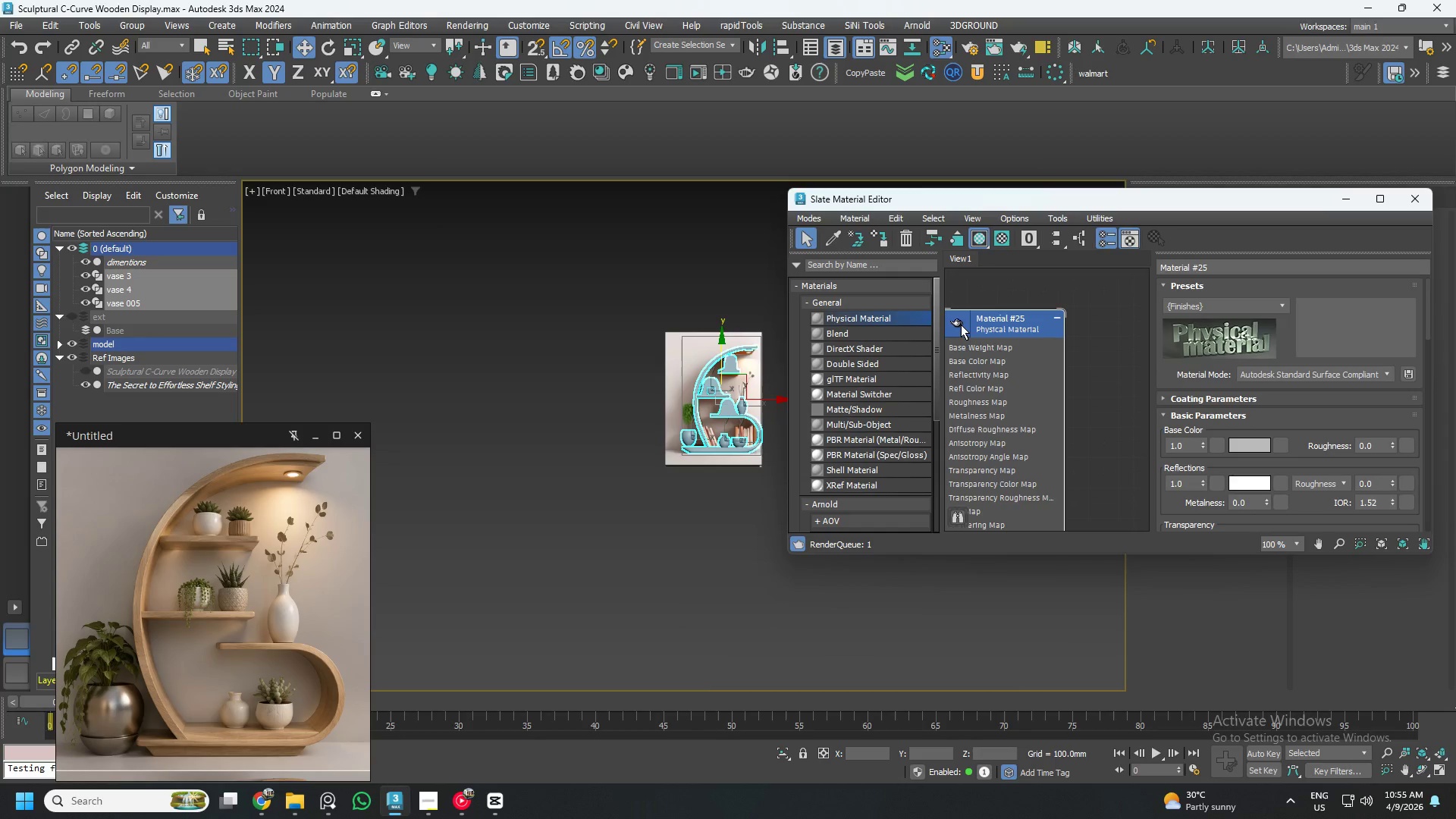 
double_click([961, 325])
 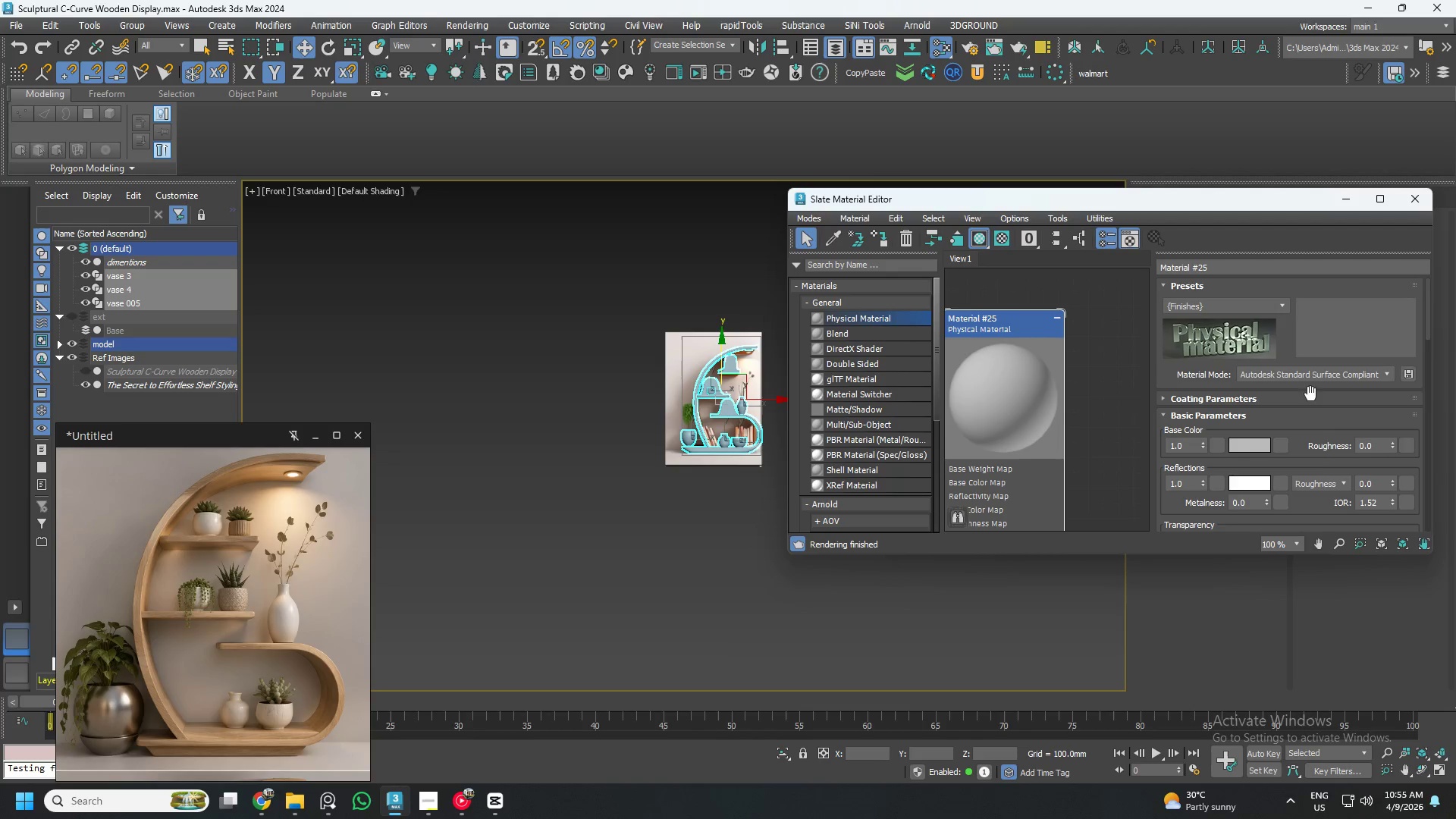 
left_click([1247, 448])
 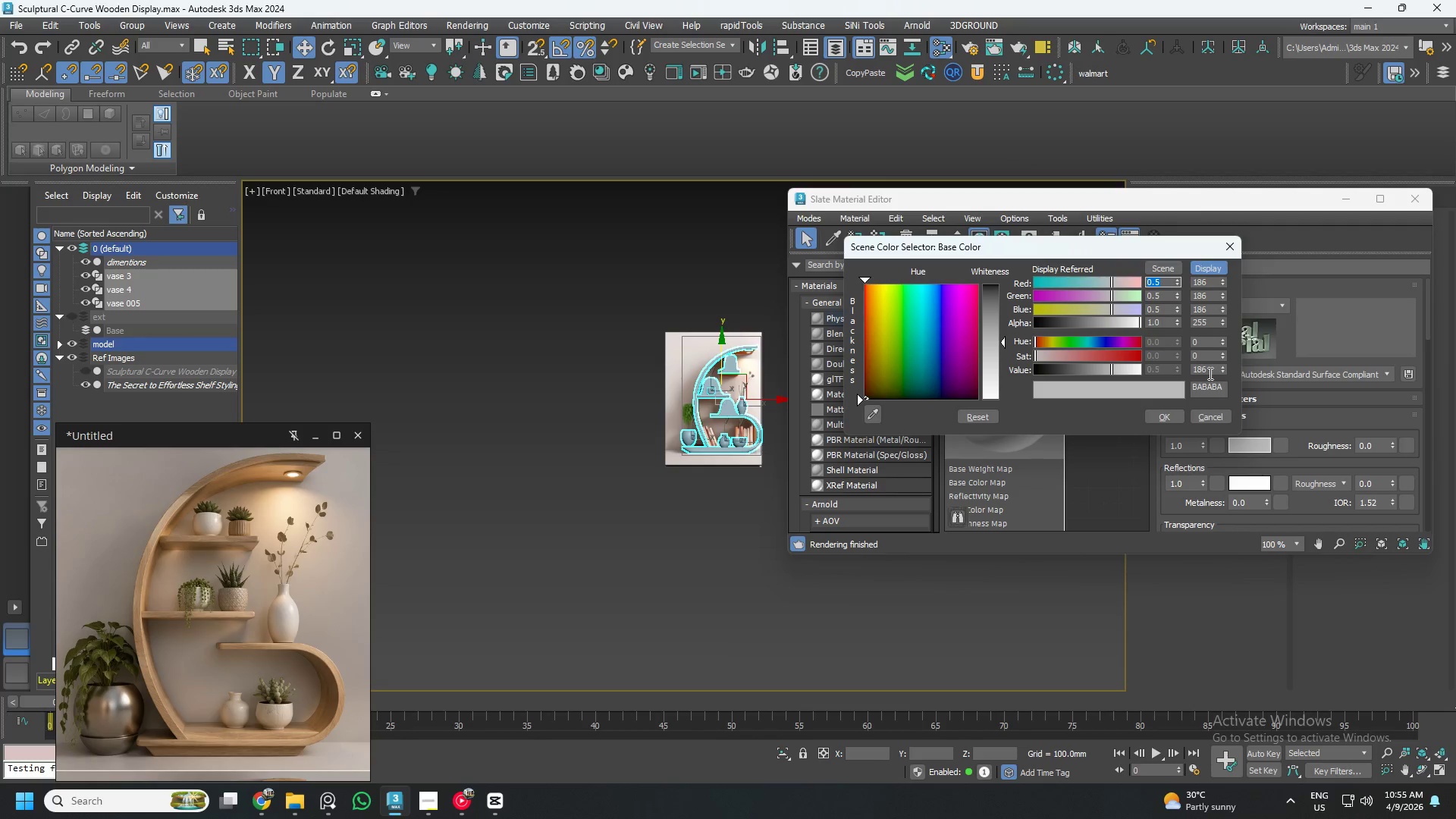 
double_click([1209, 373])
 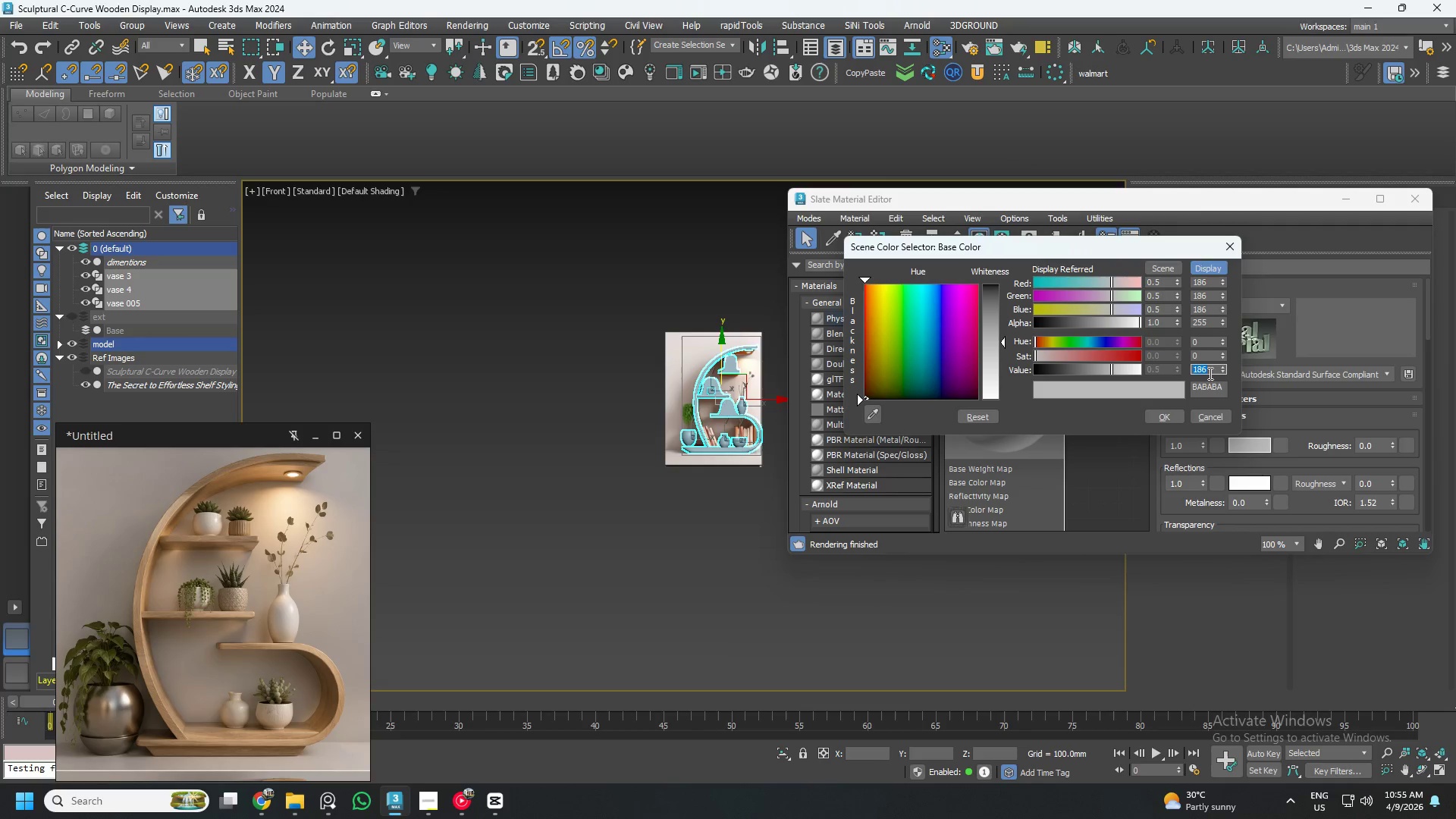 
key(Numpad1)
 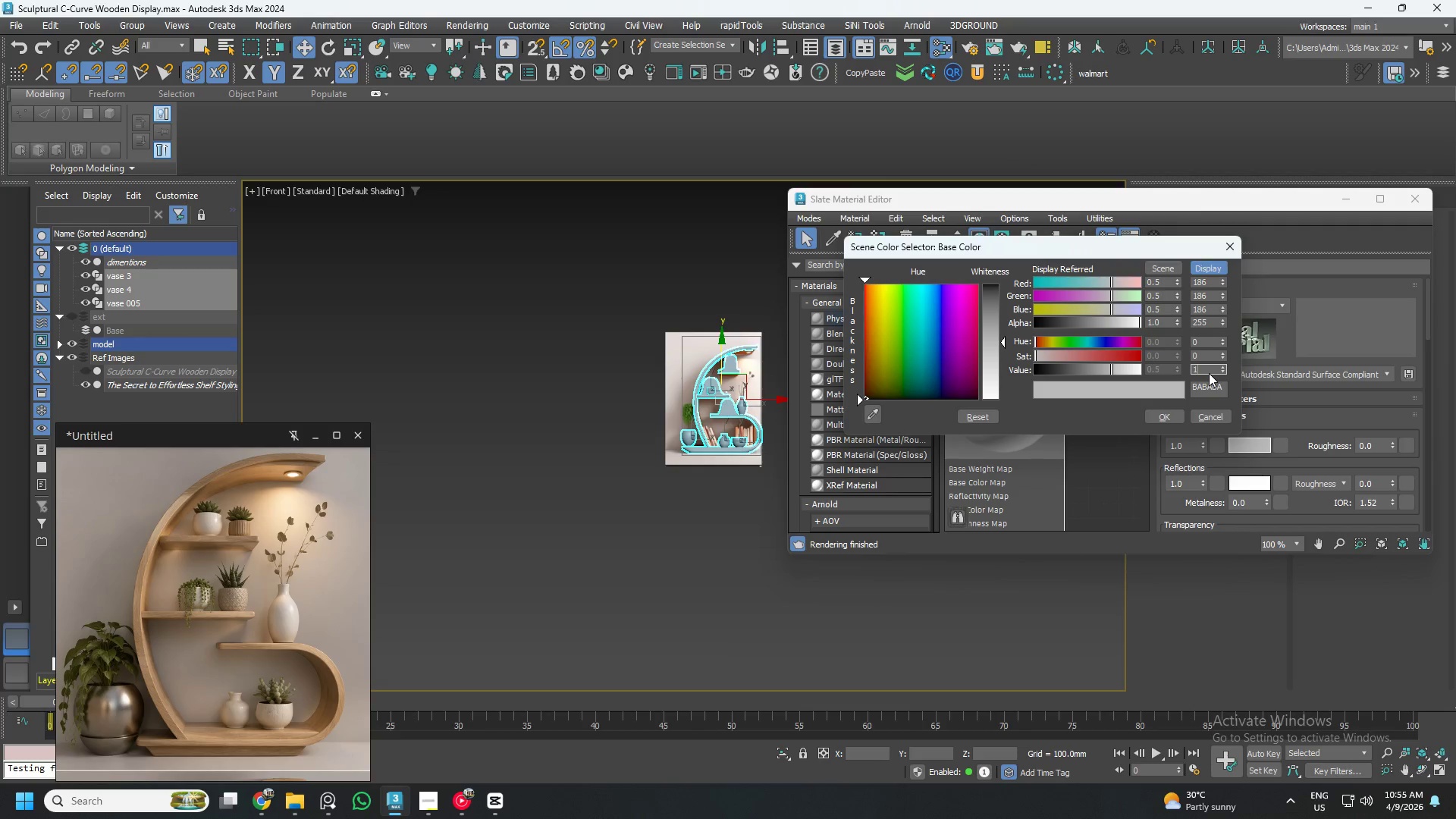 
key(Numpad6)
 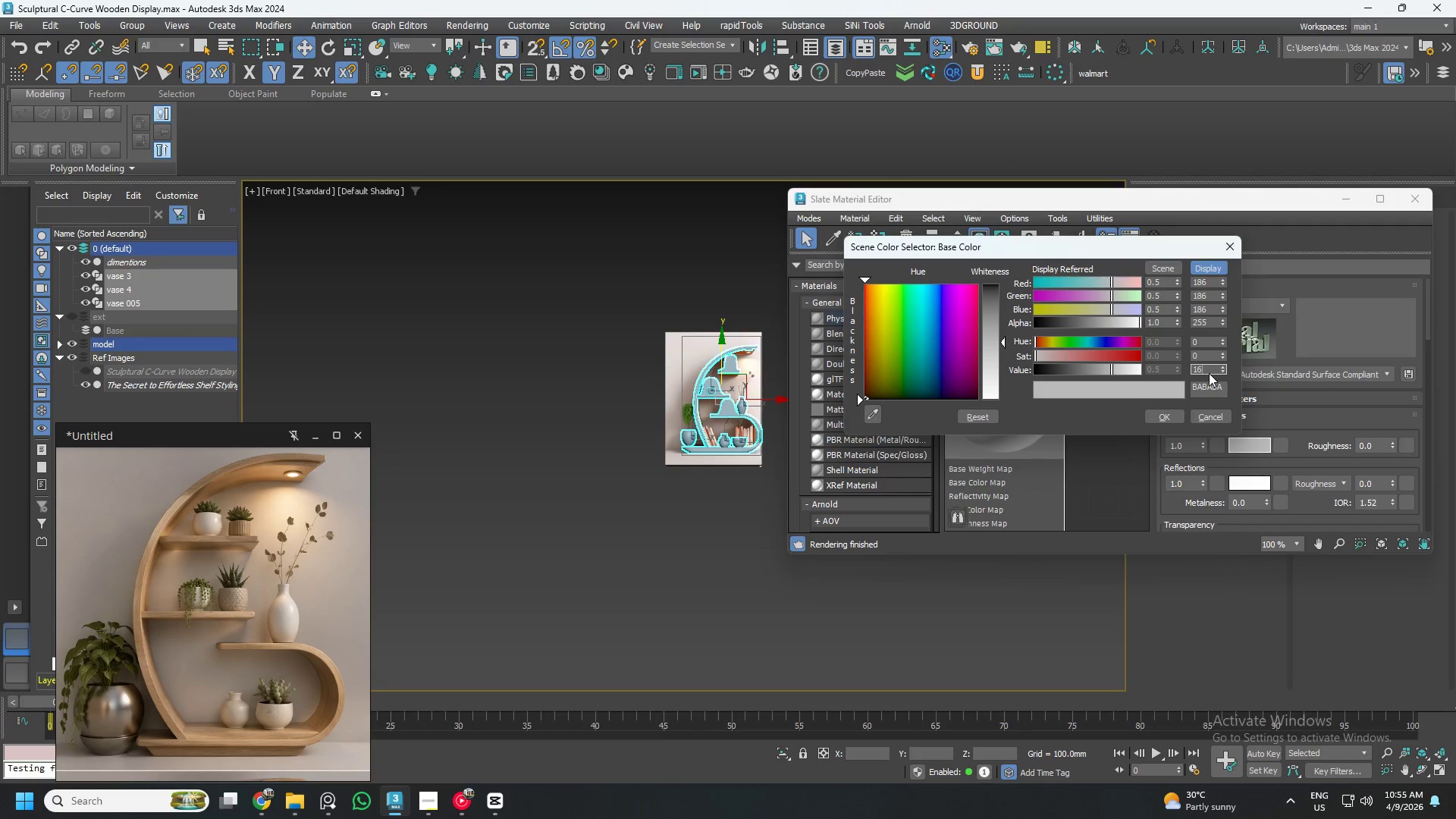 
key(Numpad0)
 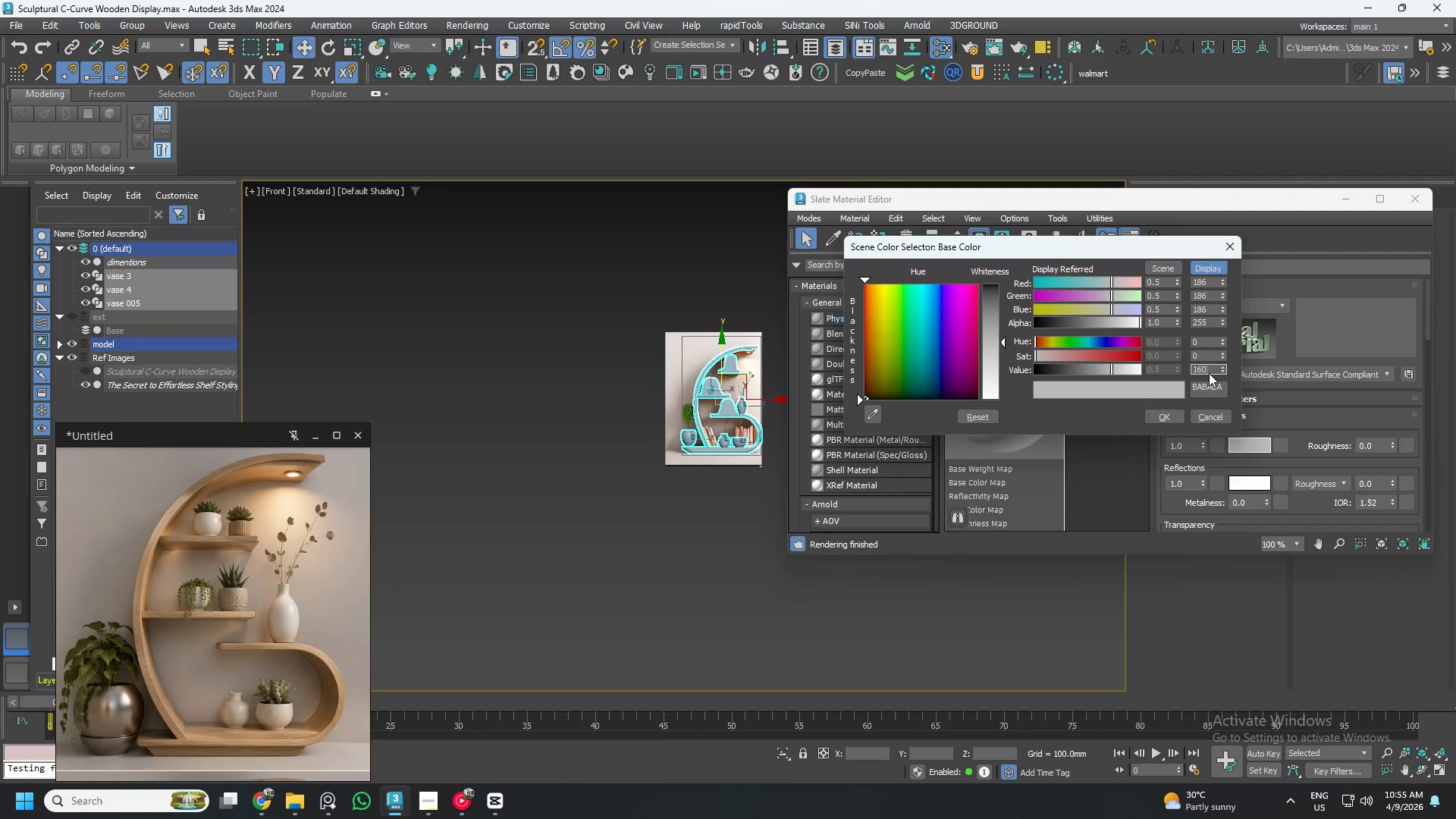 
key(NumpadEnter)
 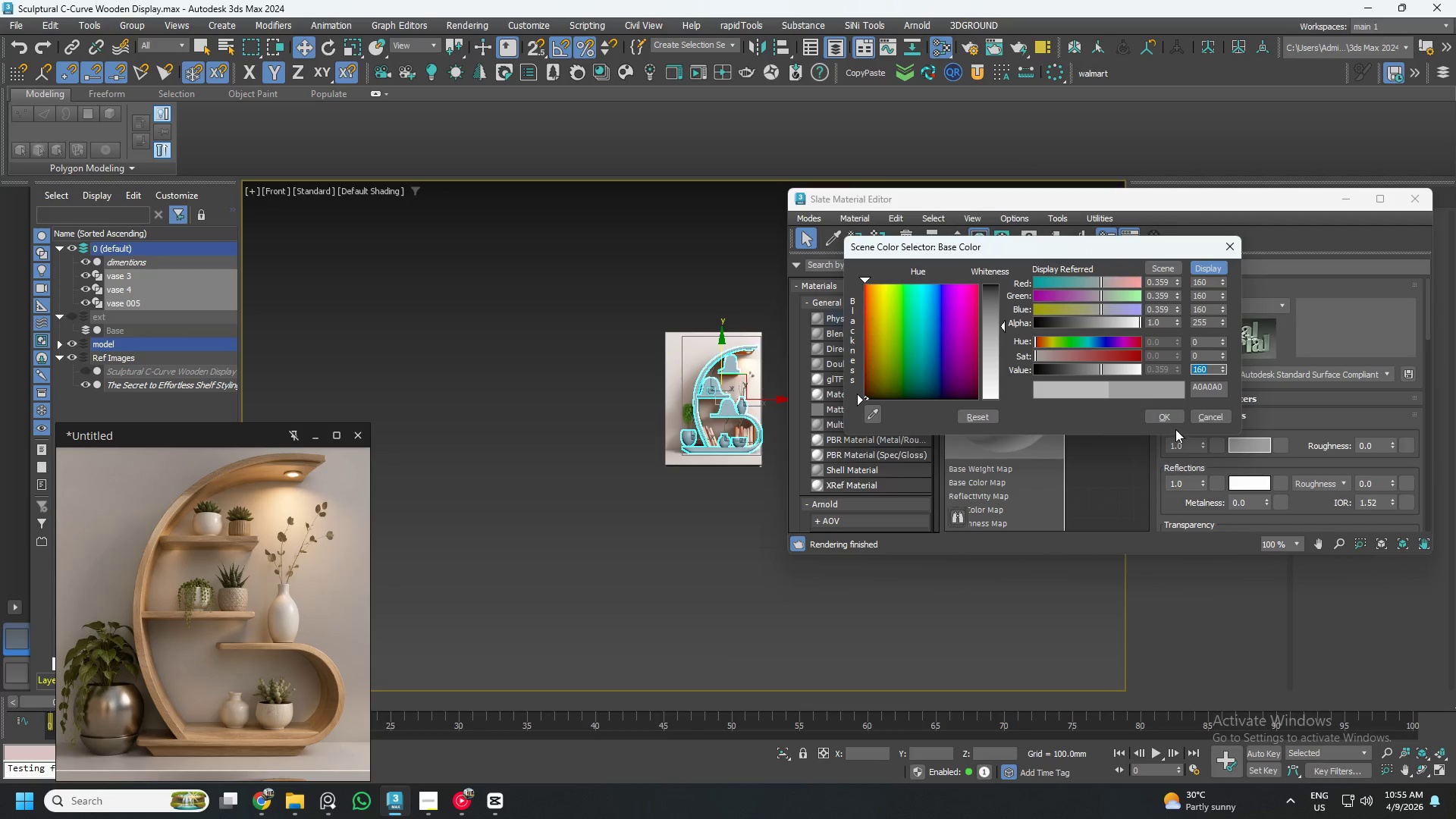 
left_click([1175, 412])
 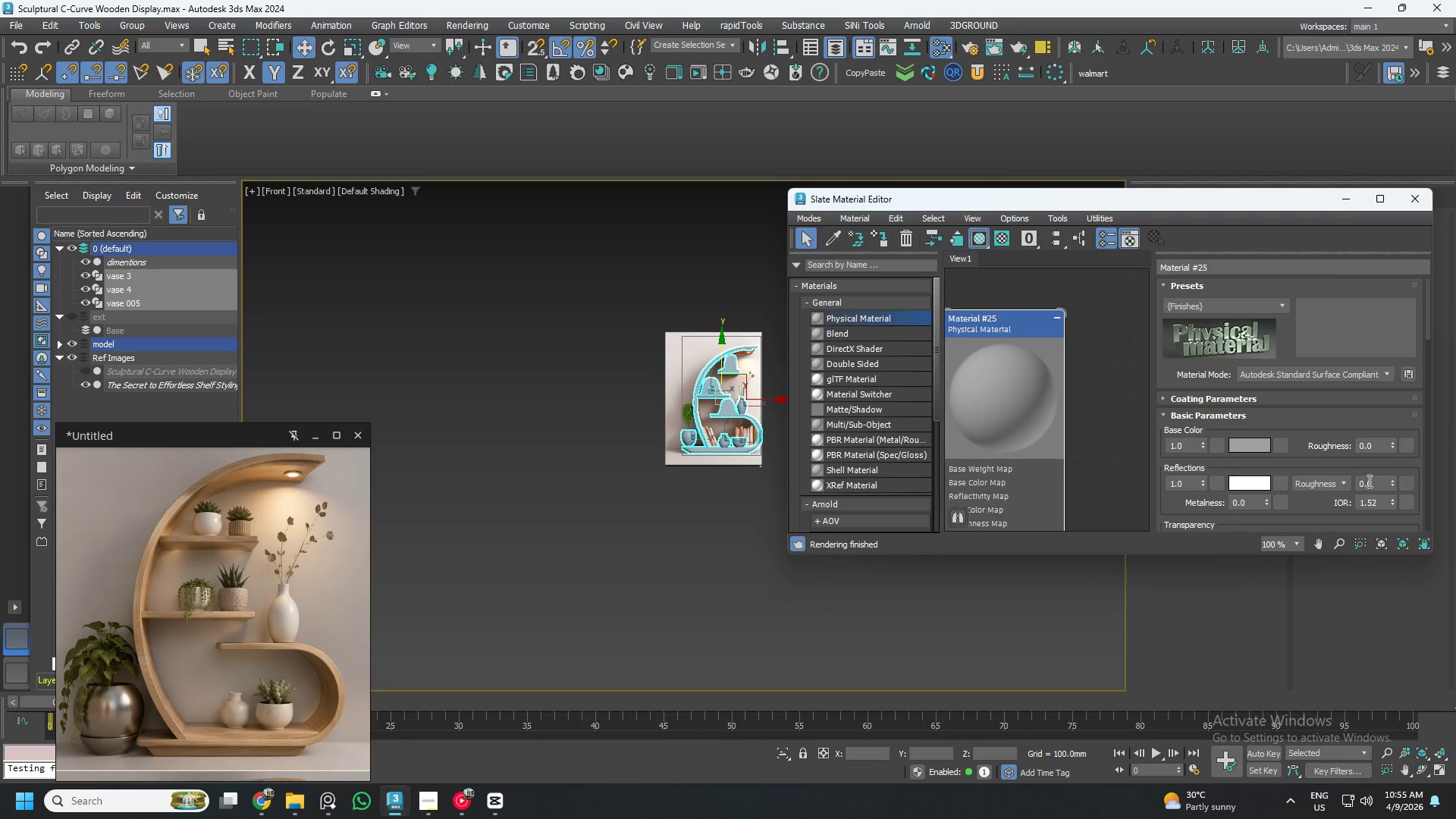 
double_click([1368, 481])
 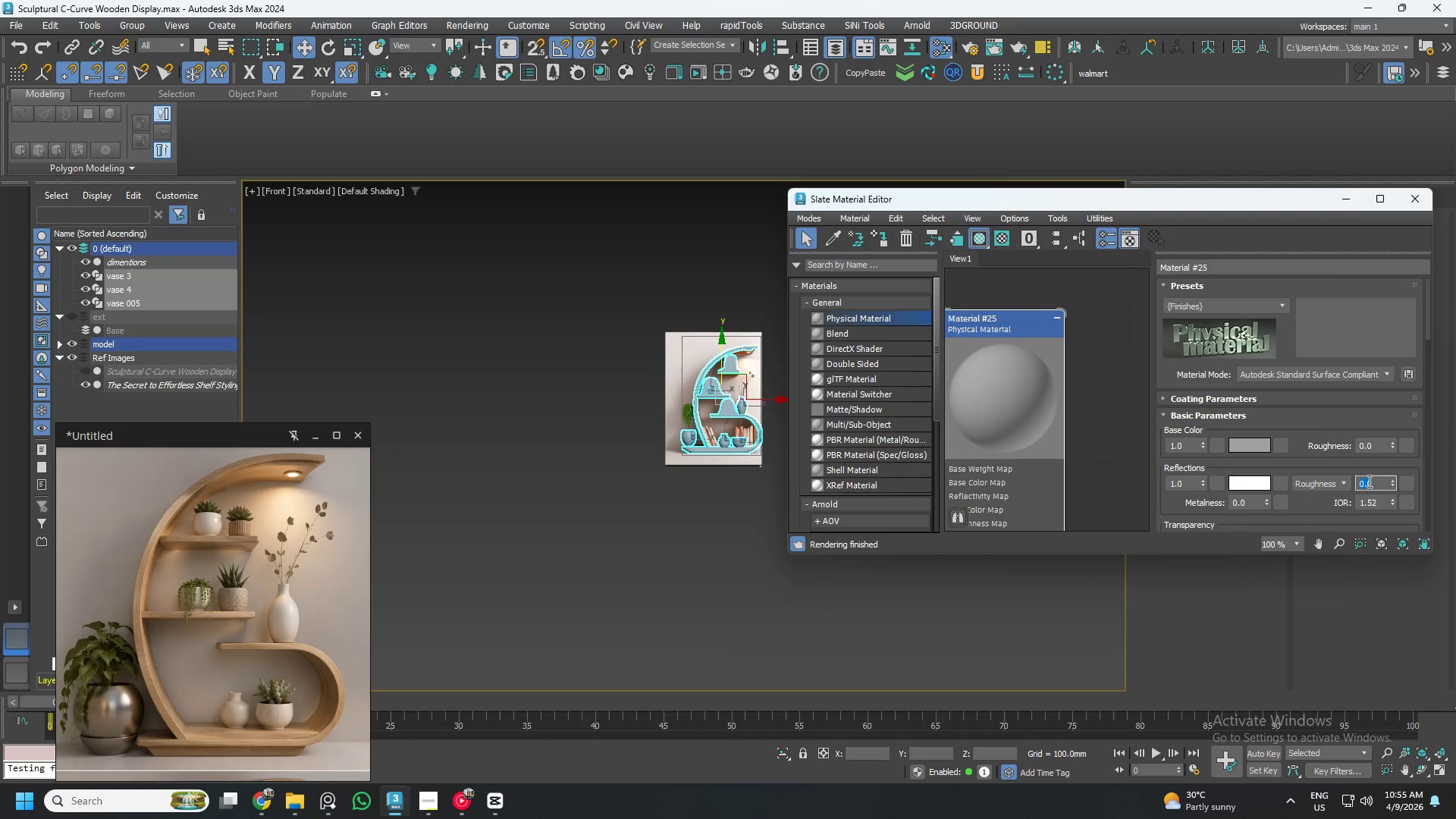 
key(NumpadDecimal)
 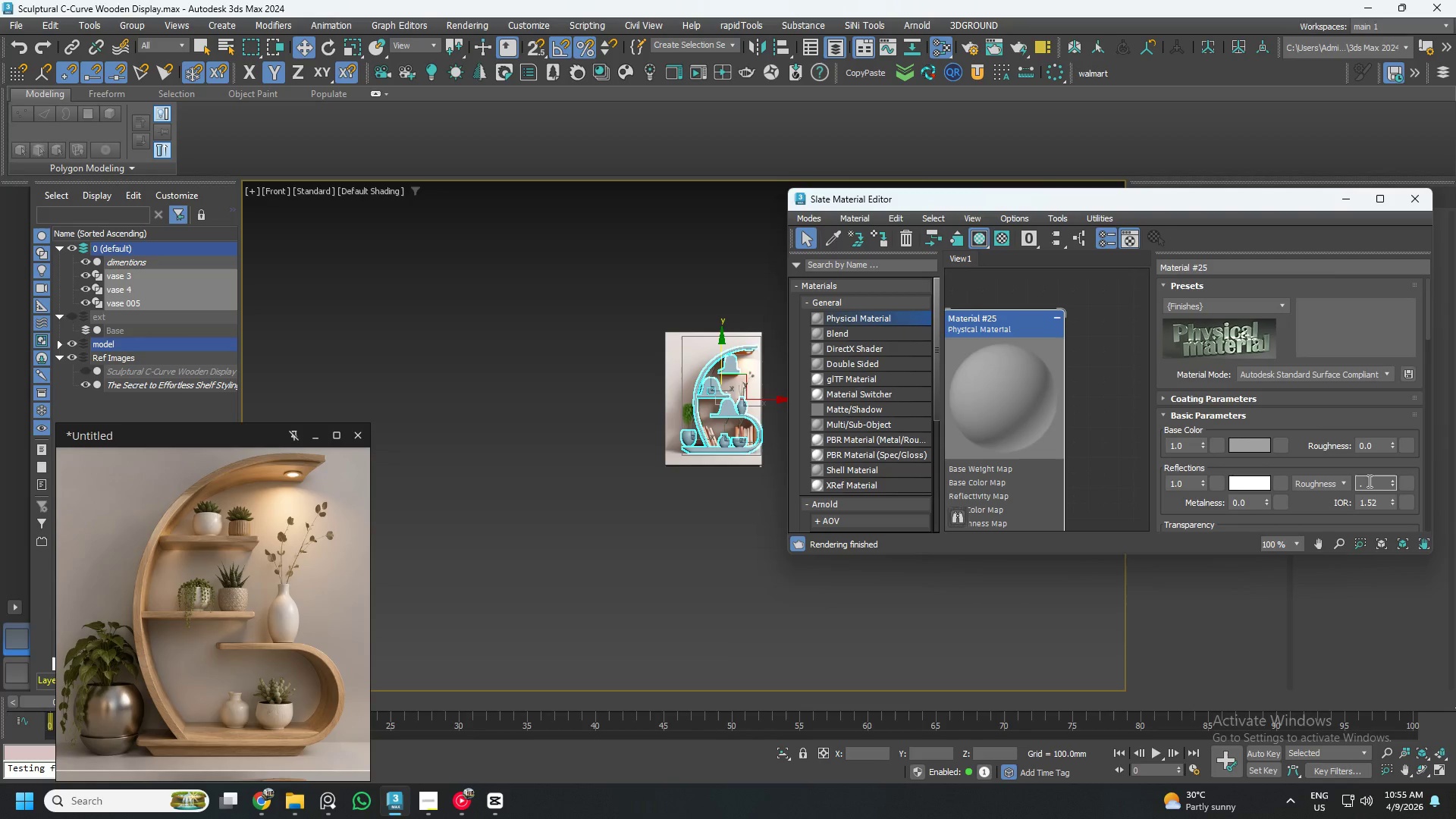 
key(Numpad7)
 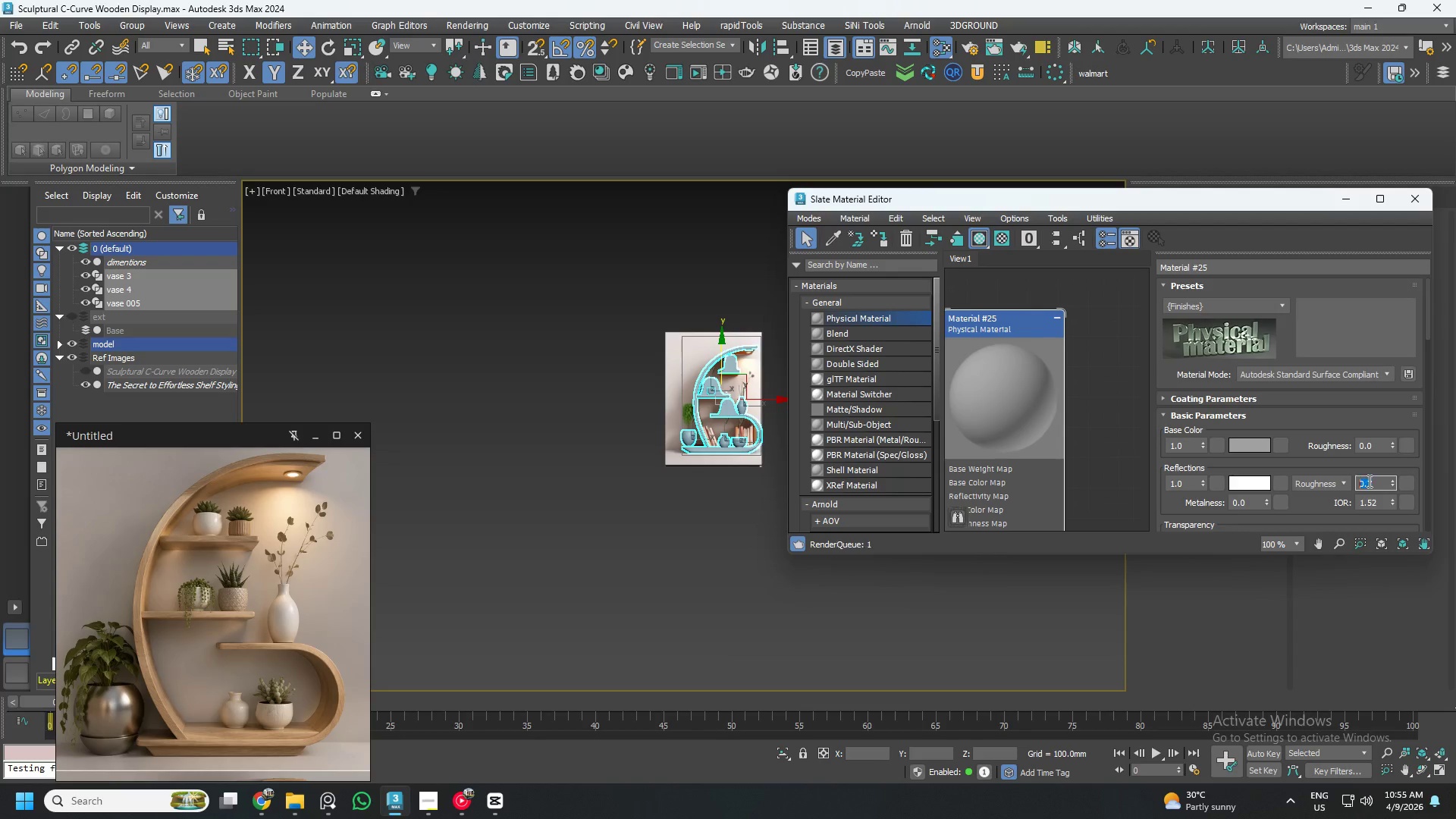 
key(NumpadEnter)
 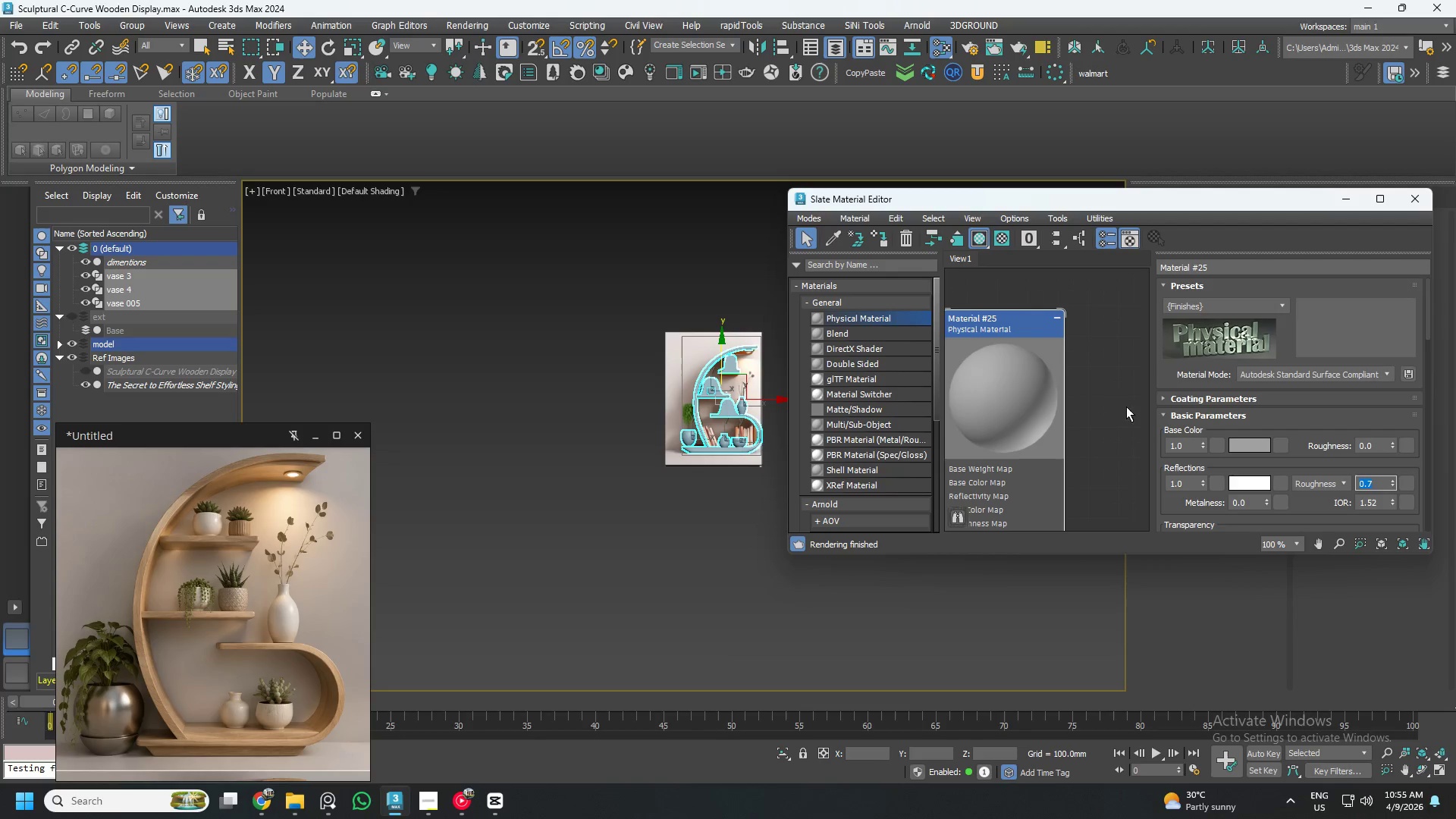 
left_click([1013, 410])
 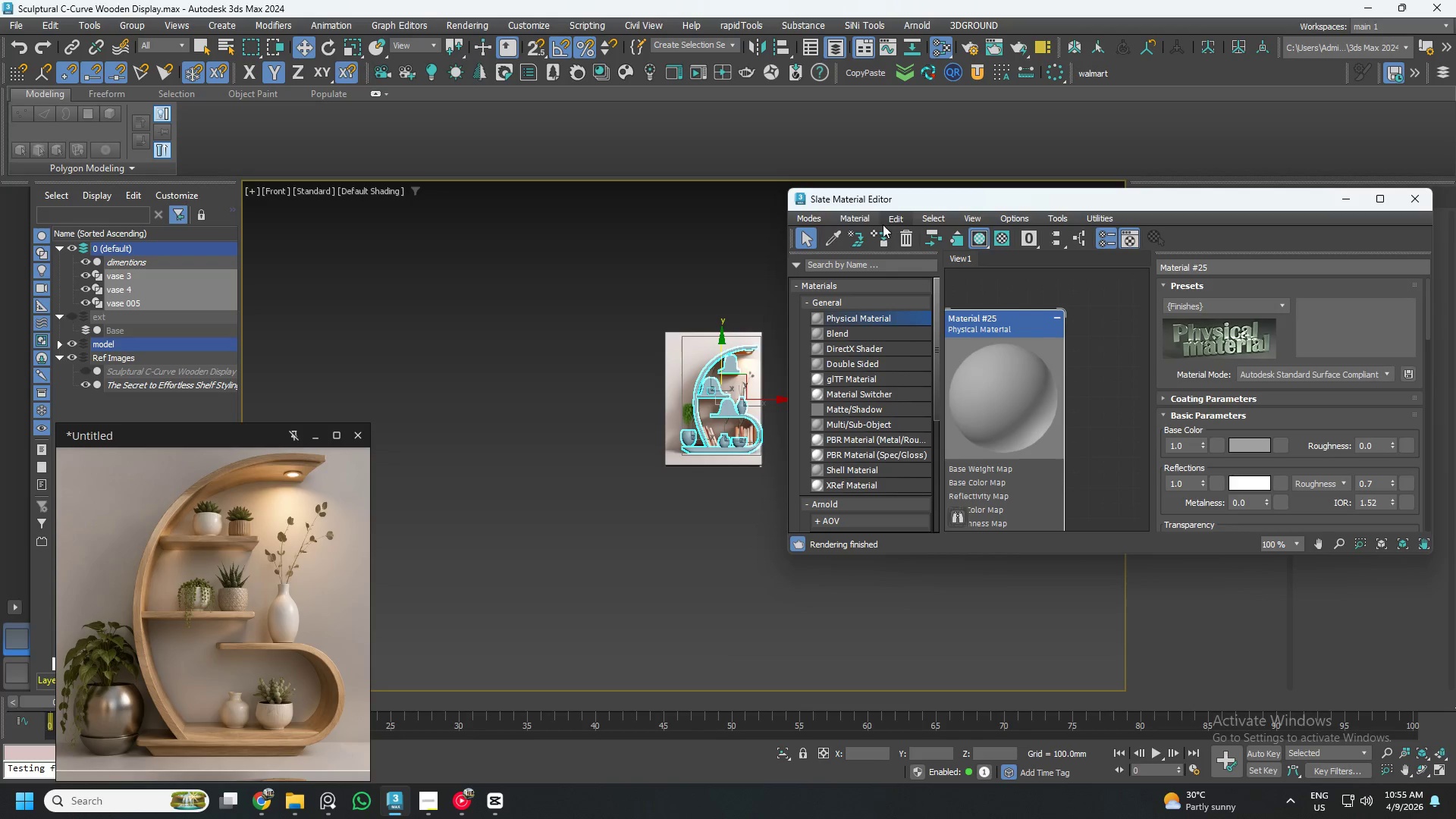 
left_click([885, 238])
 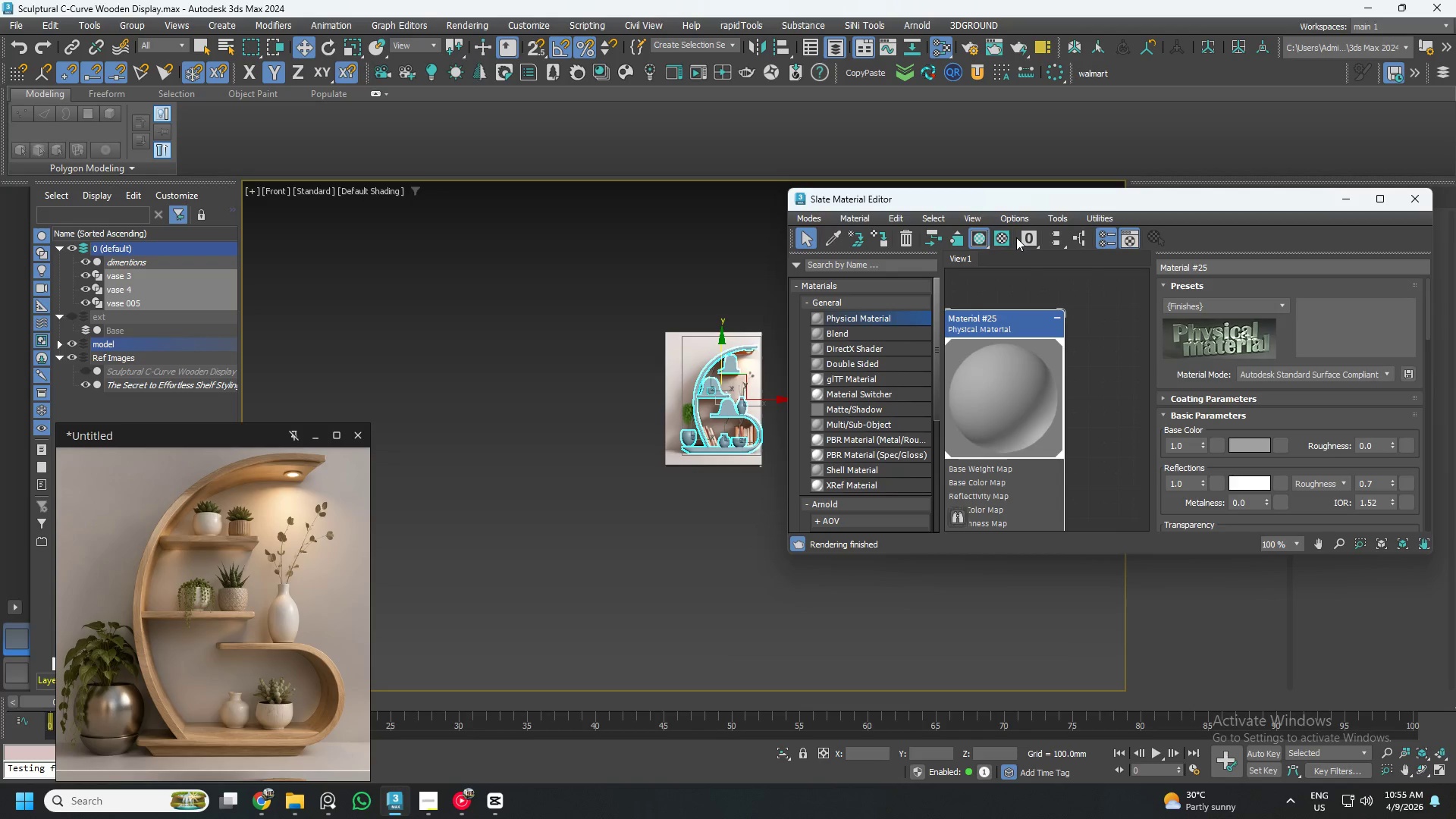 
left_click([1007, 237])
 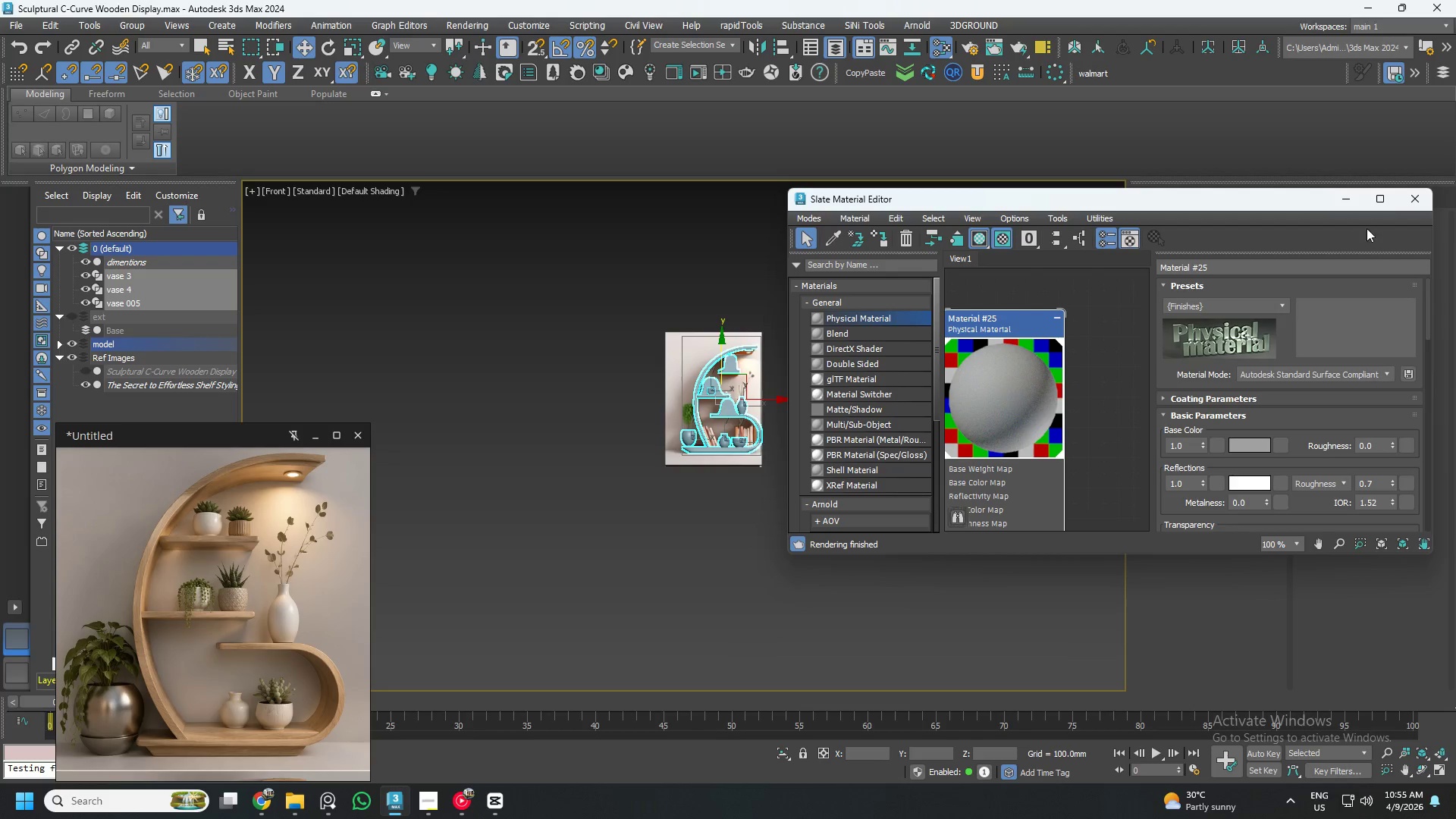 
left_click([1414, 202])
 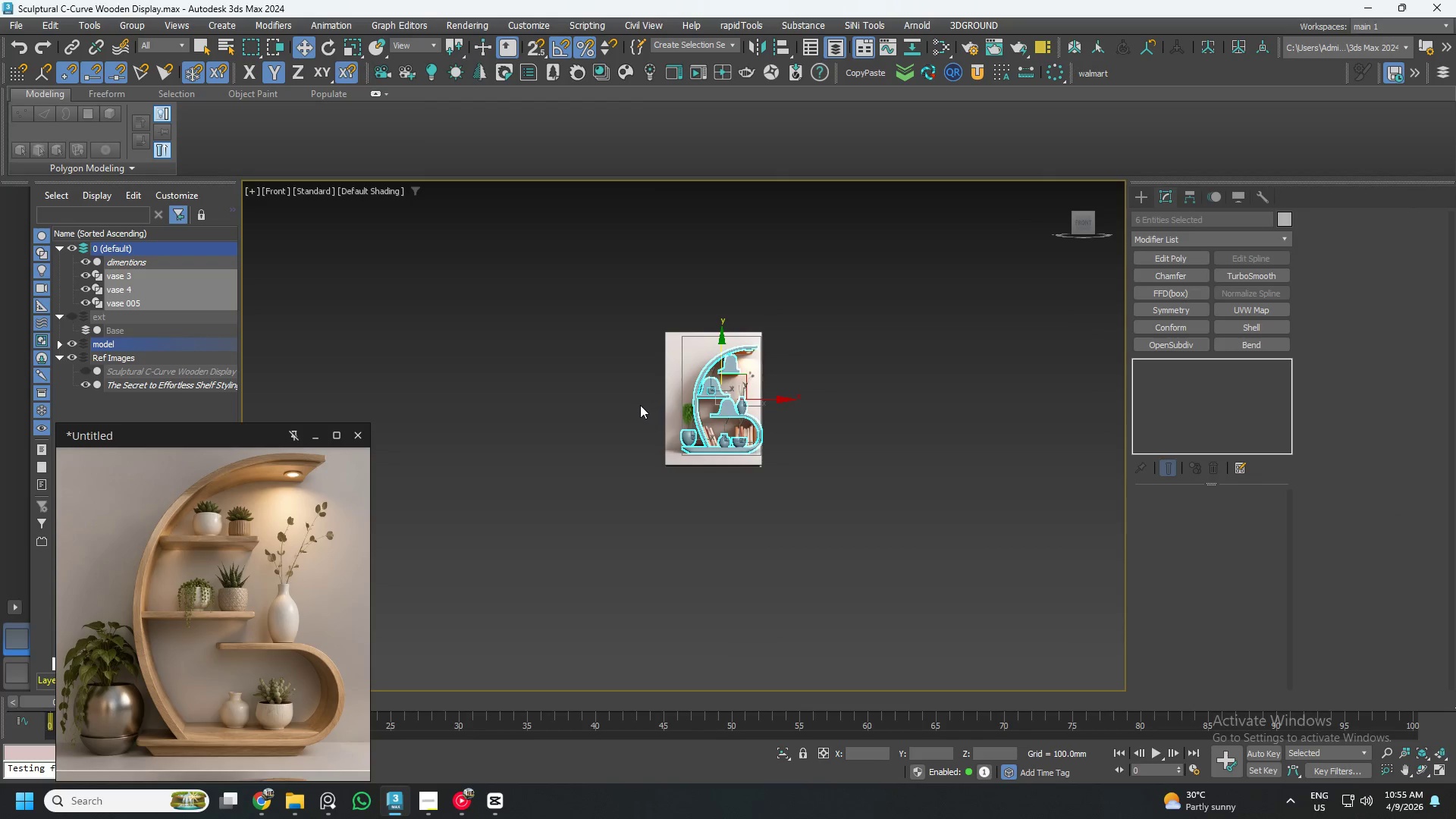 
scroll: coordinate [724, 402], scroll_direction: up, amount: 5.0
 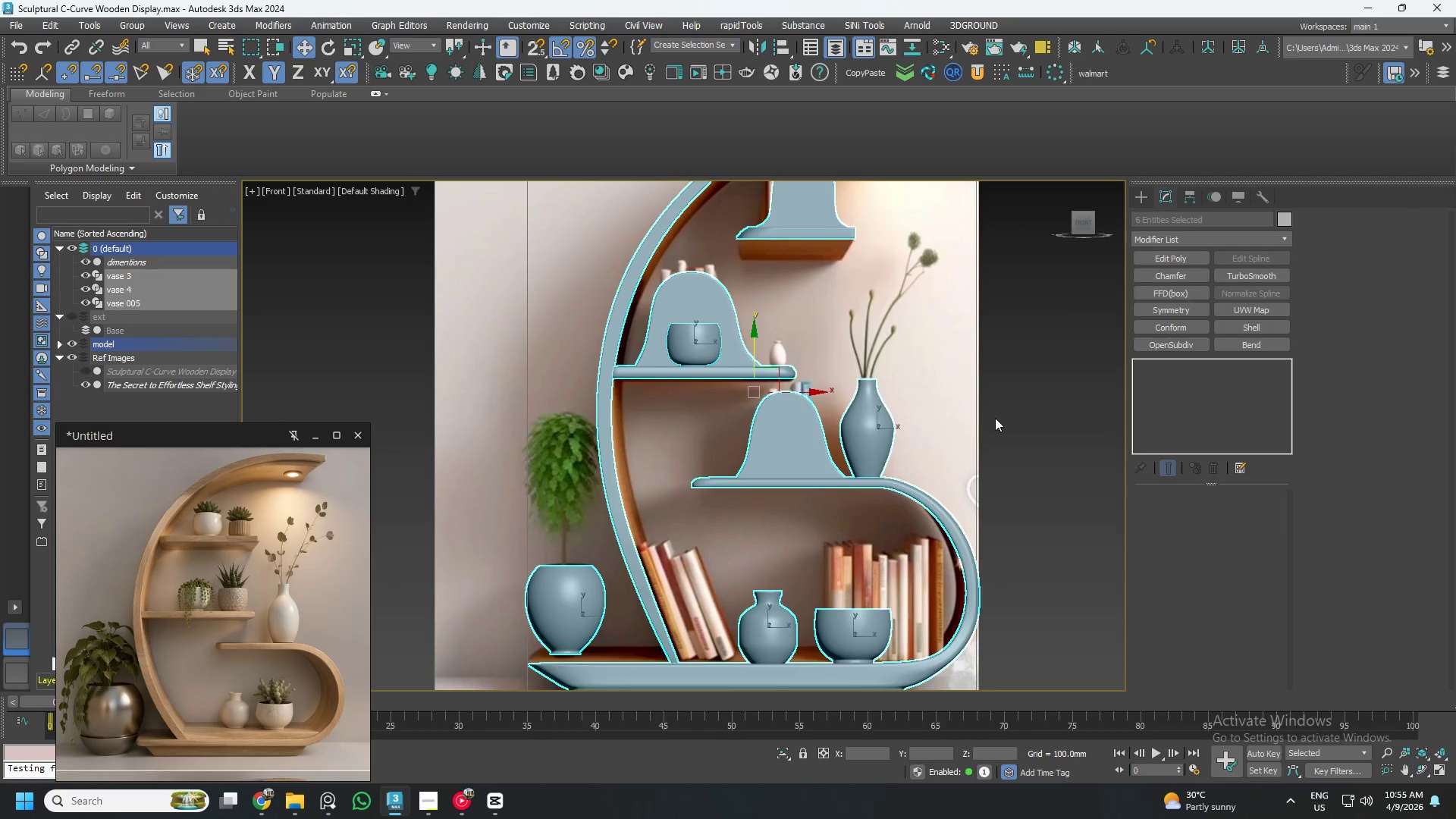 
left_click([996, 418])
 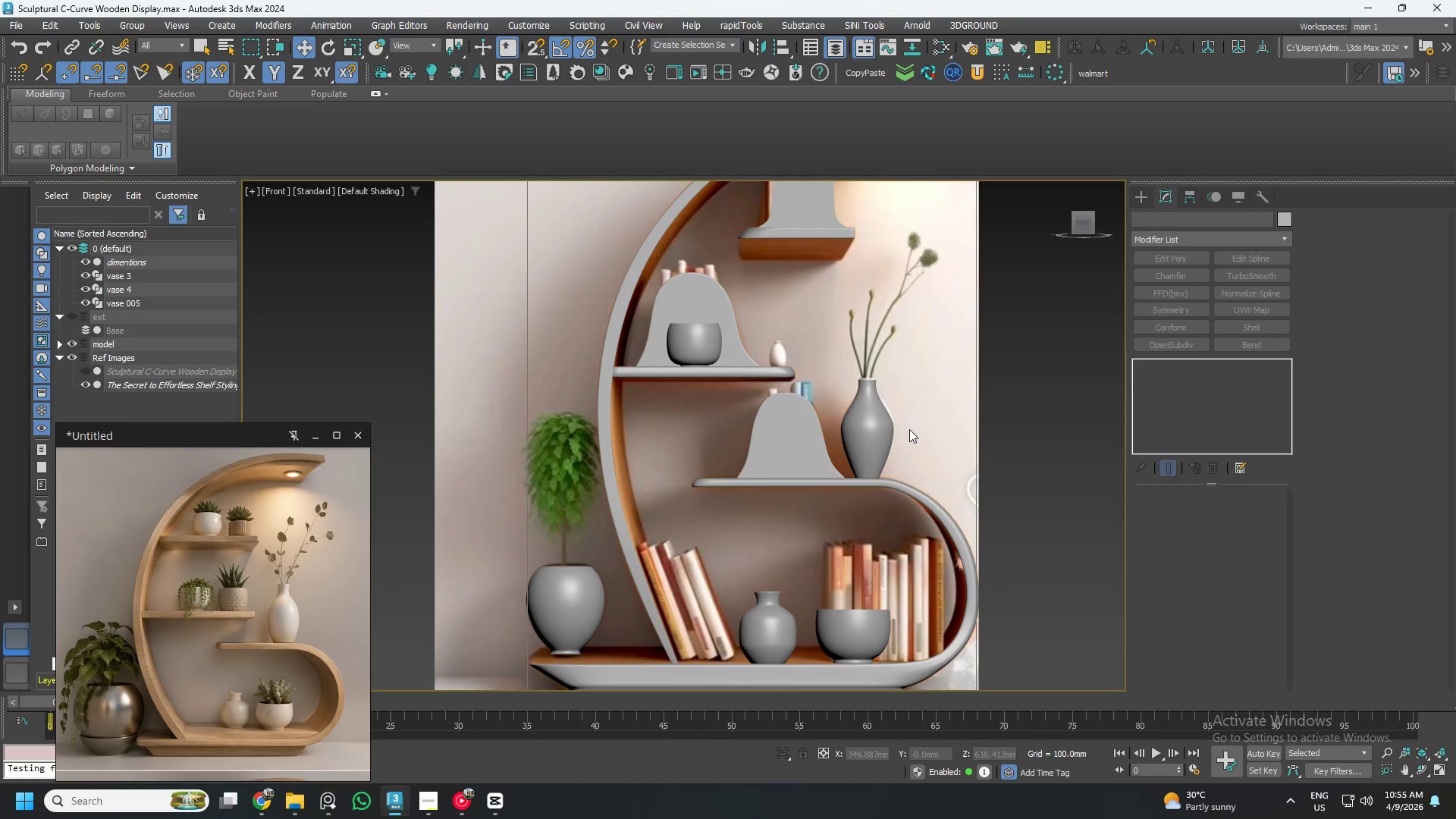 
wait(8.67)
 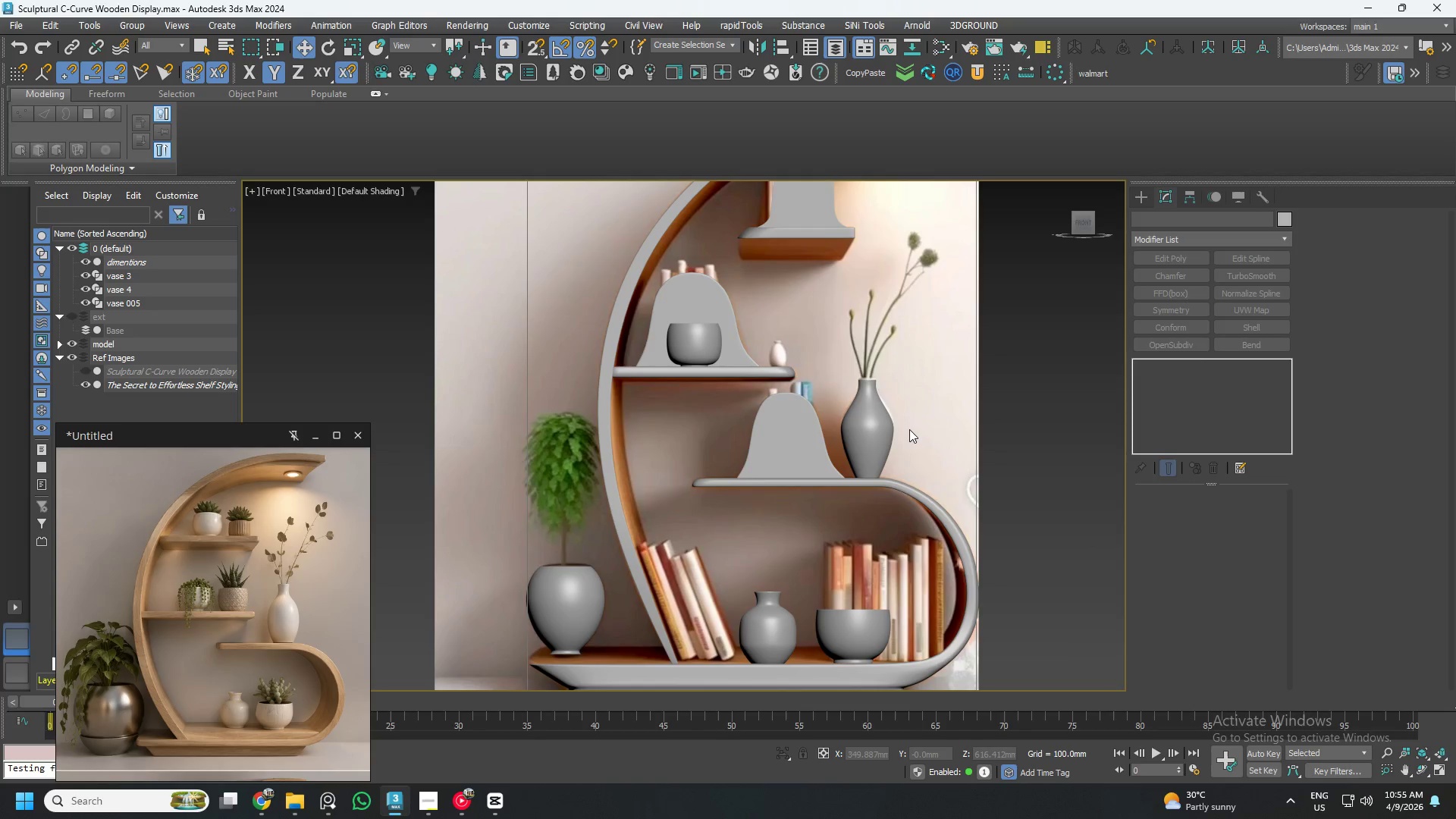 
left_click([84, 382])
 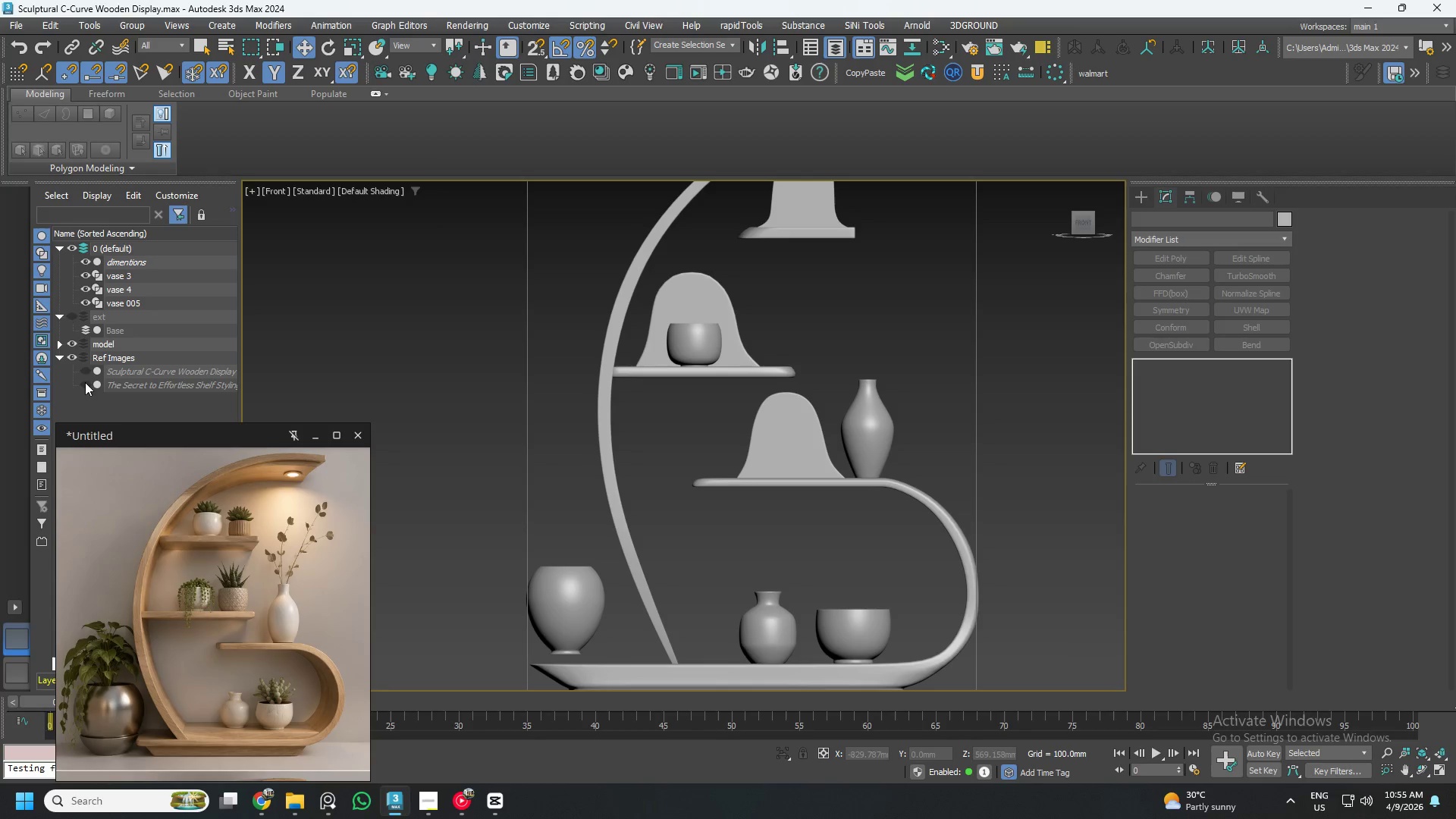 
scroll: coordinate [742, 519], scroll_direction: down, amount: 1.0
 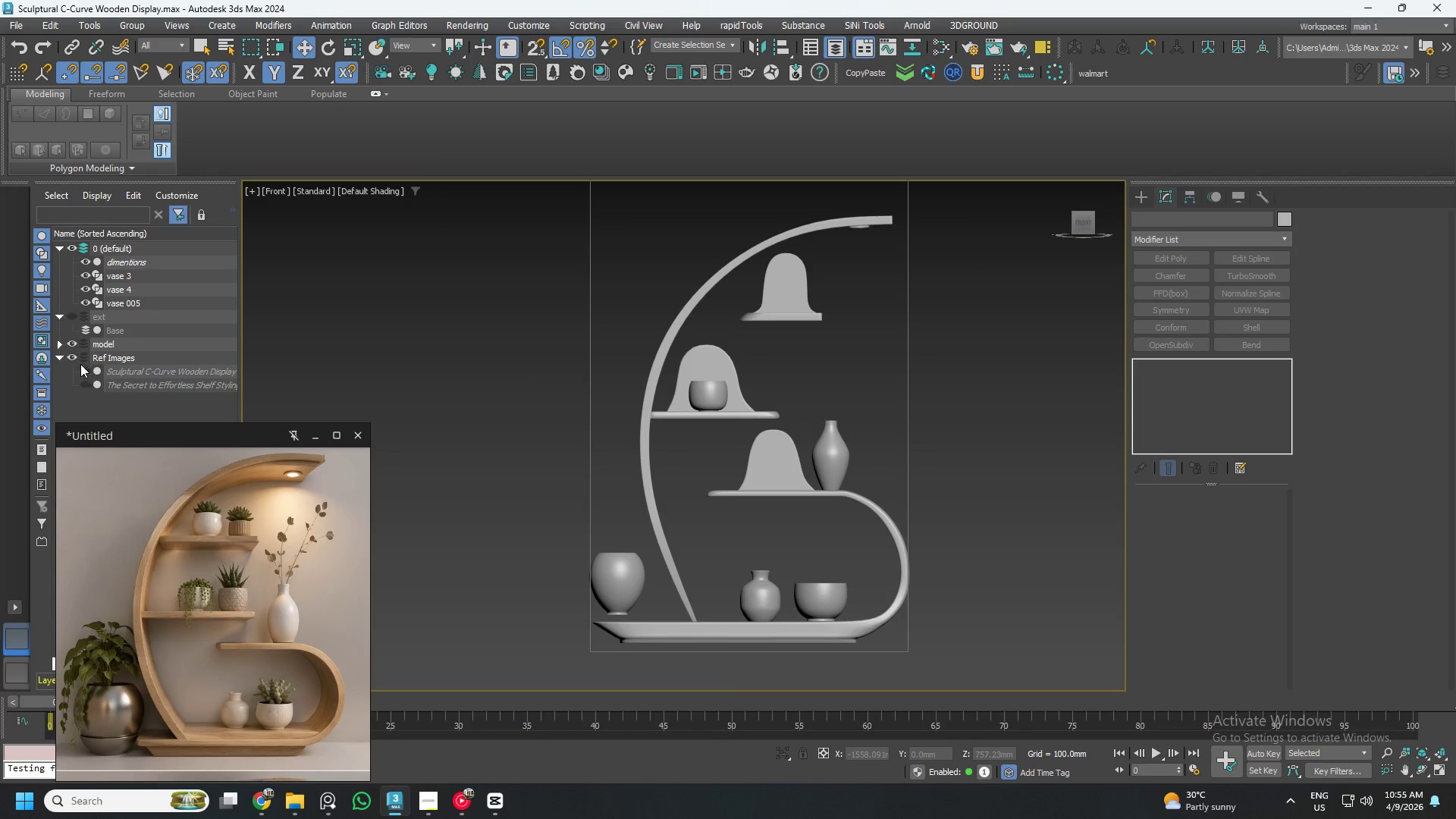 
left_click([71, 356])
 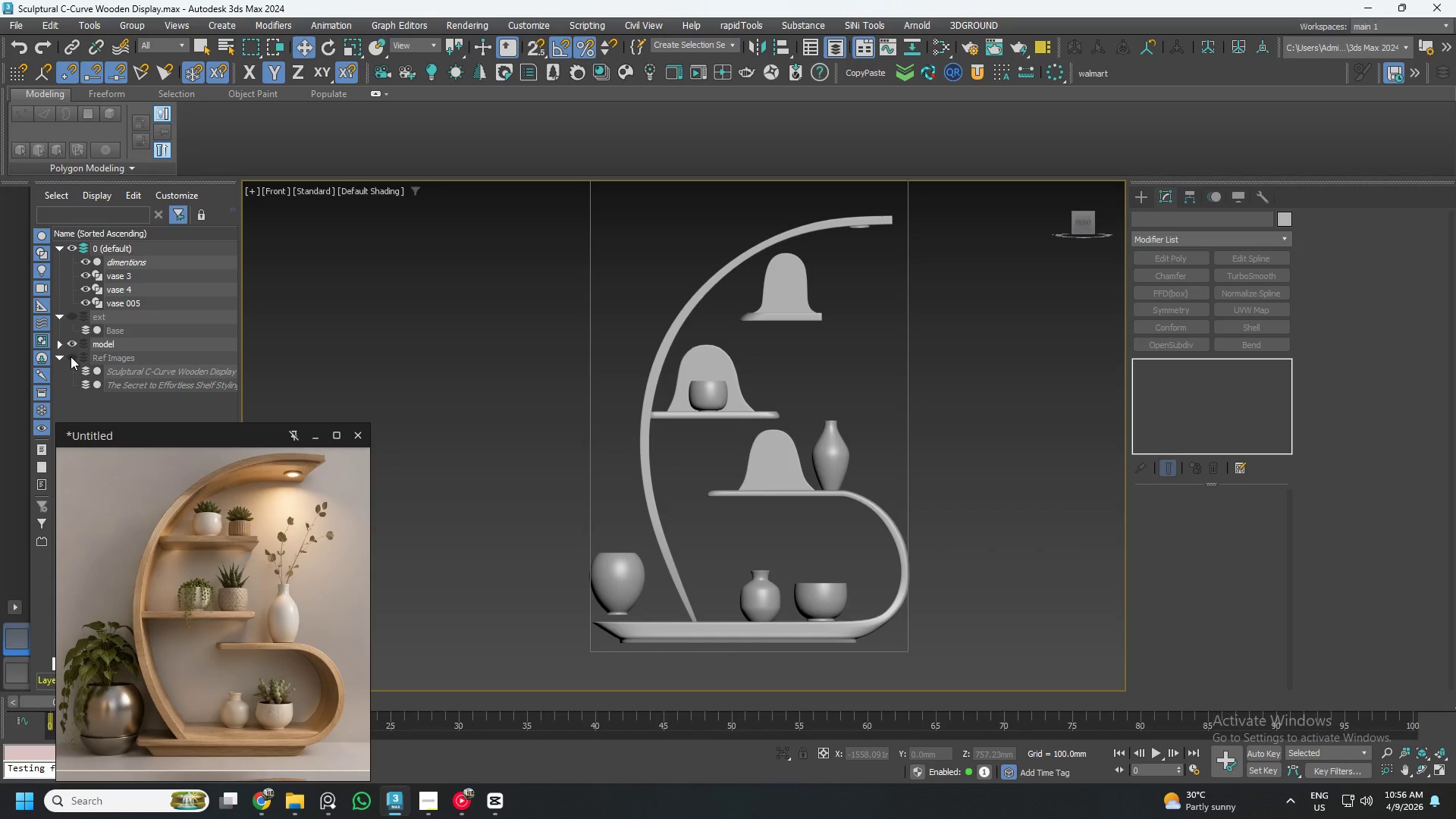 
left_click([71, 357])
 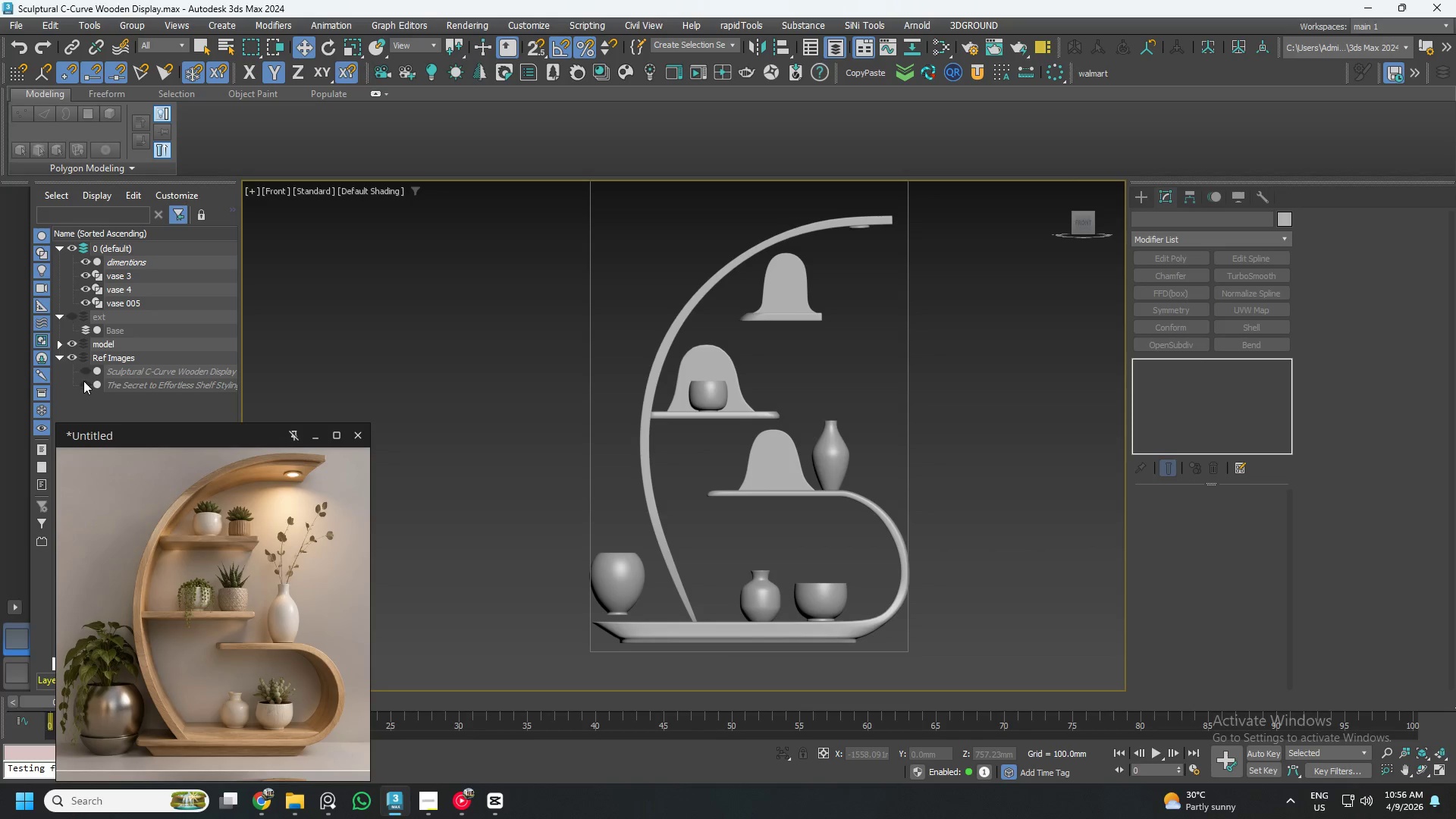 
left_click([84, 382])
 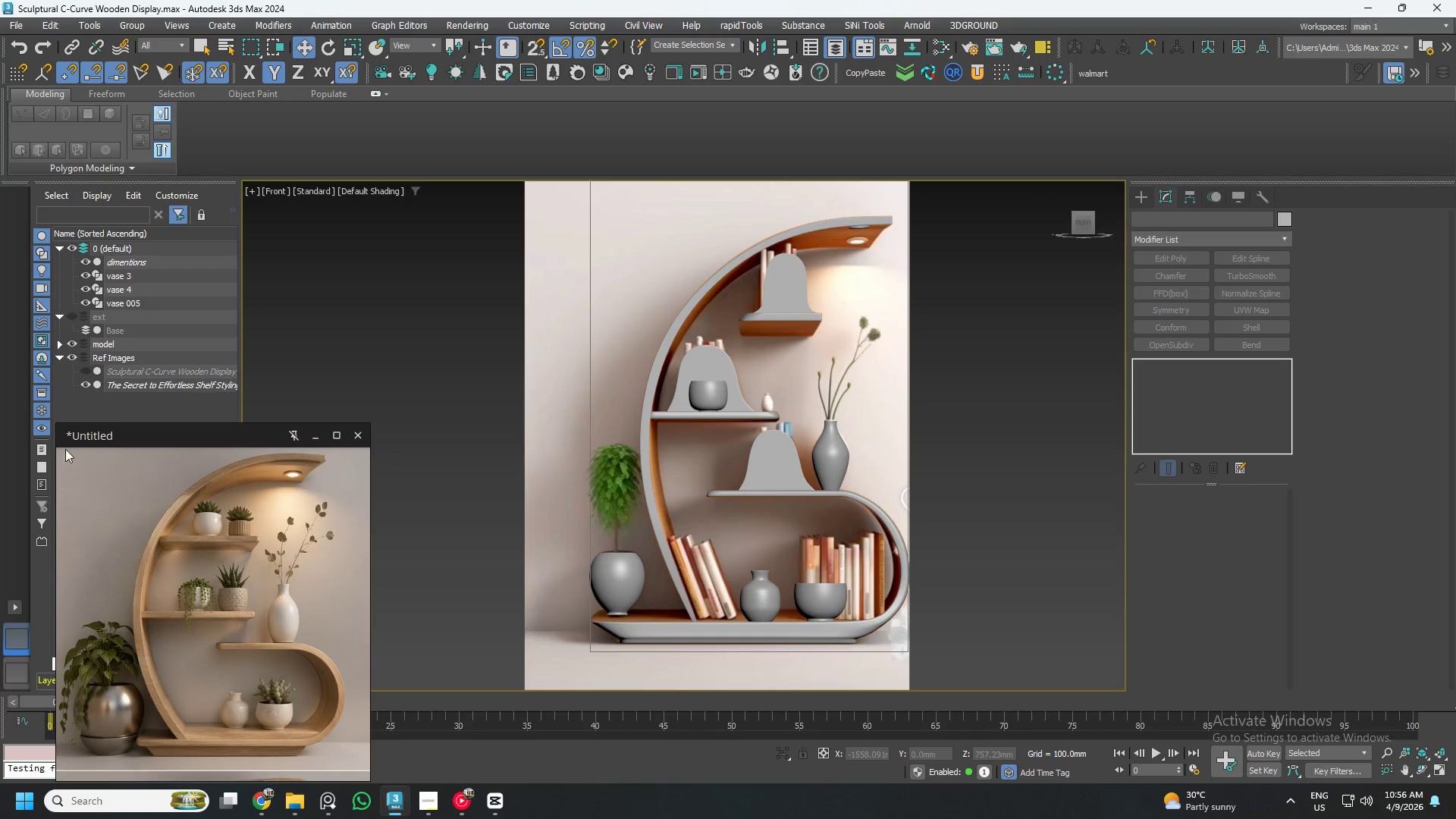 
left_click([84, 373])
 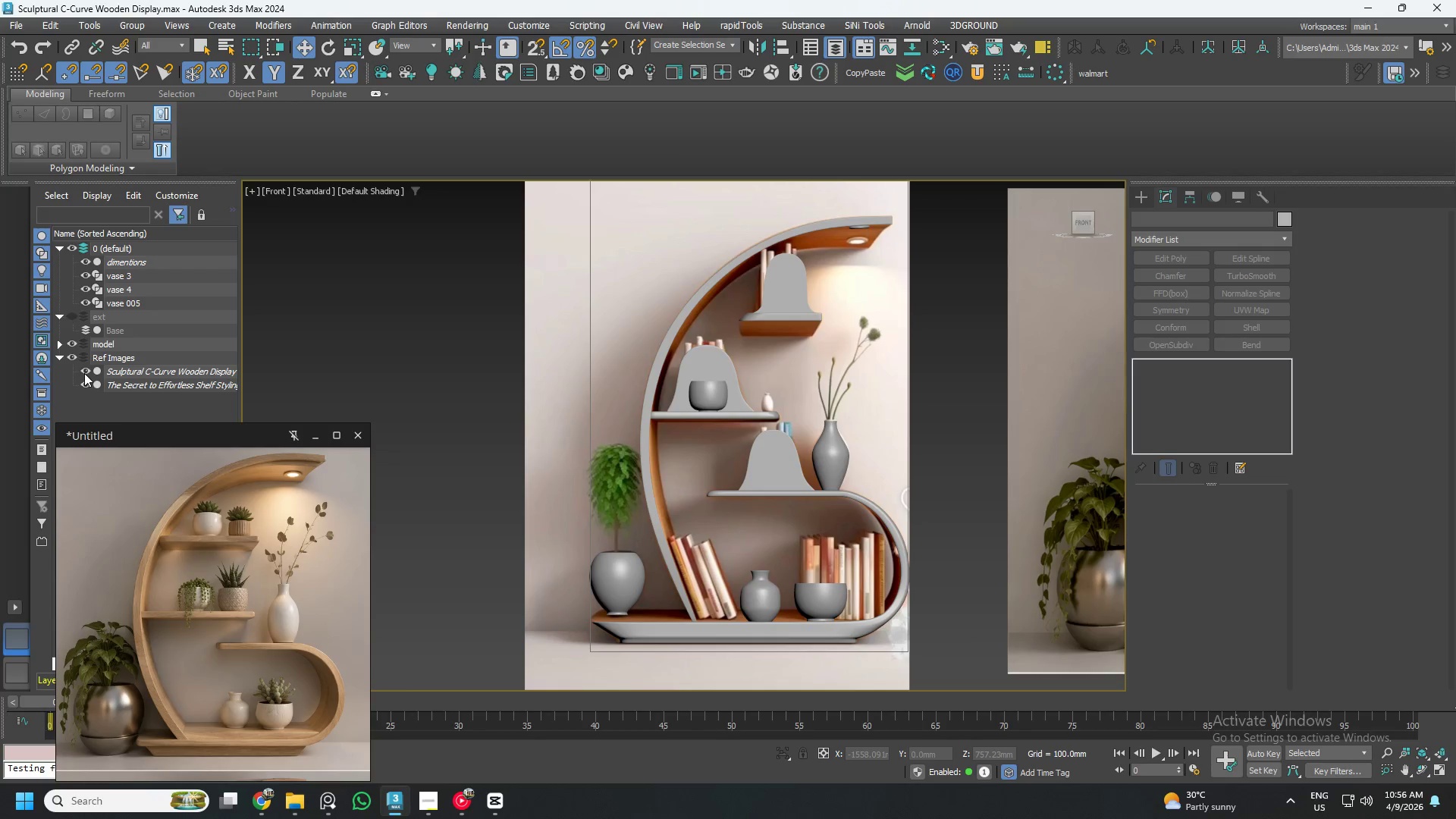 
left_click([84, 373])
 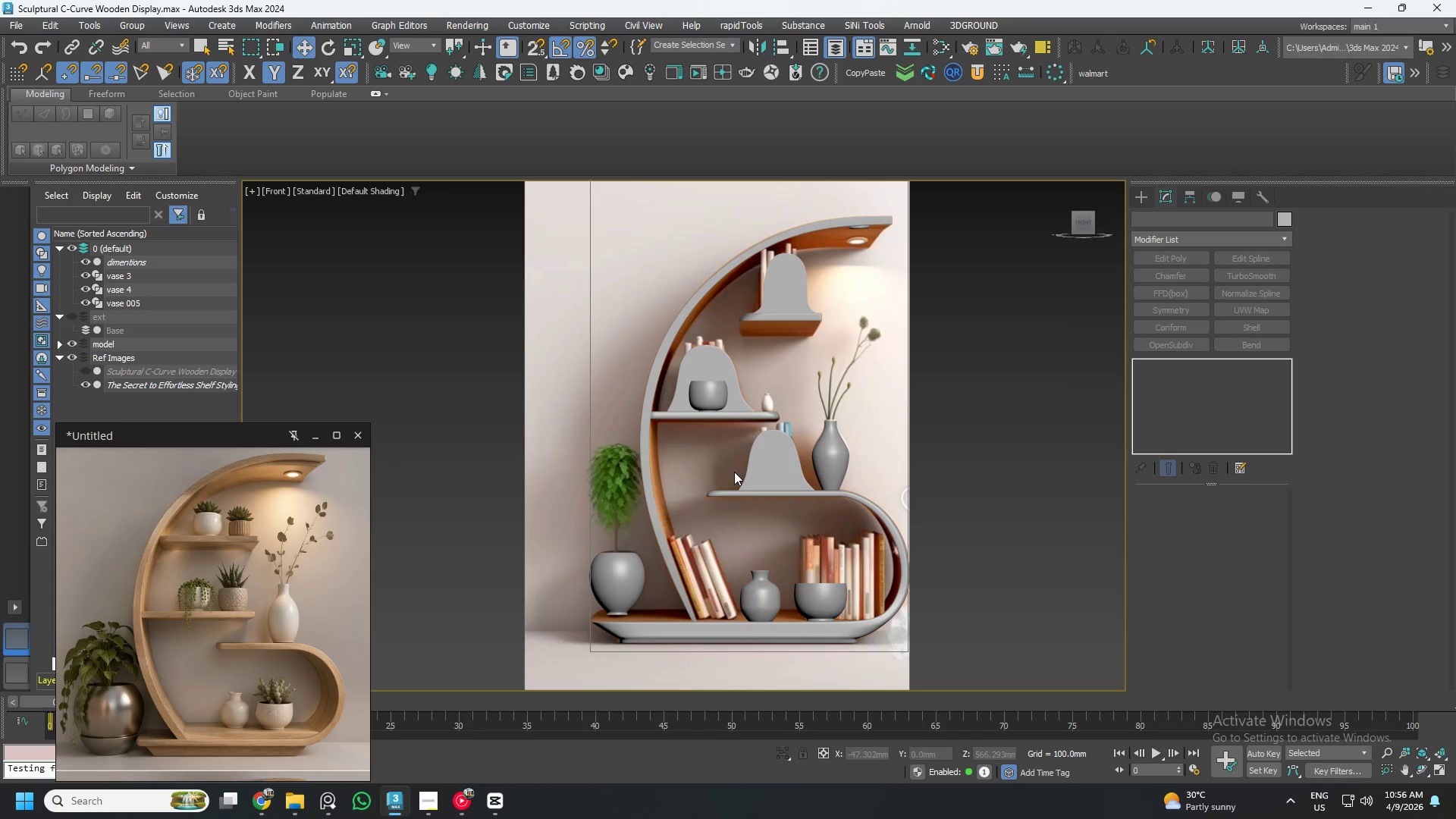 
left_click([990, 450])
 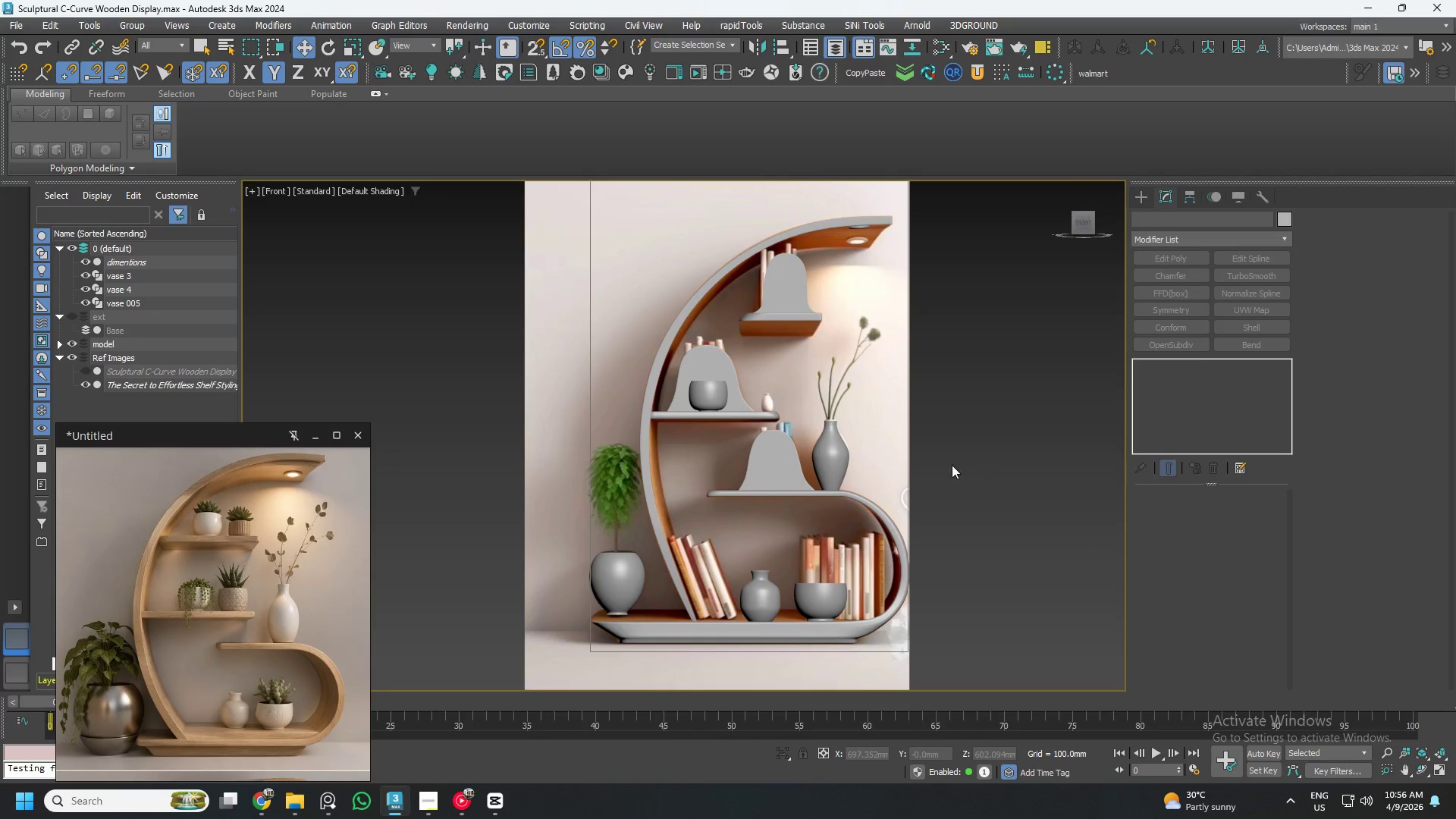 
left_click([317, 437])
 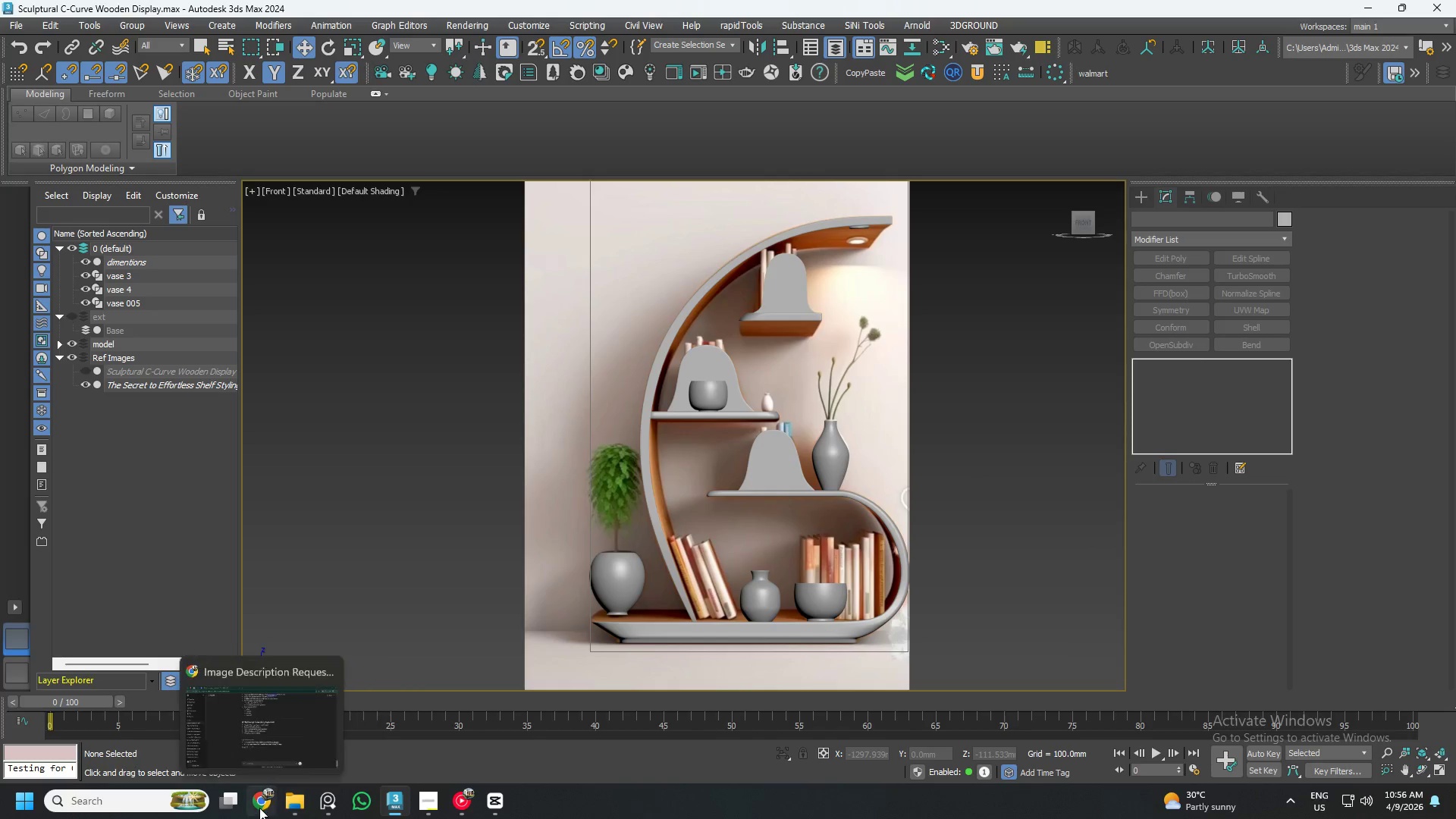 
left_click([259, 808])
 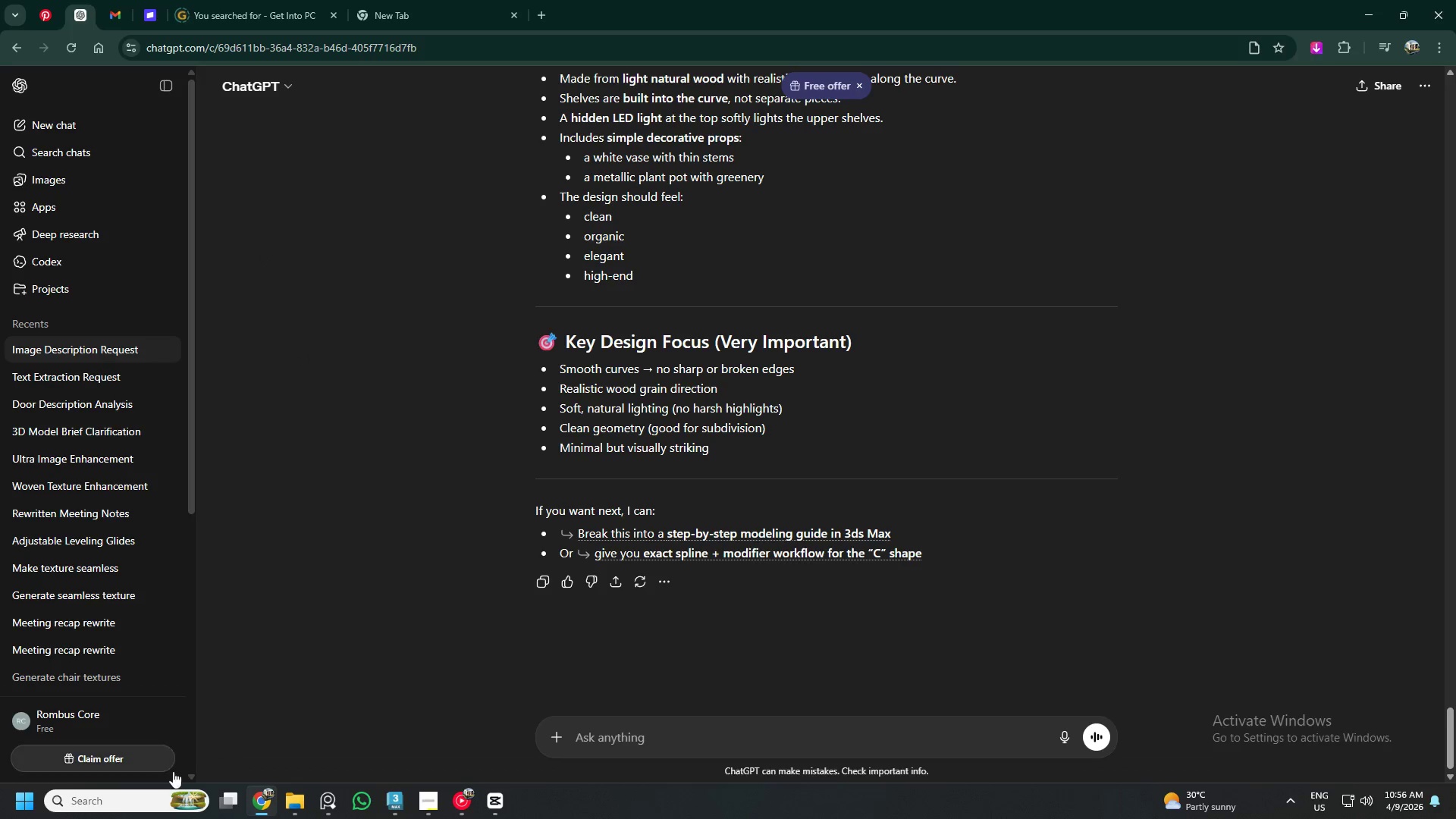 
left_click([166, 729])
 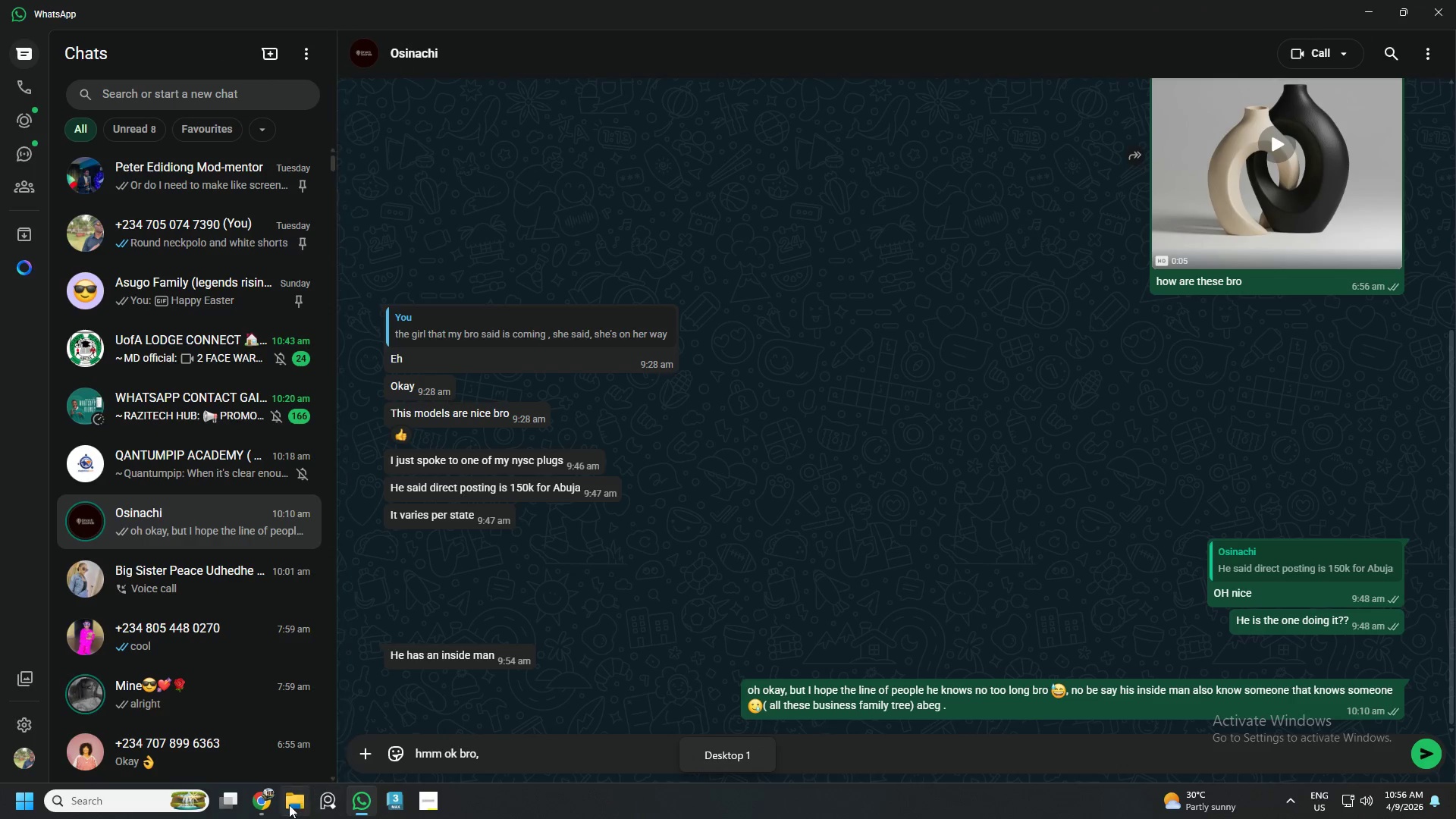 
left_click([268, 807])
 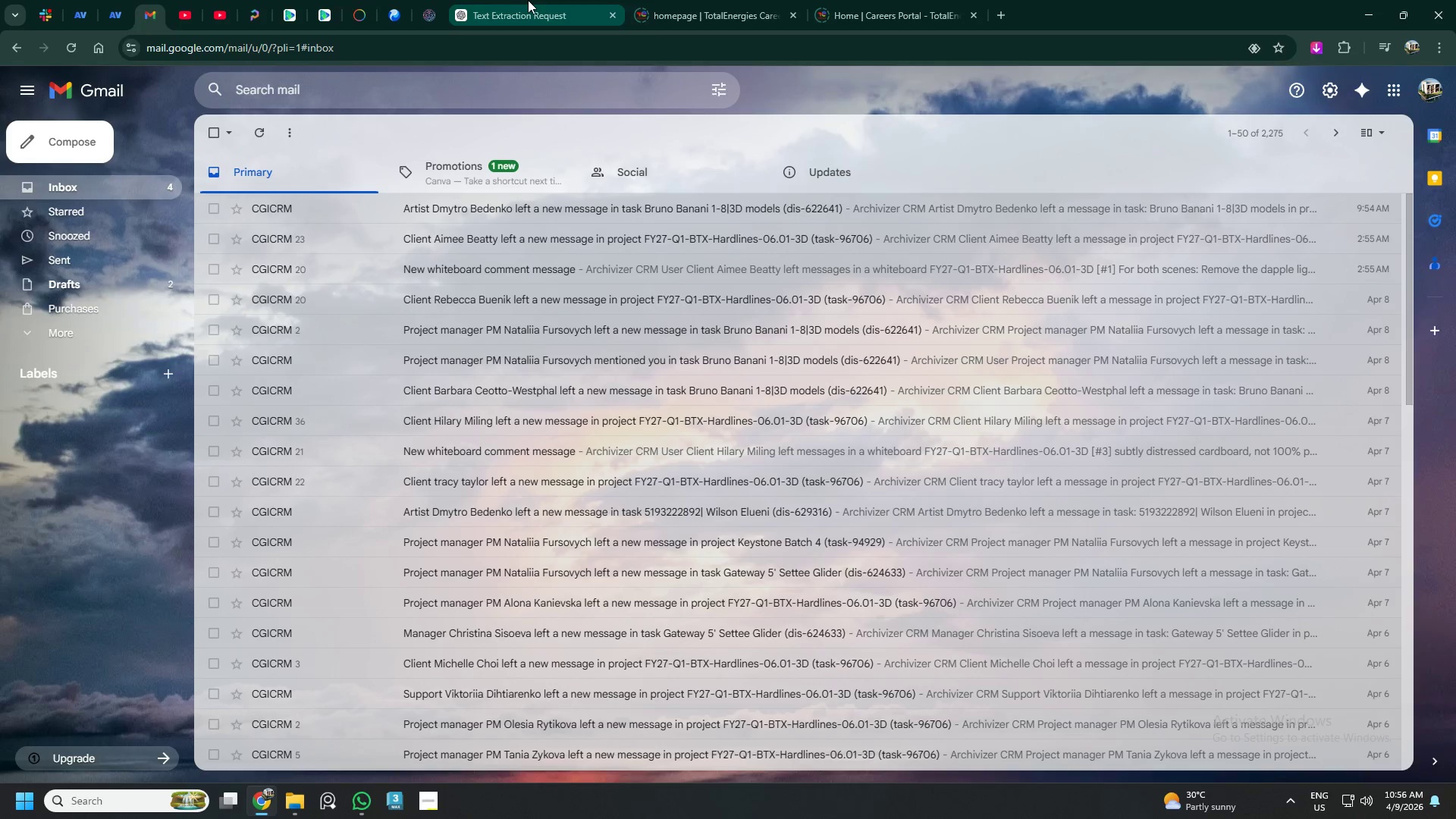 
left_click([893, 0])
 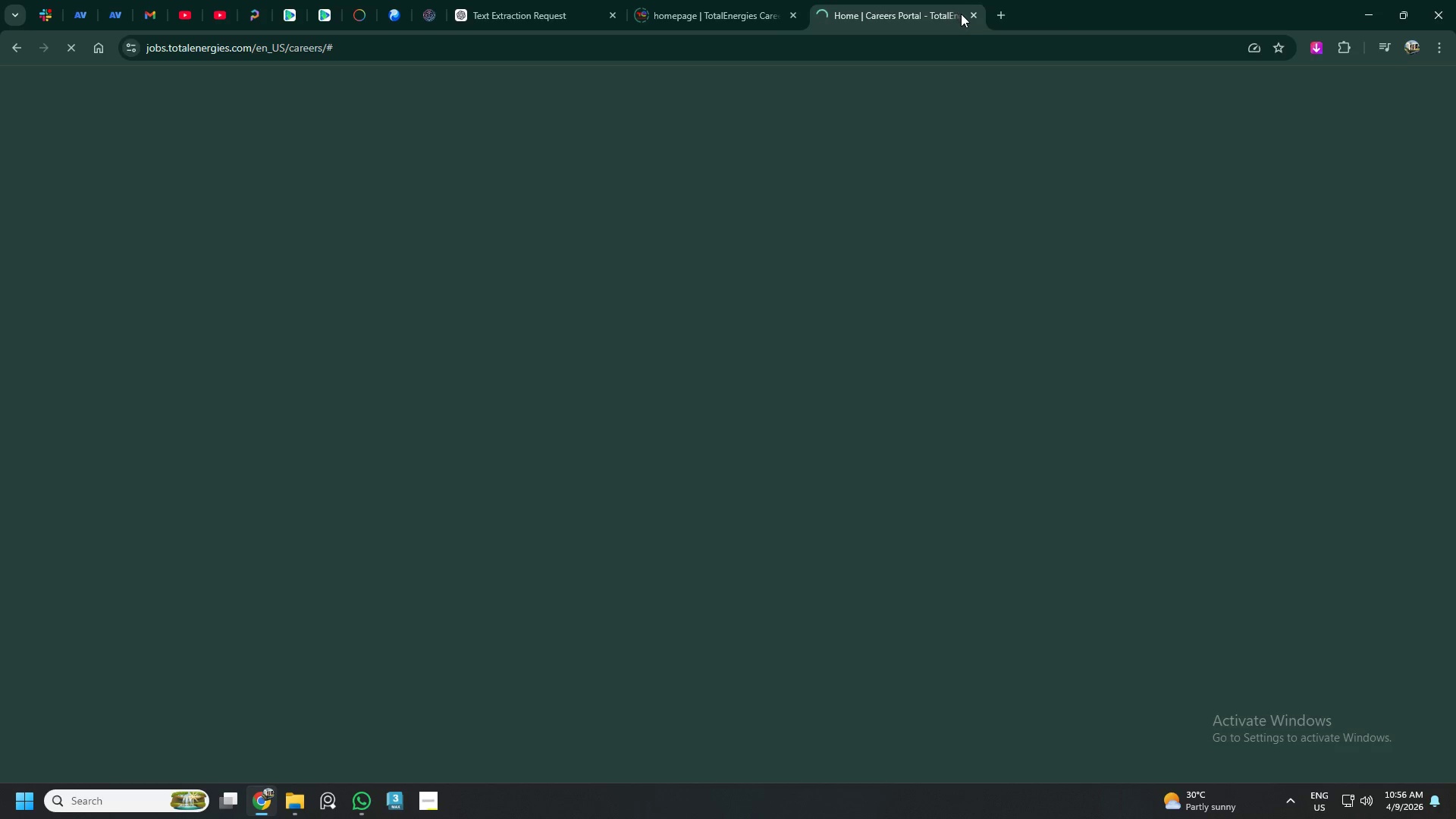 
left_click([967, 15])
 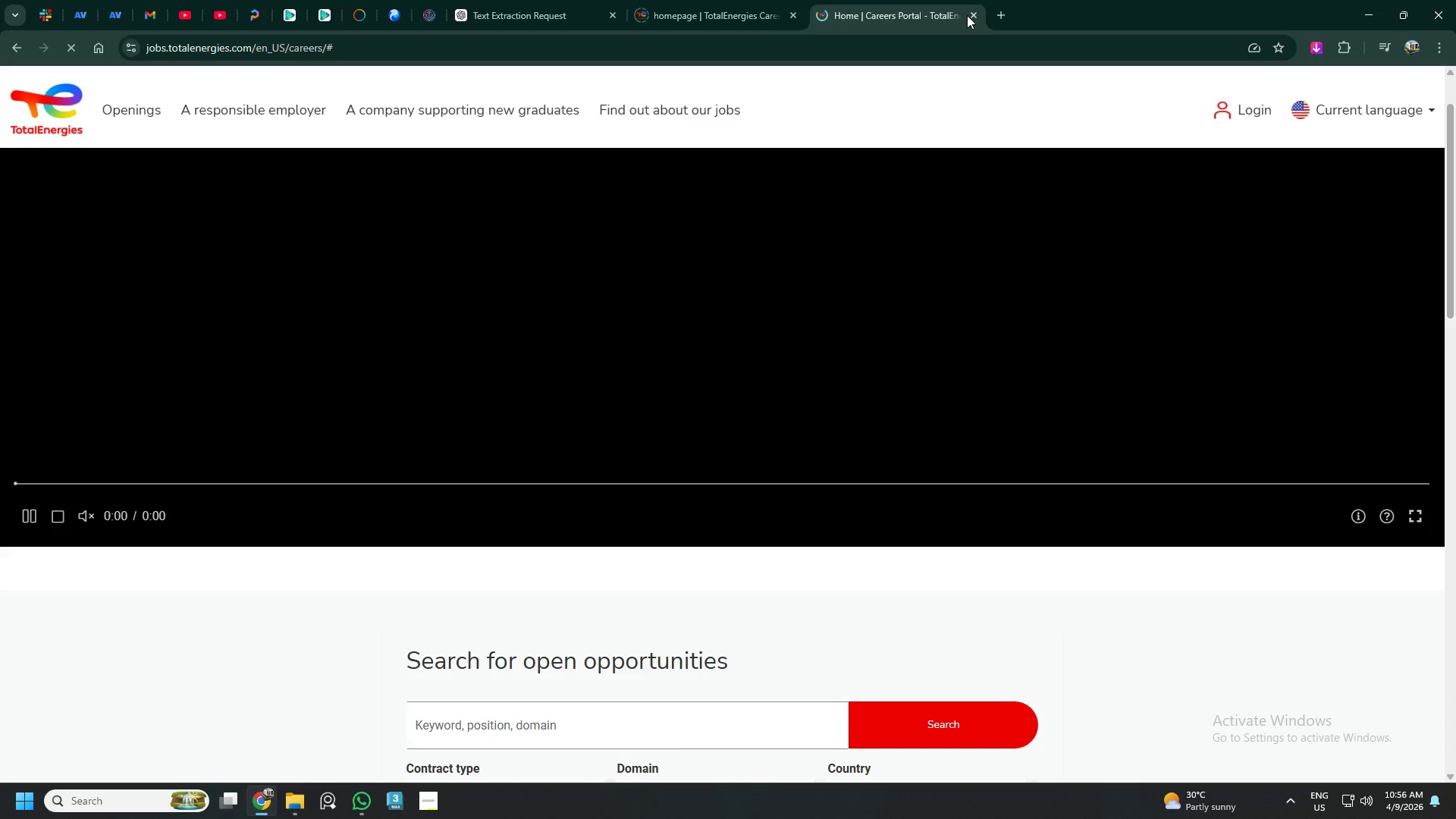 
left_click([970, 15])
 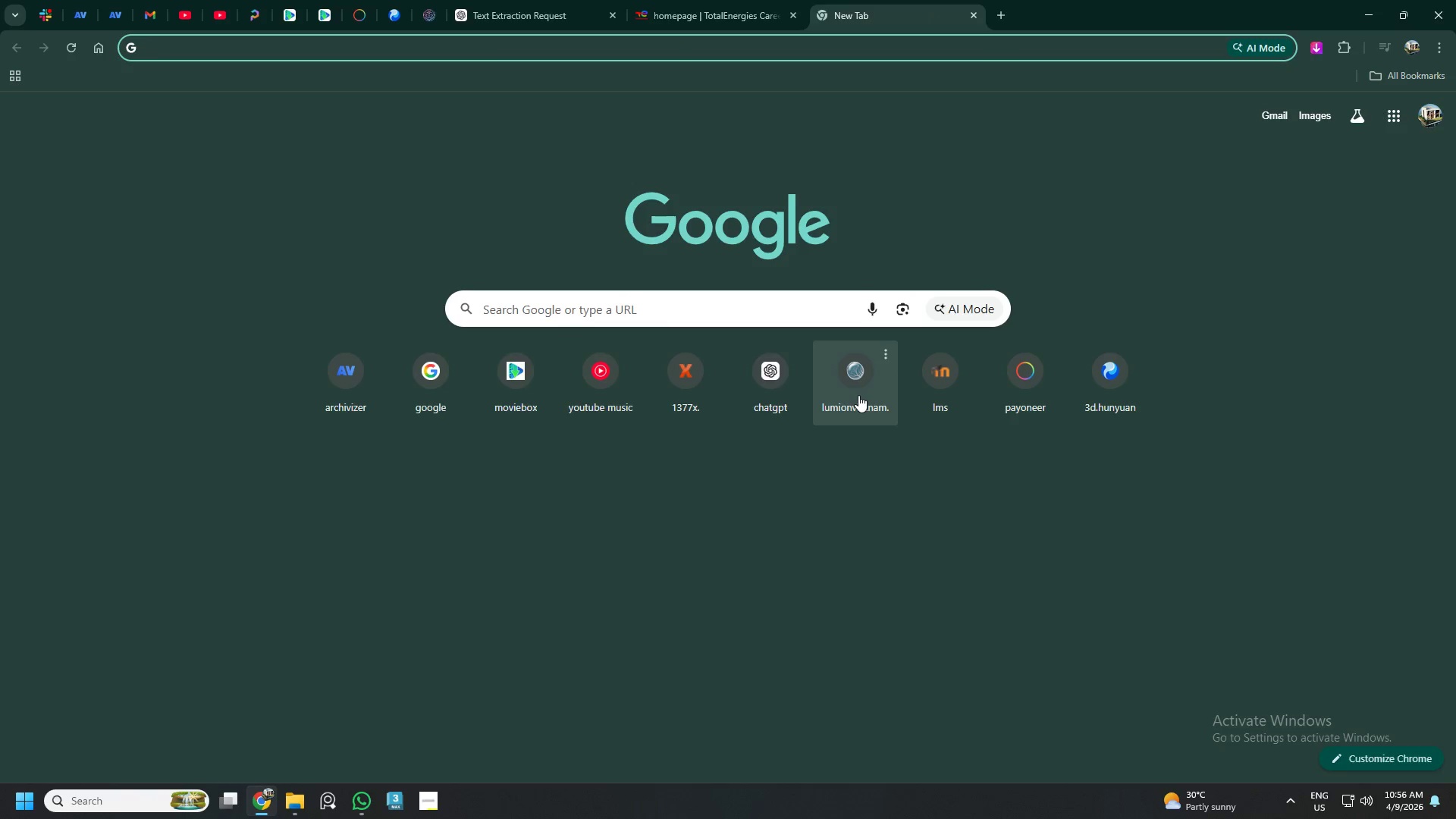 
left_click([858, 395])
 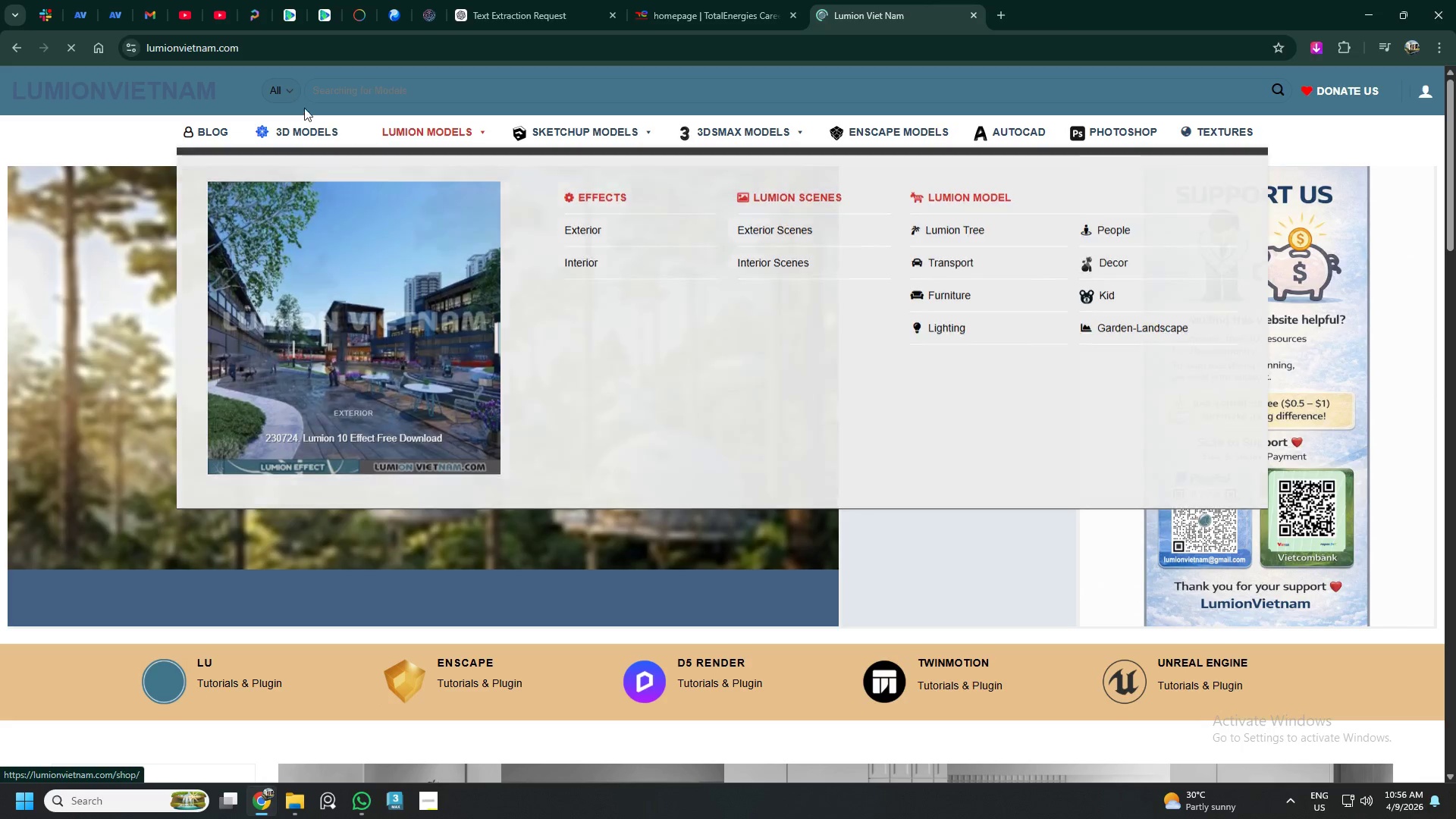 
left_click_drag(start_coordinate=[258, 49], to_coordinate=[146, 52])
 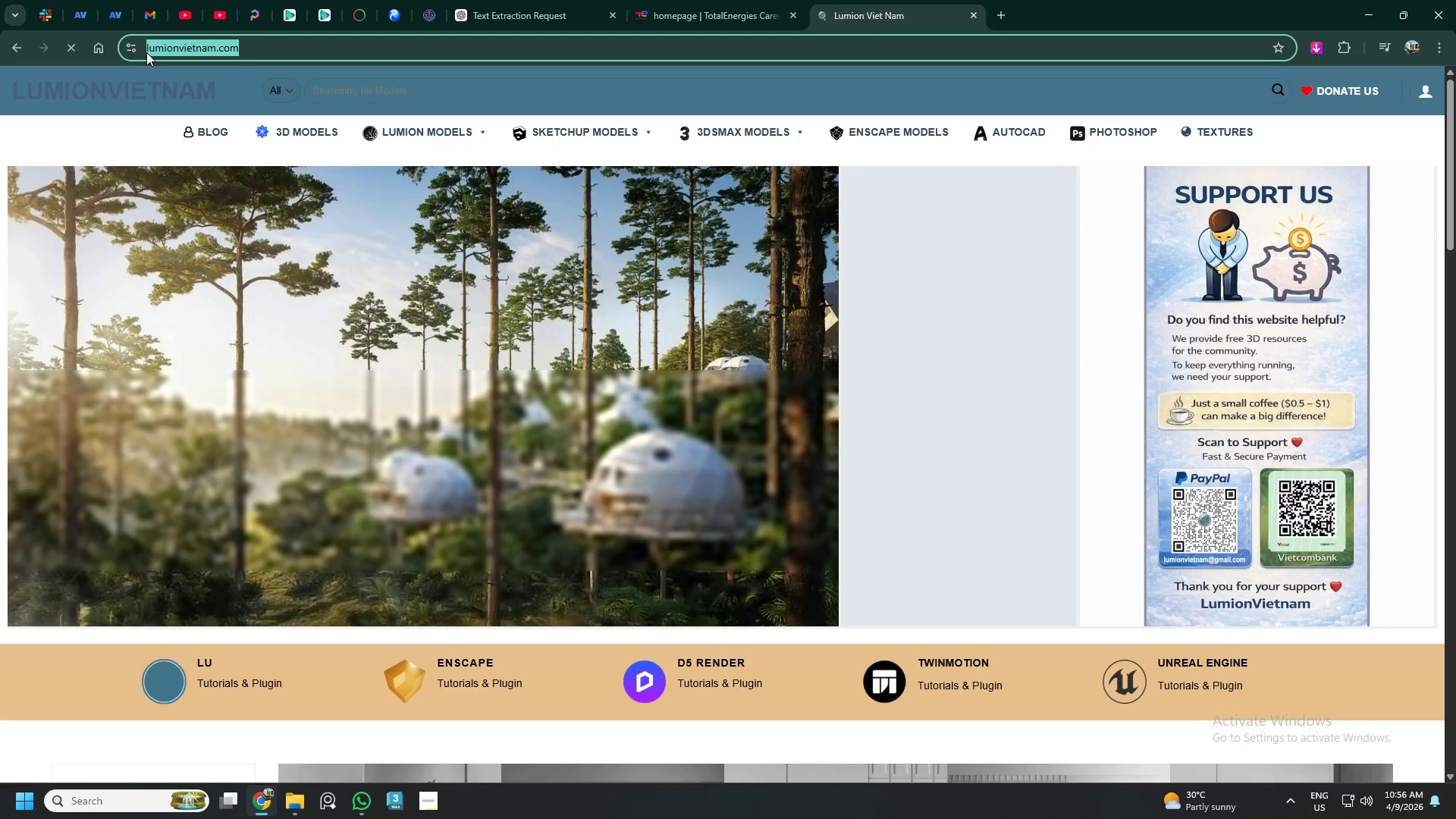 
right_click([146, 52])
 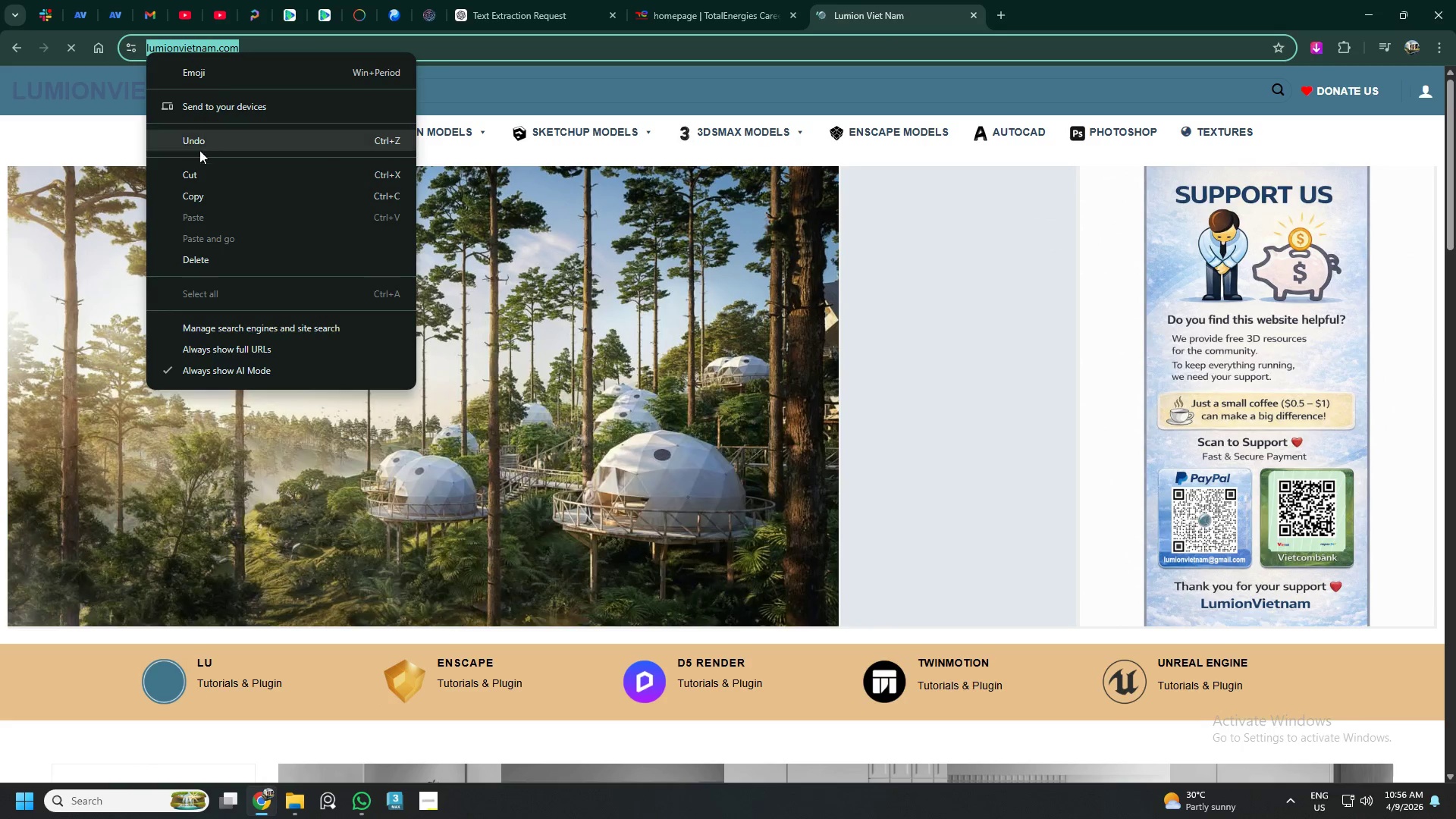 
left_click([189, 194])
 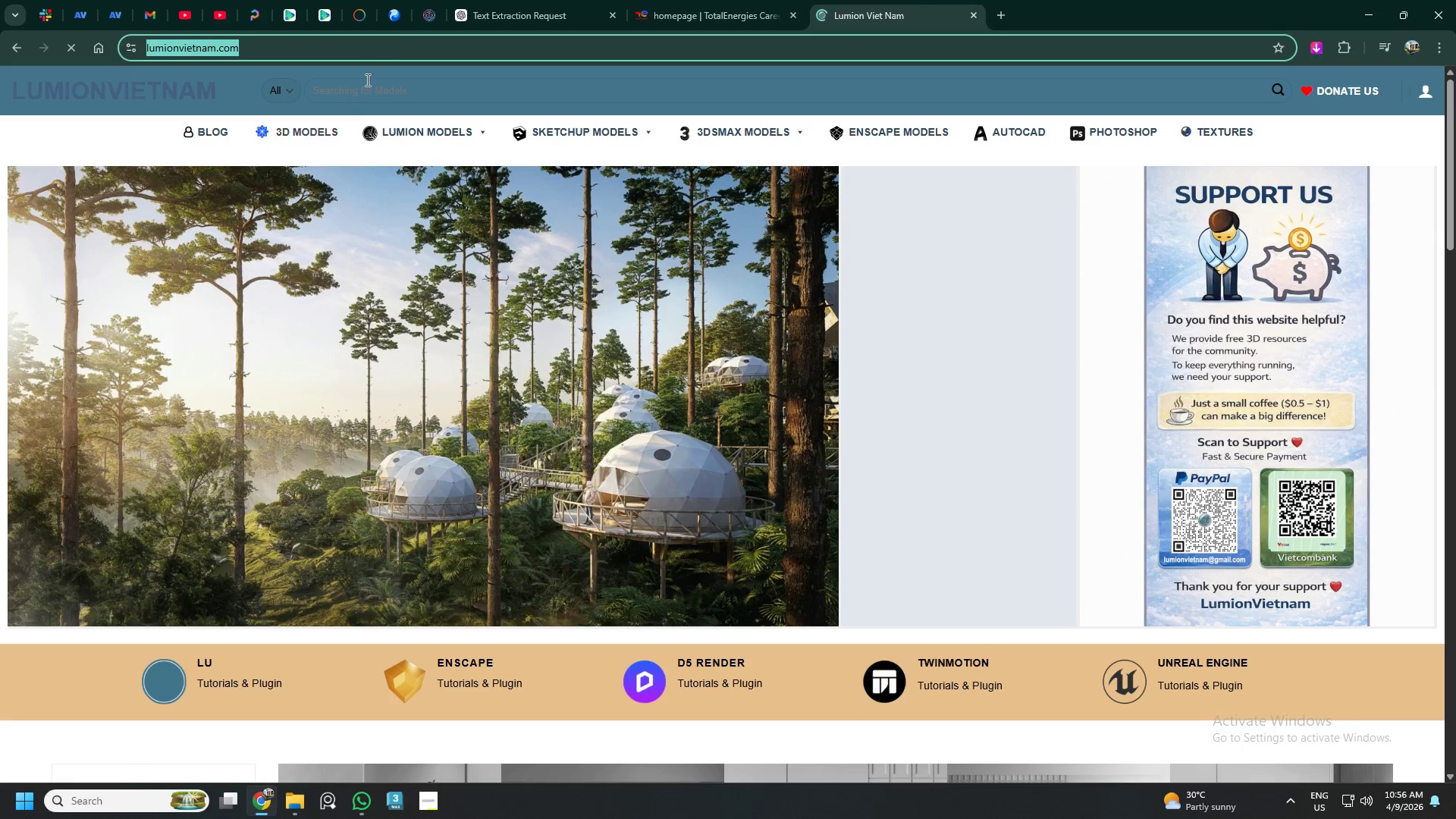 
left_click([410, 35])
 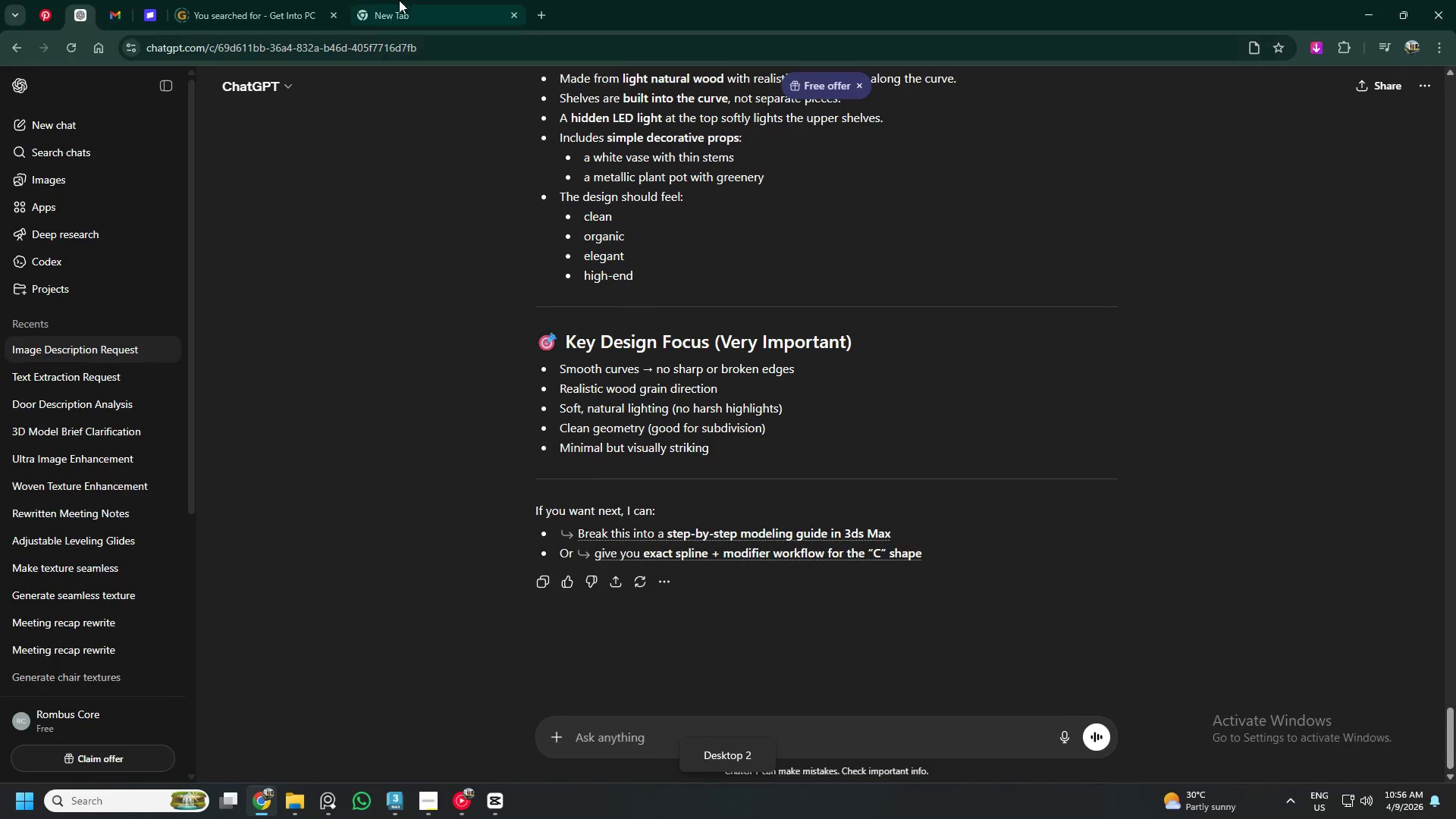 
left_click([460, 4])
 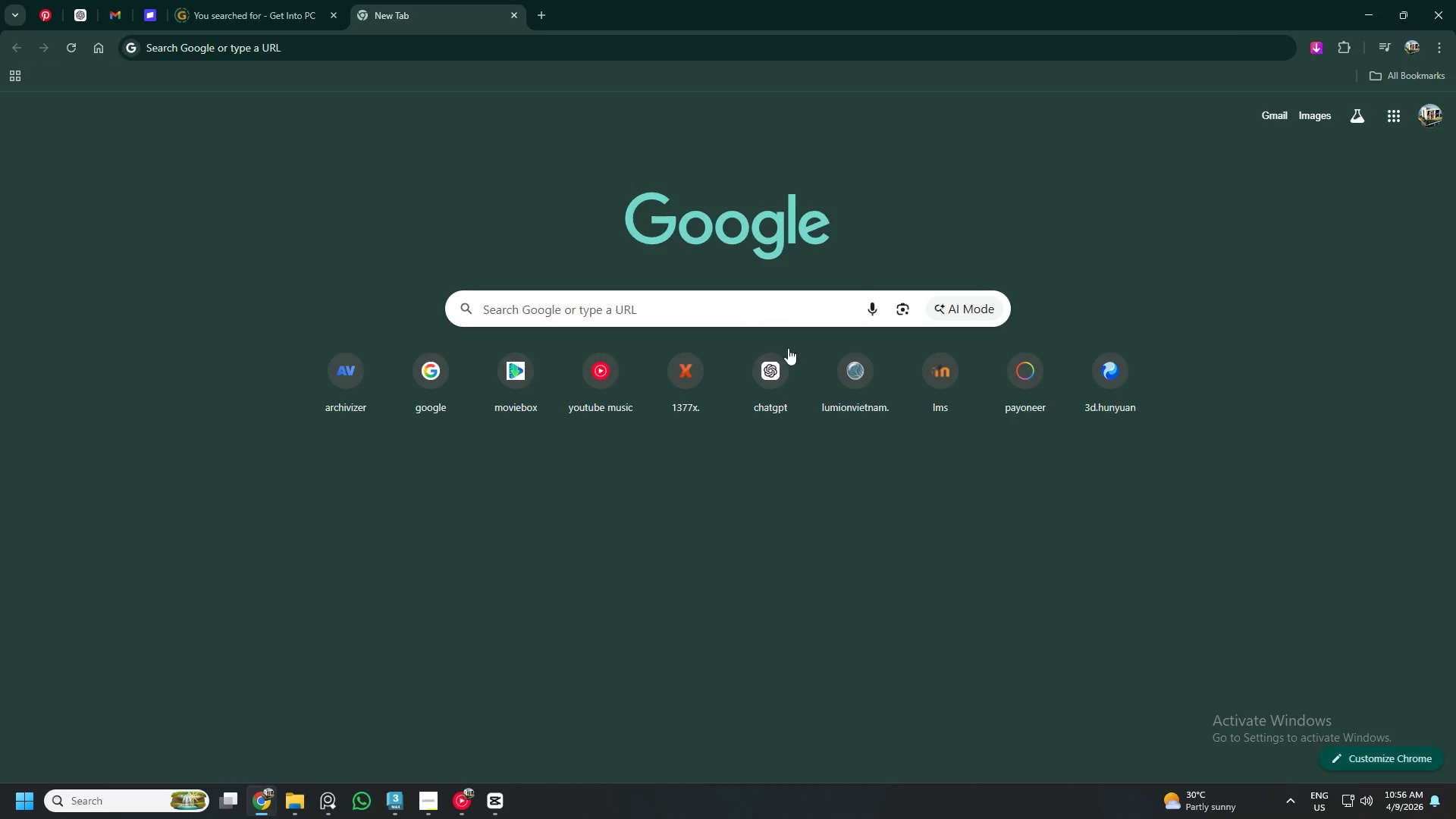 
left_click([849, 394])
 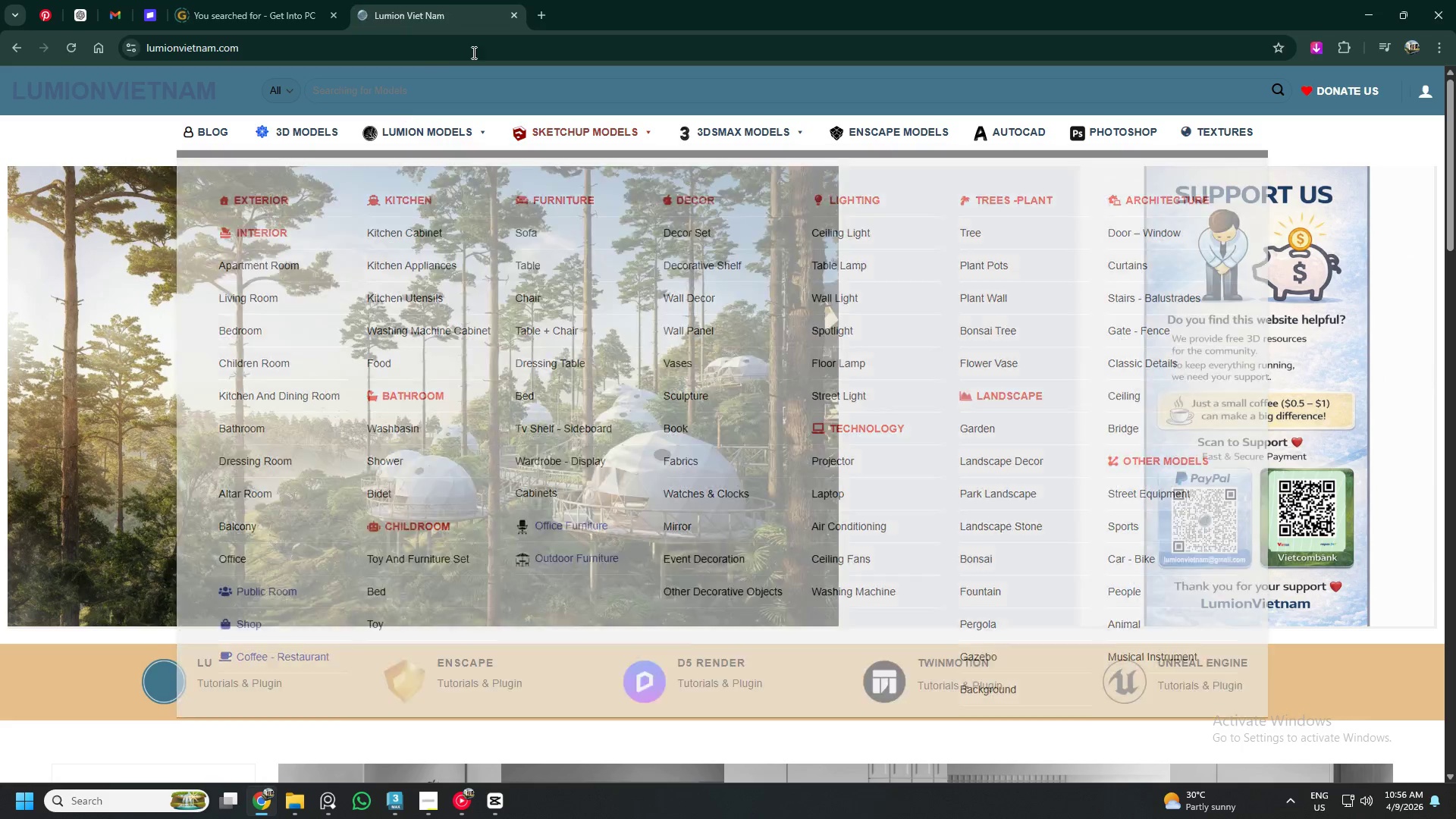 
left_click([544, 46])
 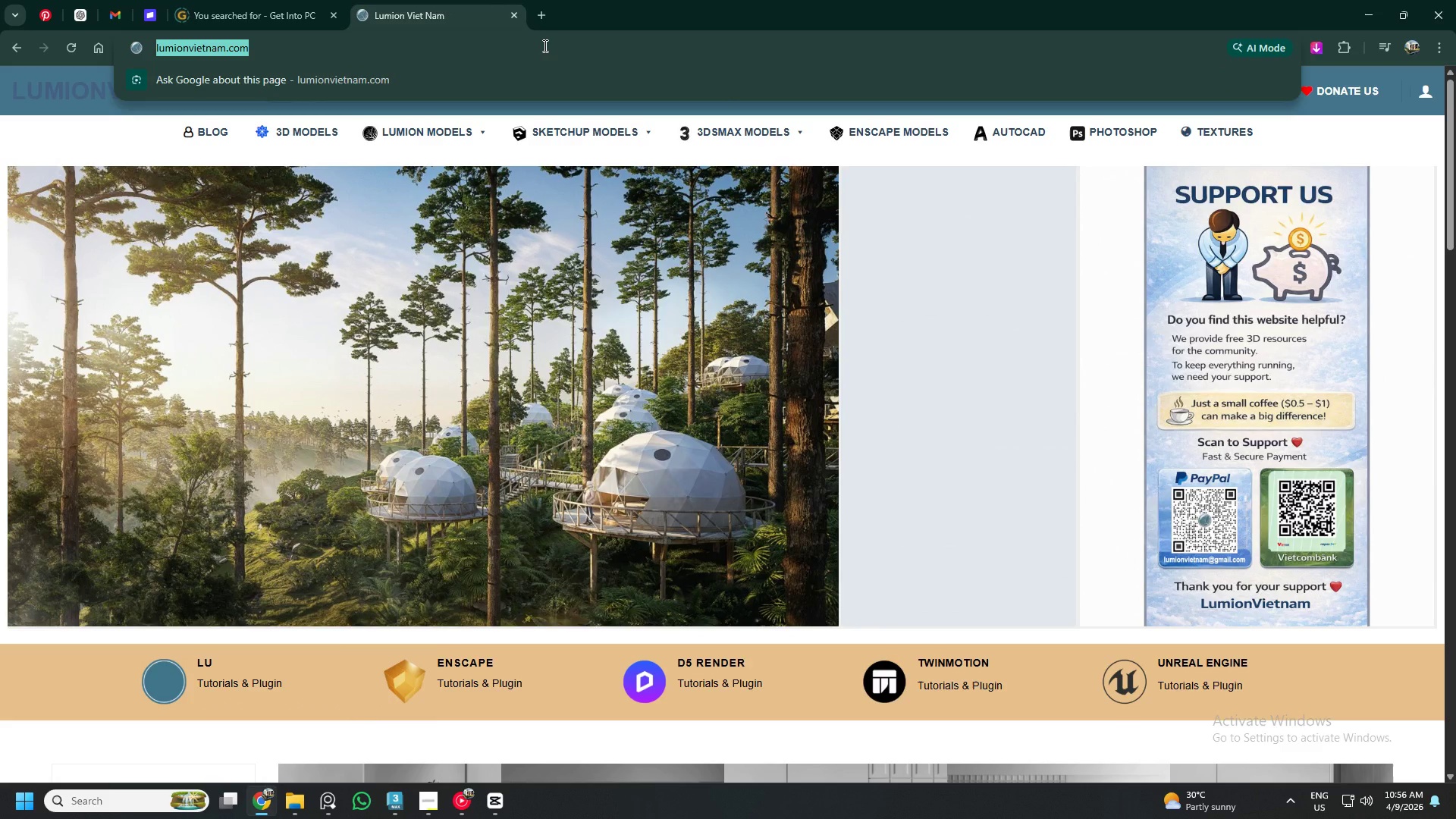 
key(Control+ControlLeft)
 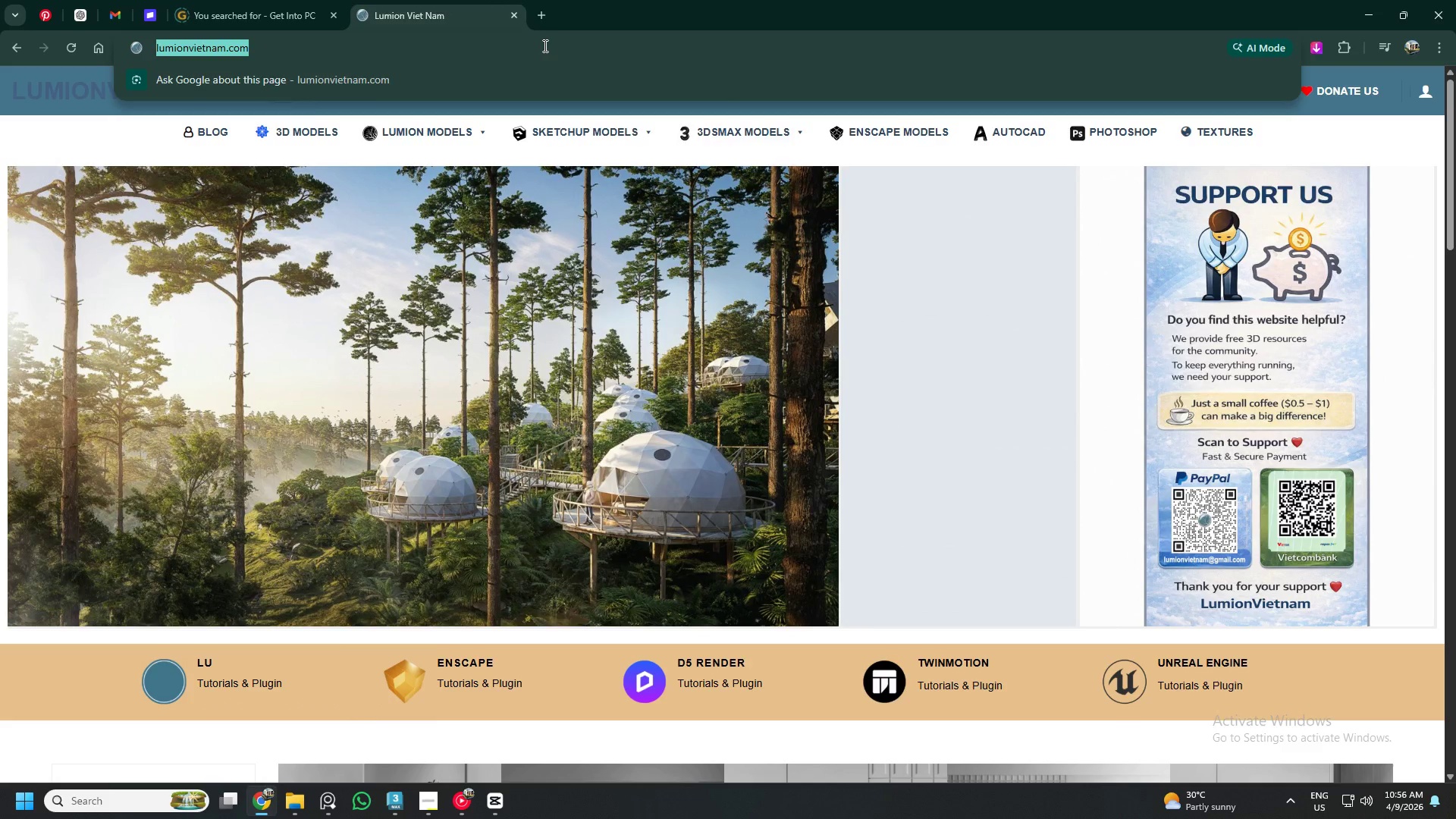 
key(Control+ControlLeft)
 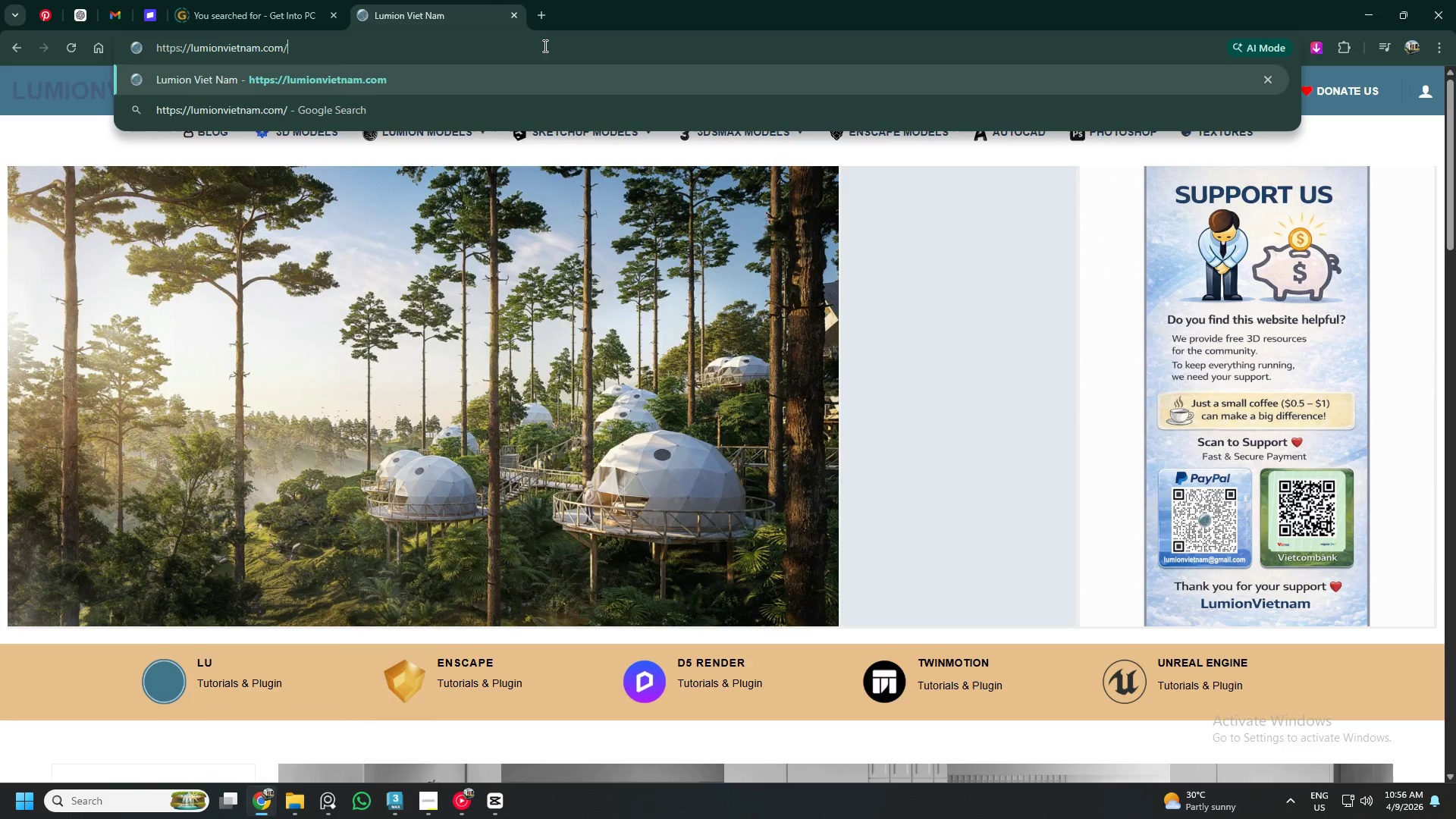 
key(Control+V)
 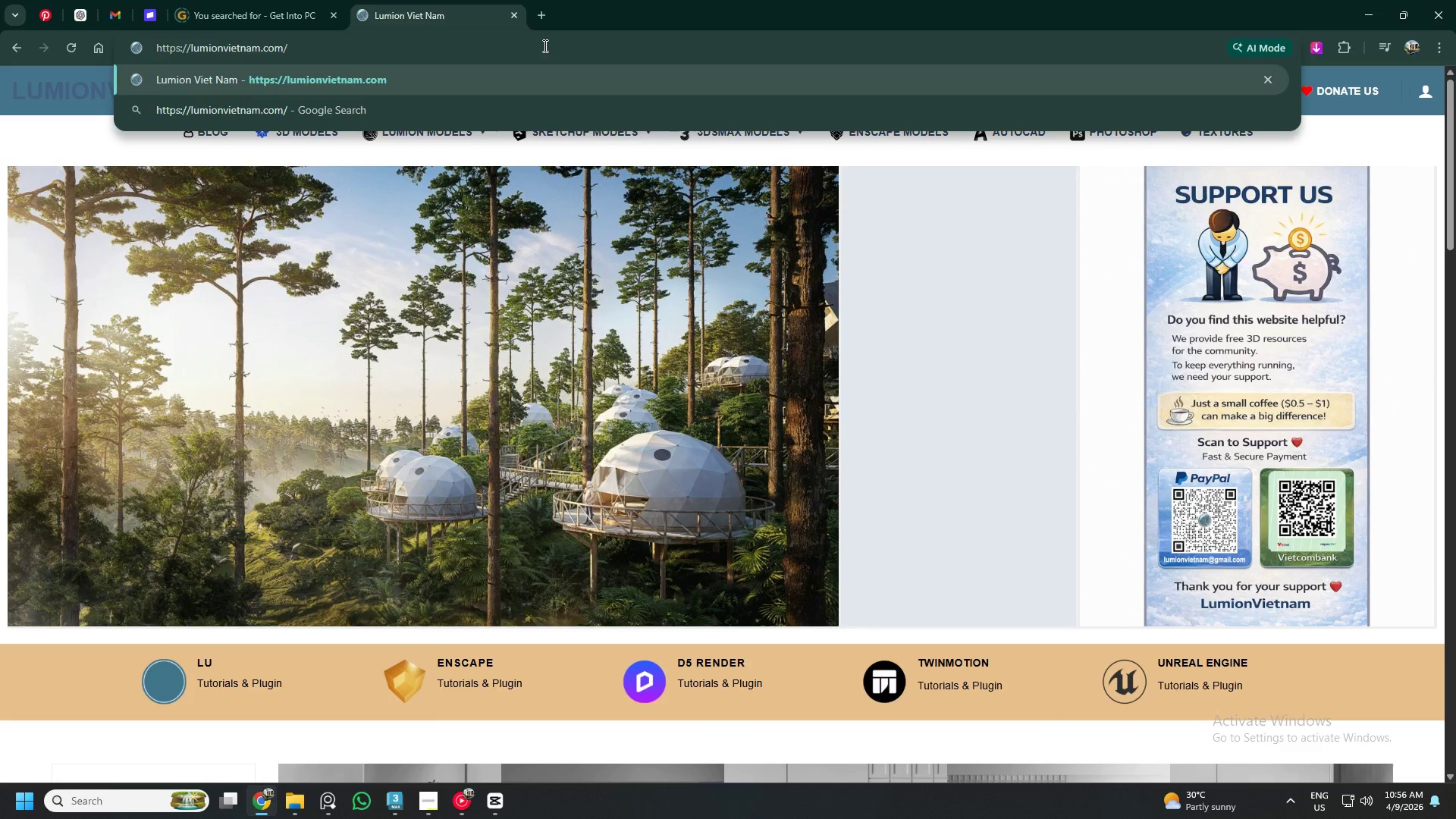 
key(Enter)
 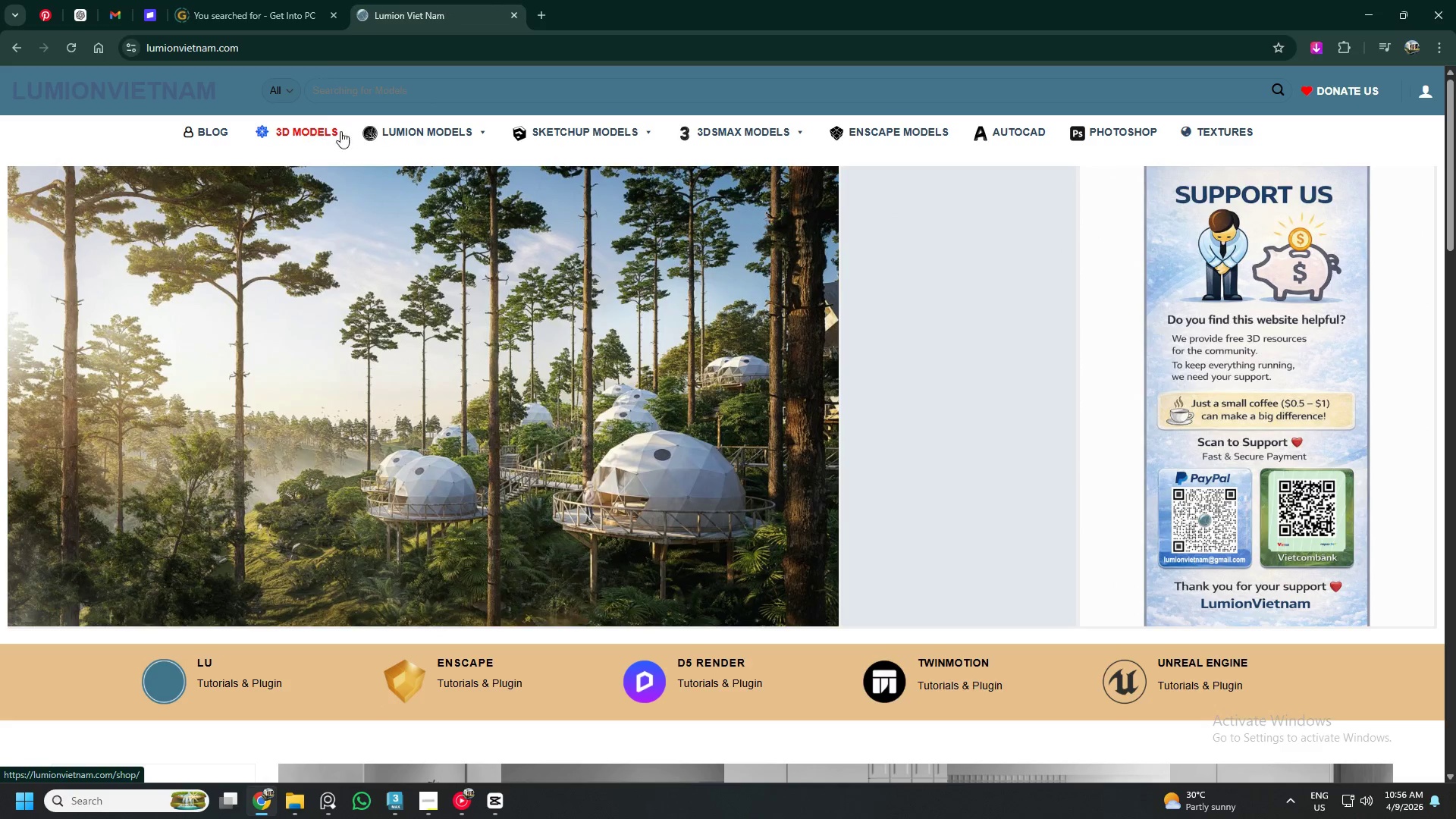 
left_click([739, 128])
 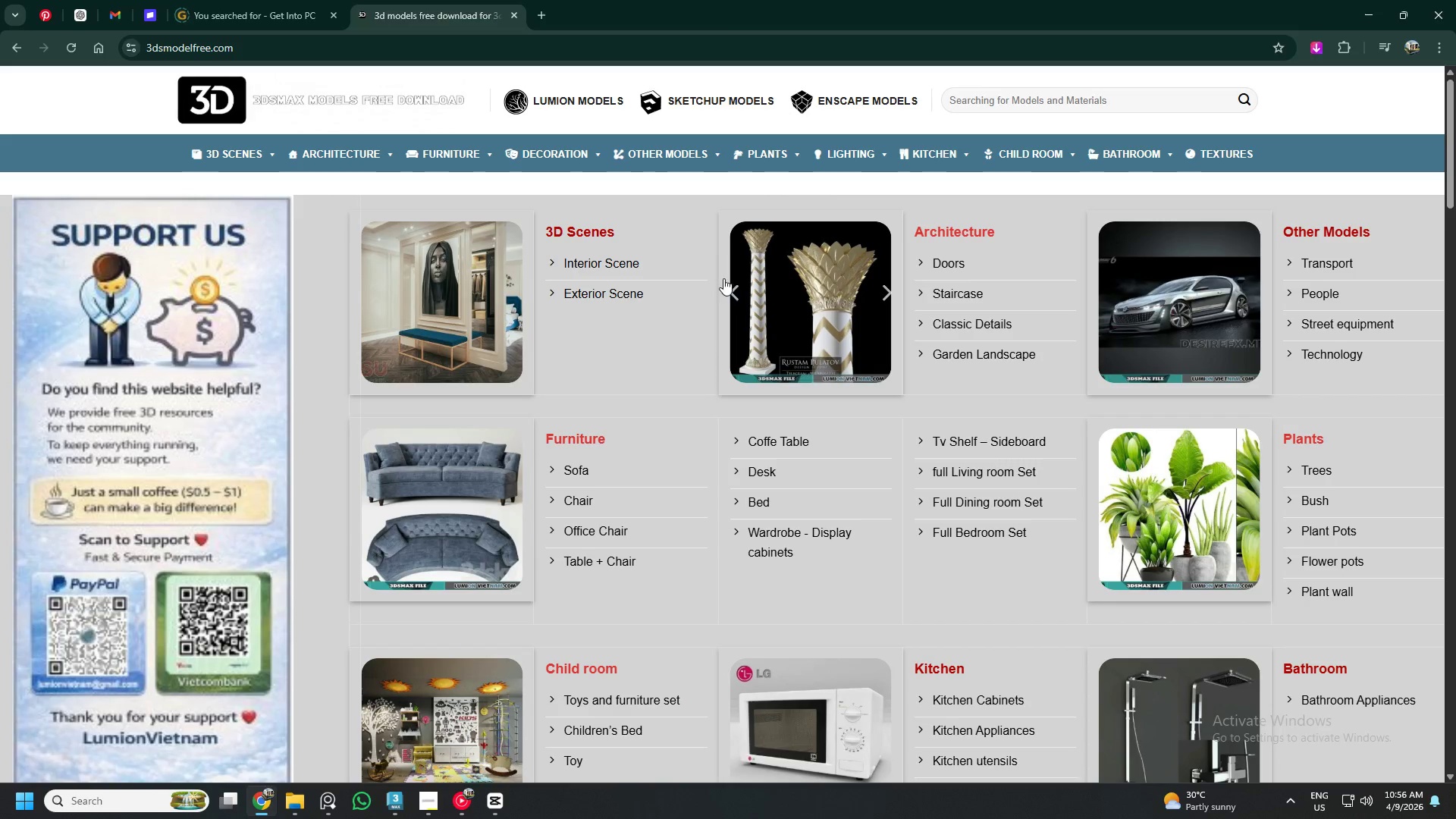 
wait(6.94)
 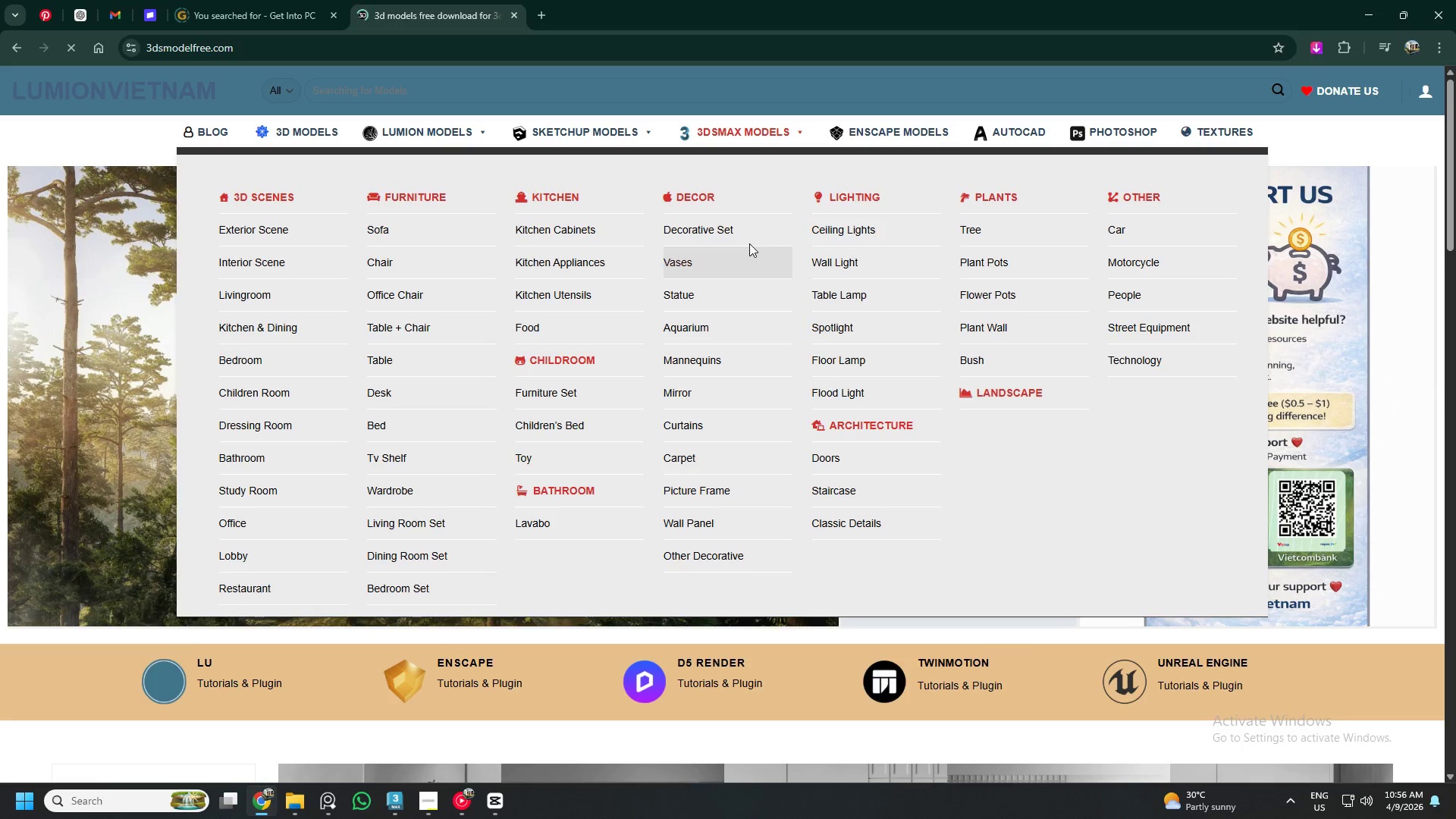 
left_click([1119, 108])
 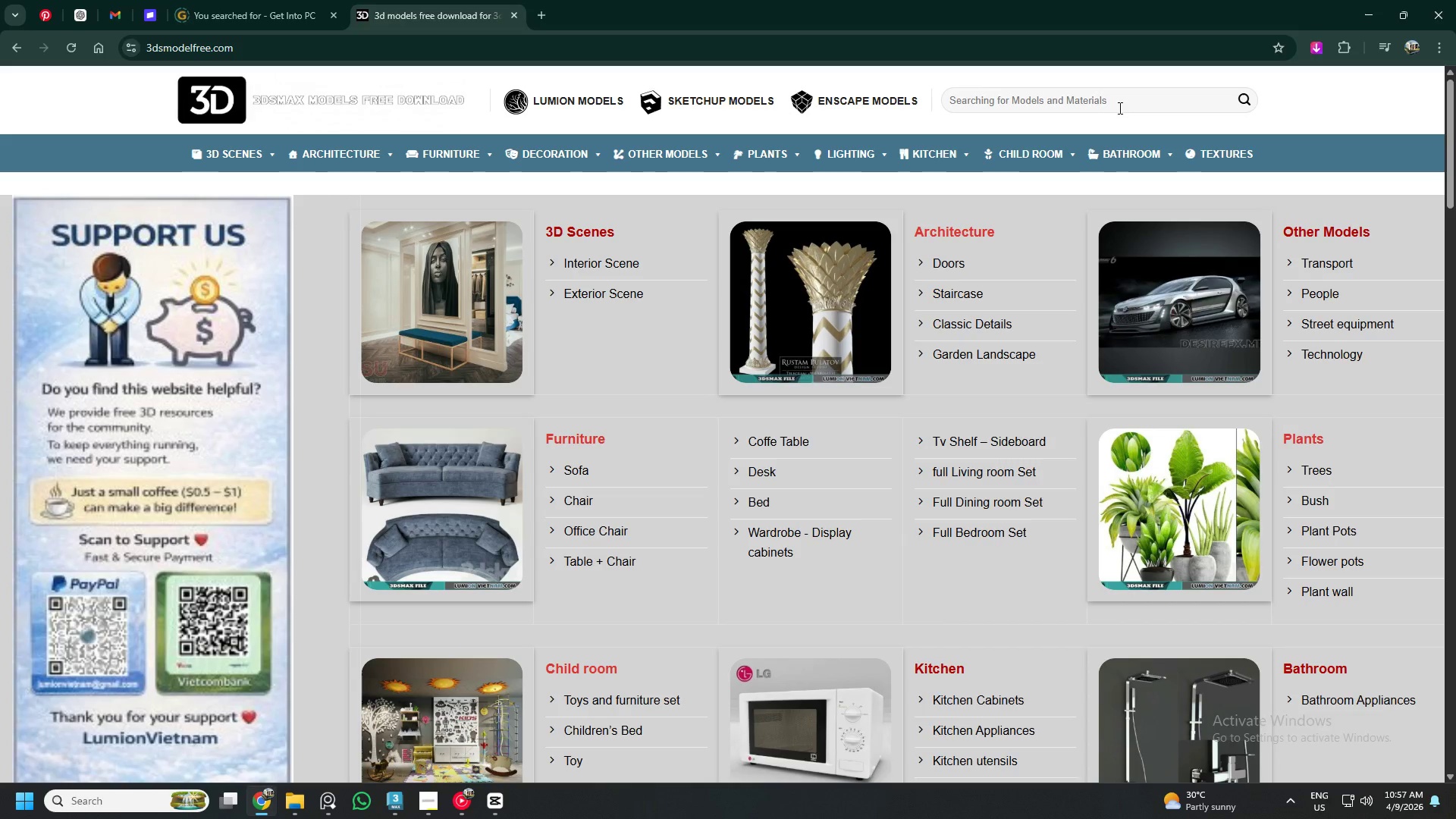 
type(books)
 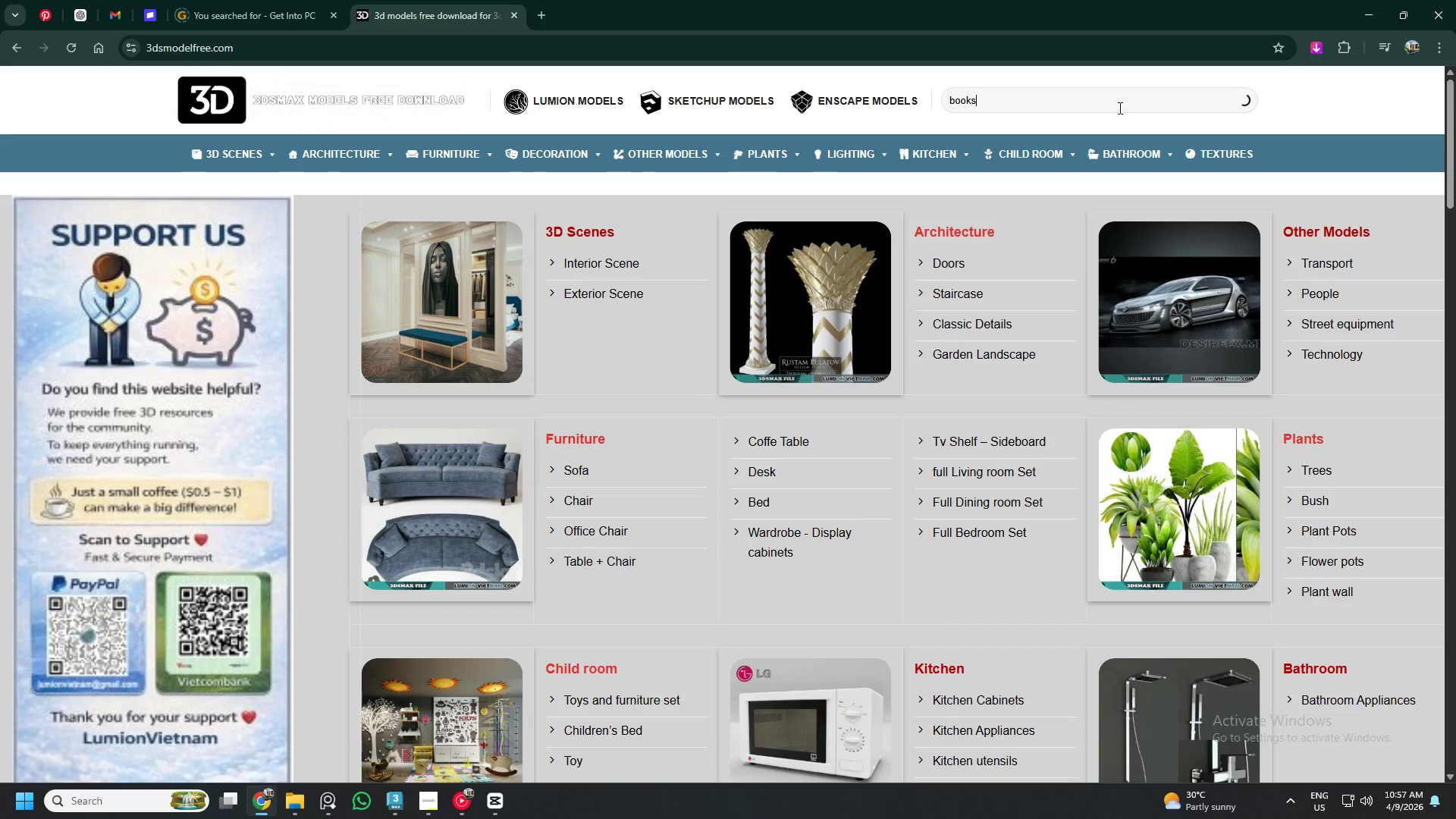 
key(Enter)
 